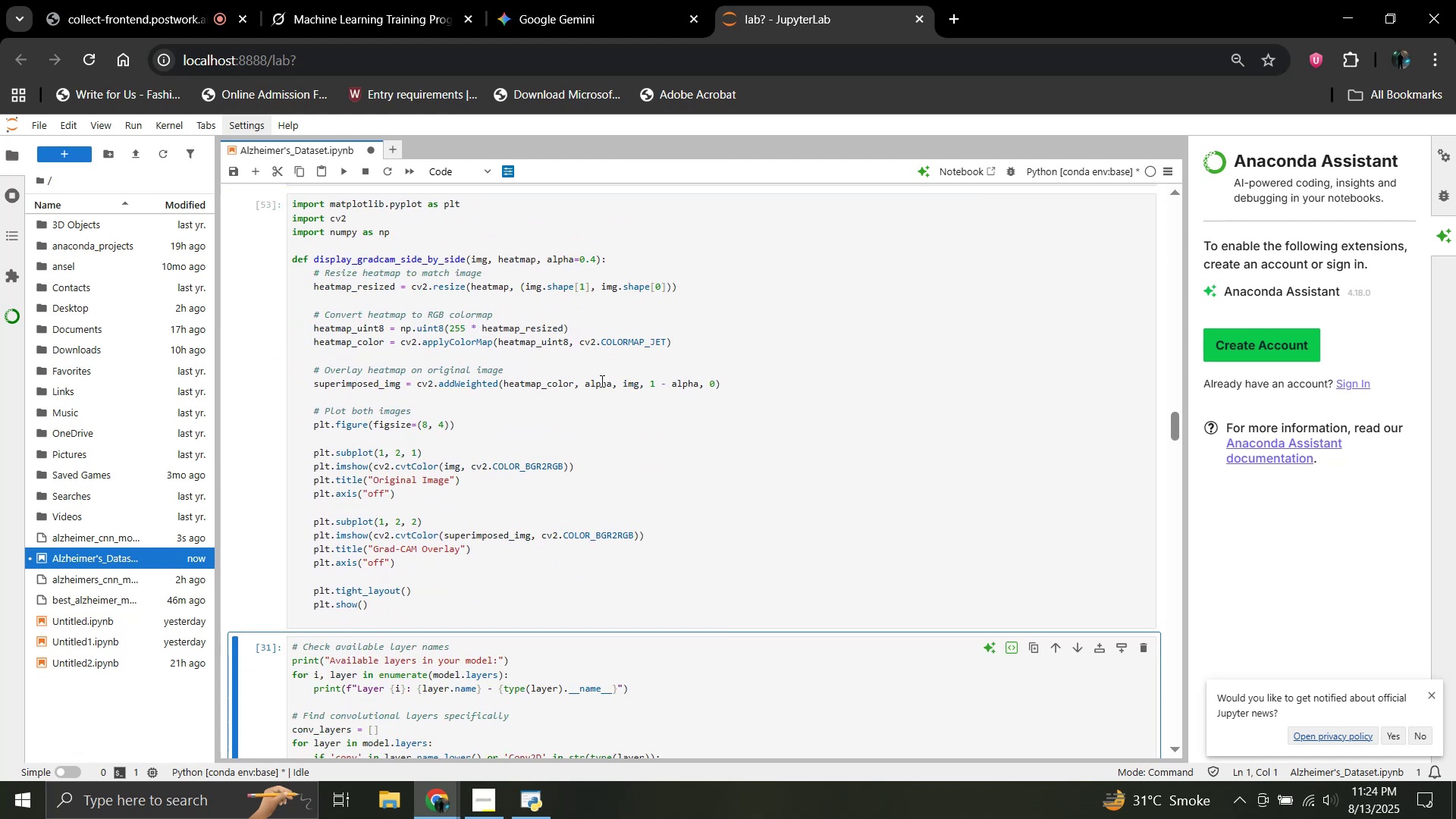 
scroll: coordinate [774, 416], scroll_direction: down, amount: 5.0
 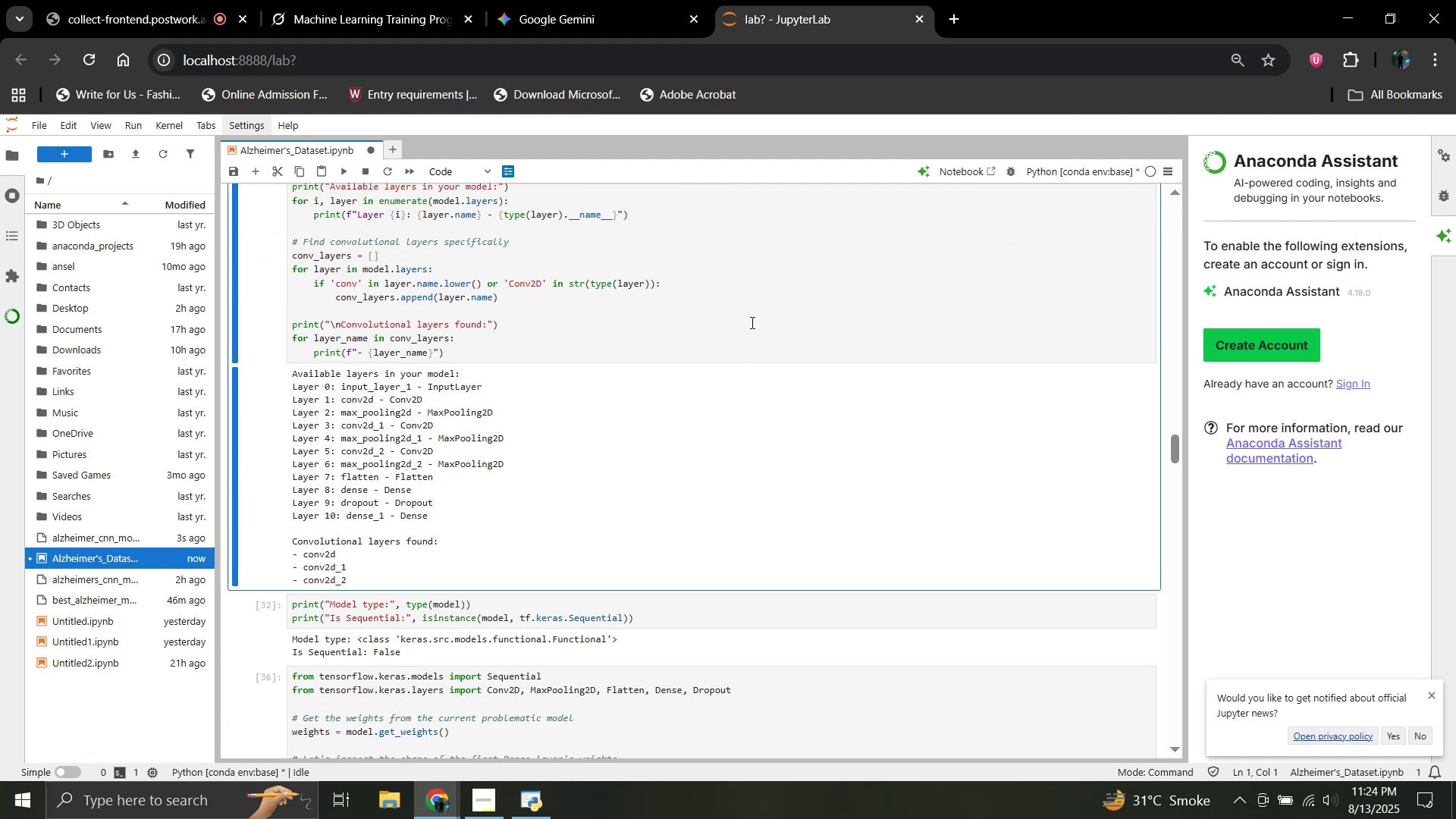 
scroll: coordinate [751, 313], scroll_direction: up, amount: 2.0
 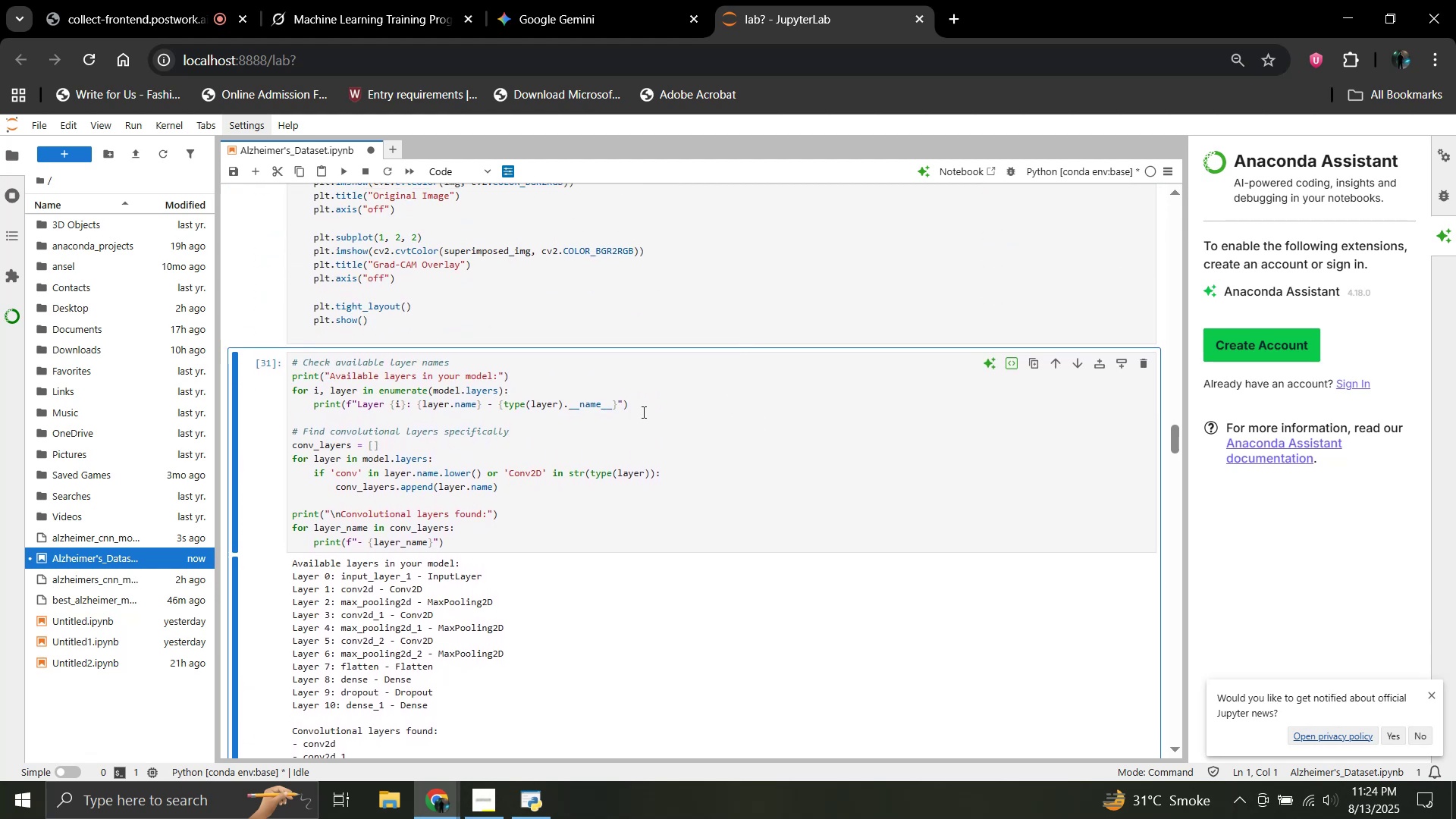 
left_click([632, 400])
 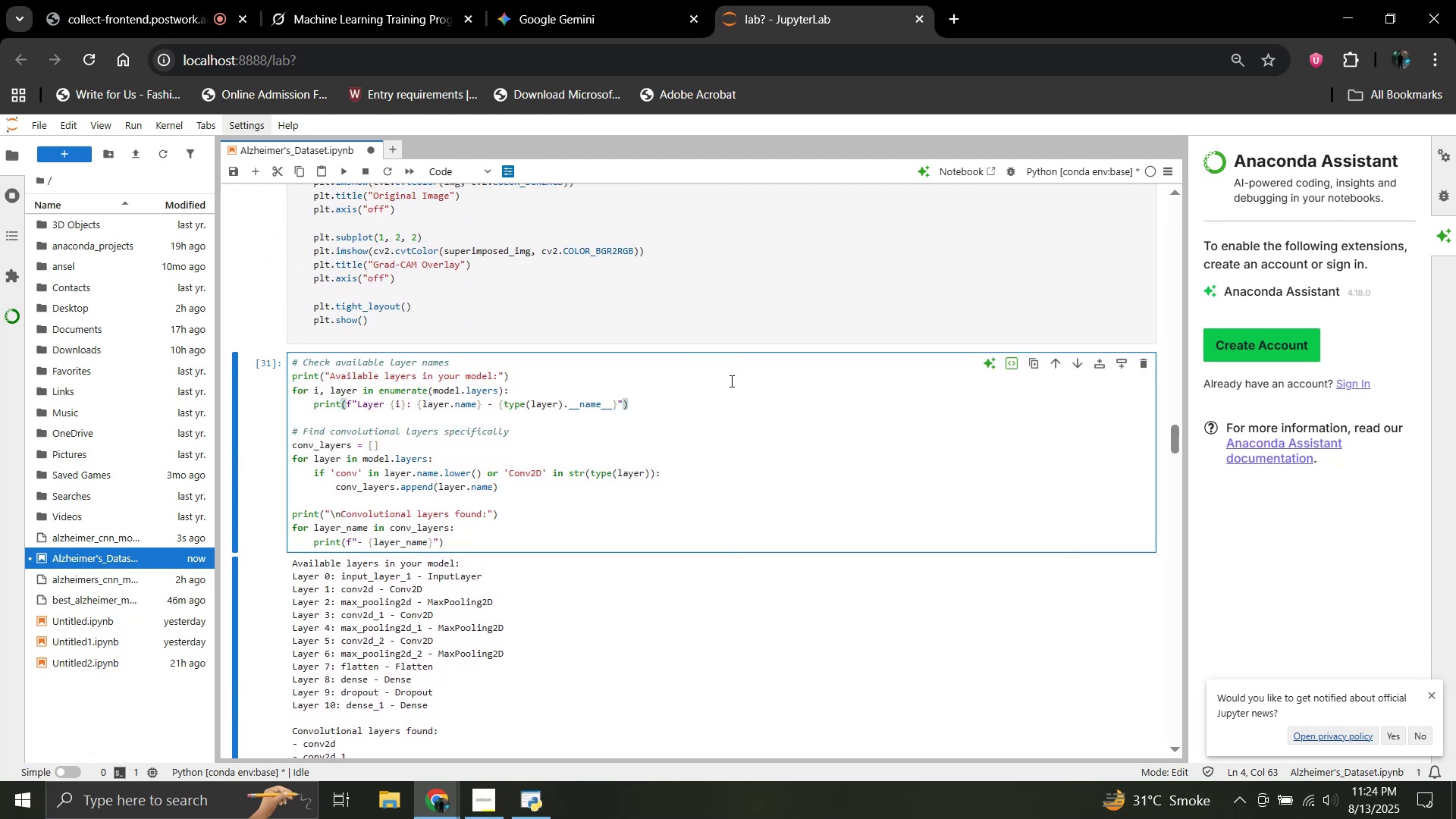 
left_click([731, 384])
 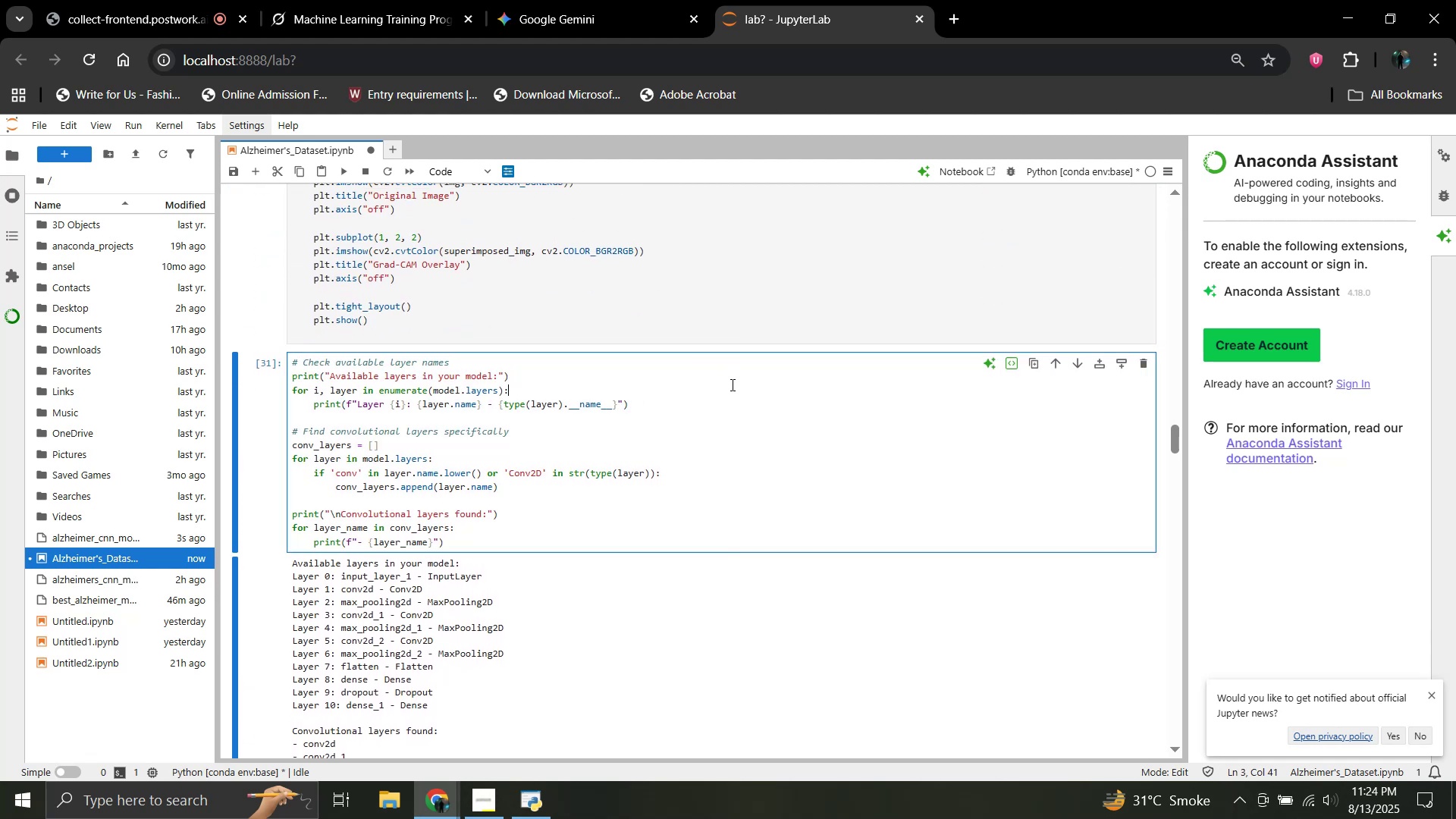 
key(Shift+Enter)
 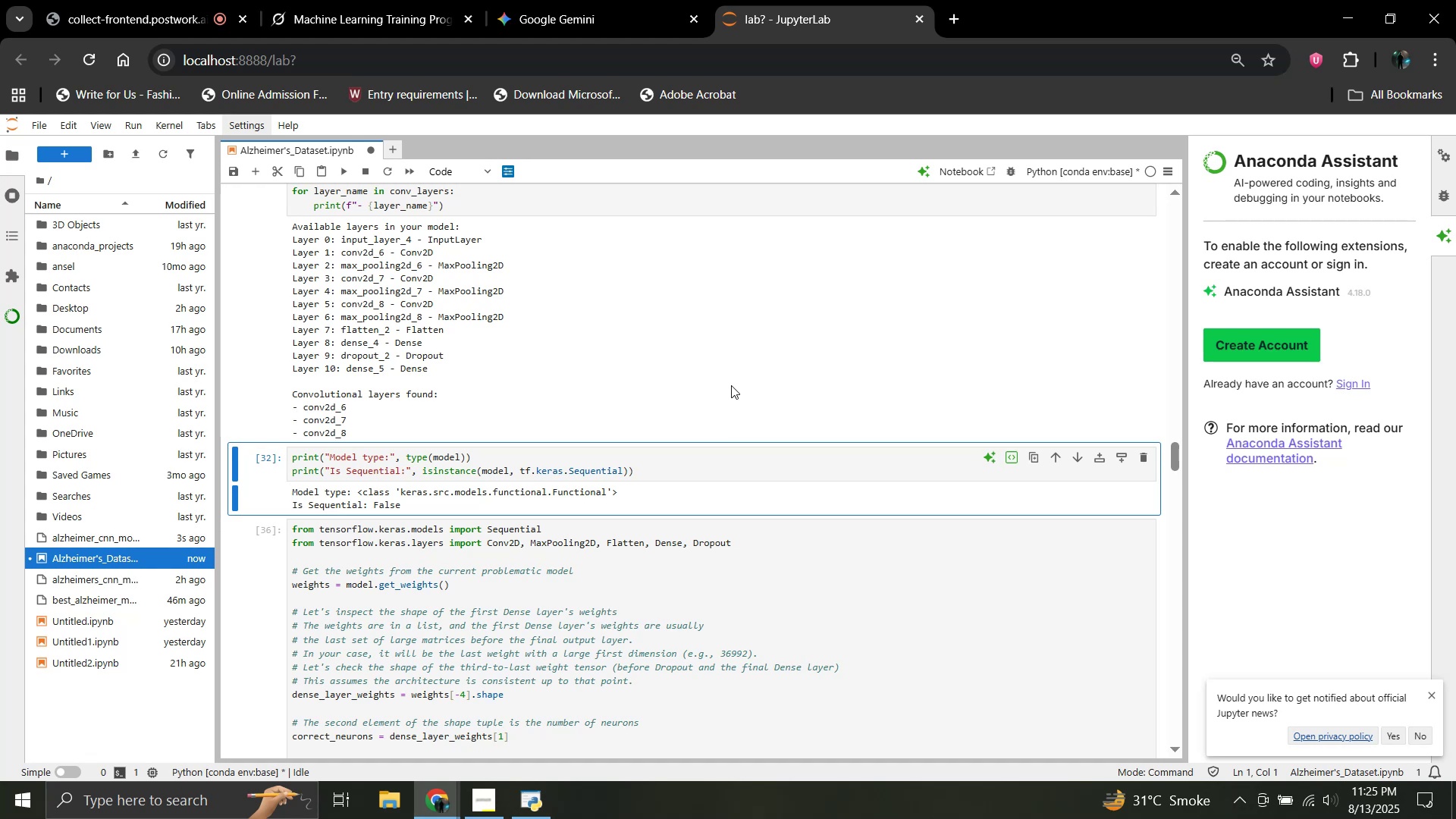 
scroll: coordinate [786, 444], scroll_direction: down, amount: 1.0
 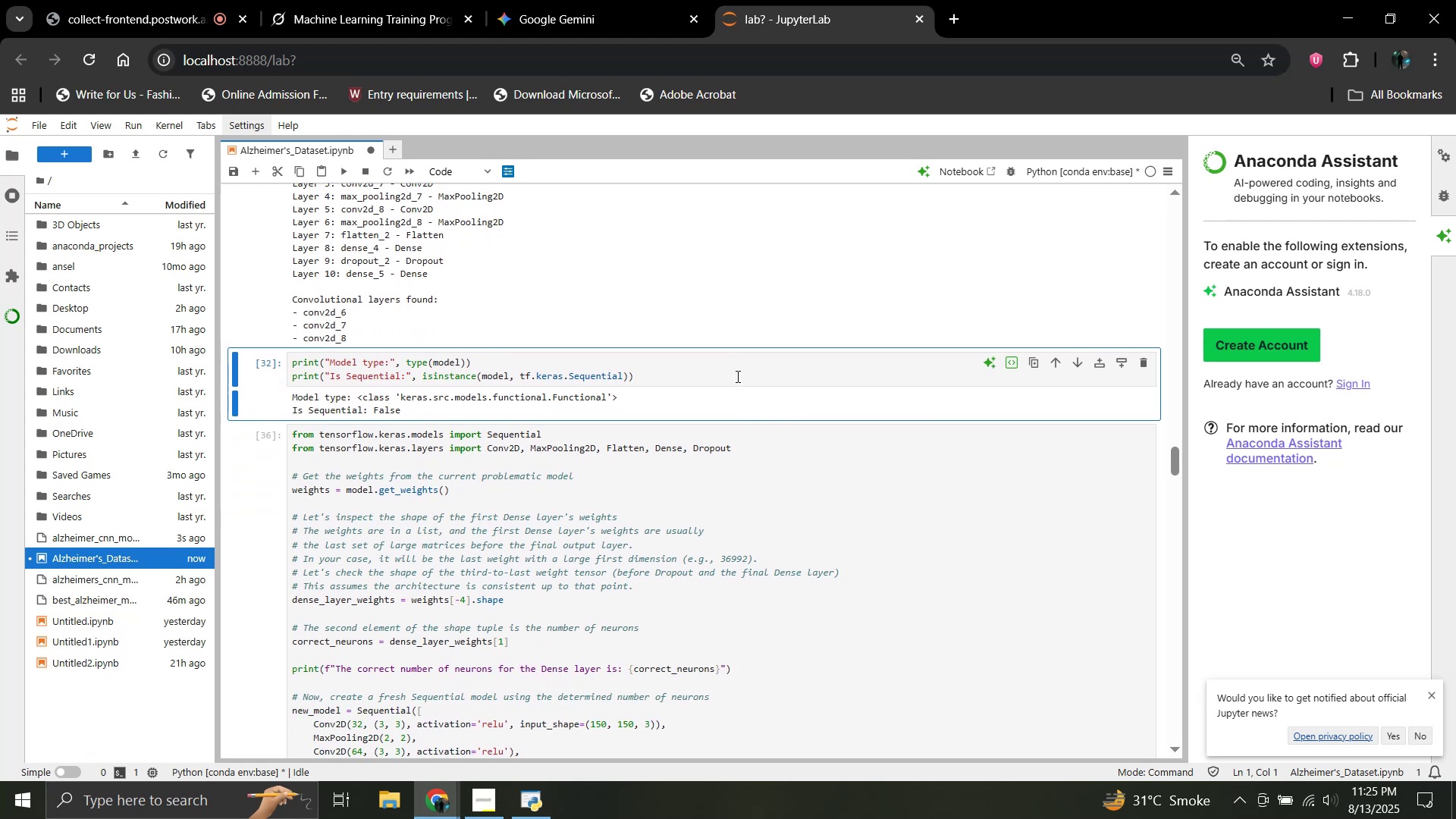 
left_click([736, 375])
 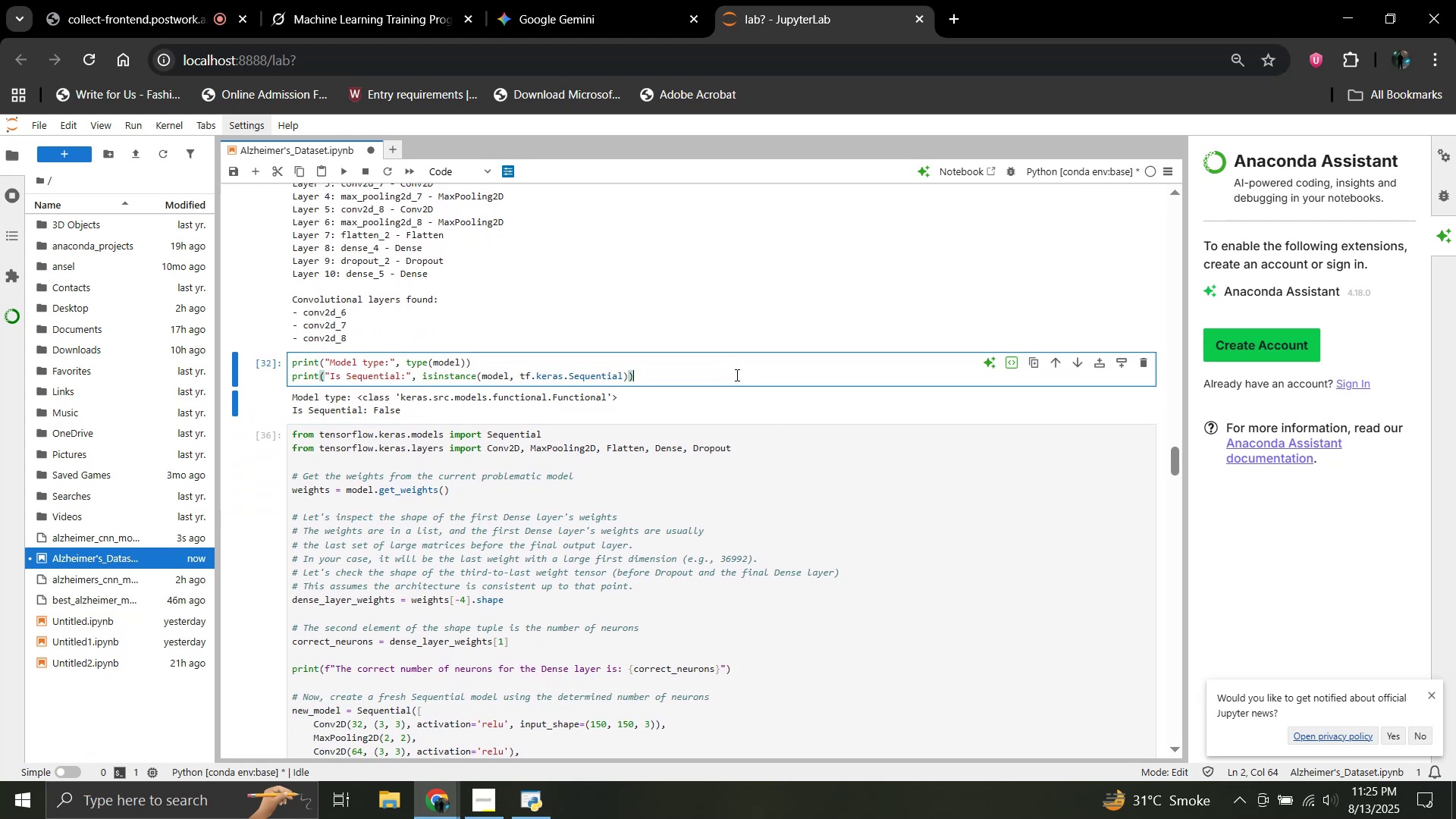 
key(Shift+Enter)
 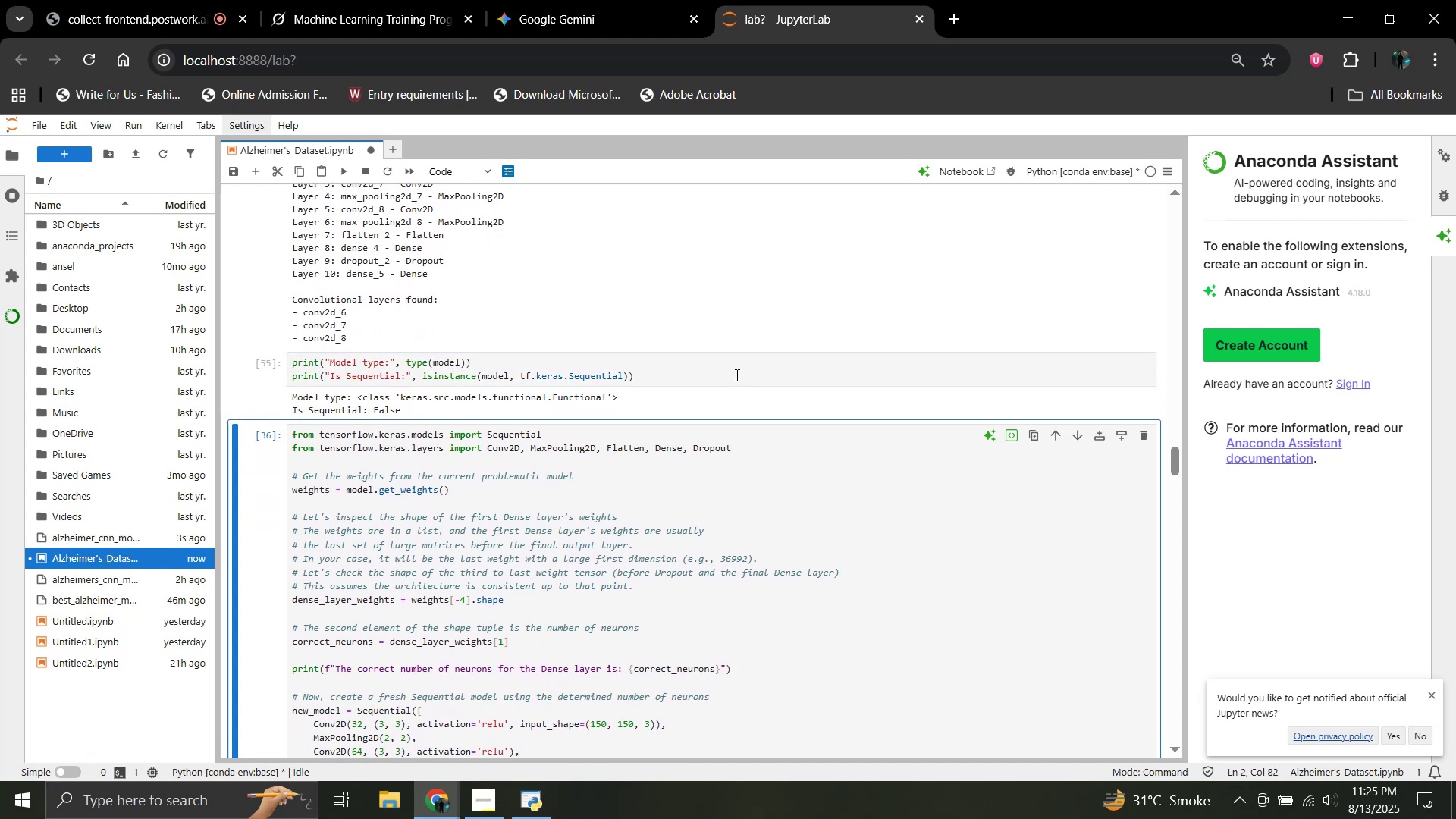 
scroll: coordinate [733, 448], scroll_direction: down, amount: 6.0
 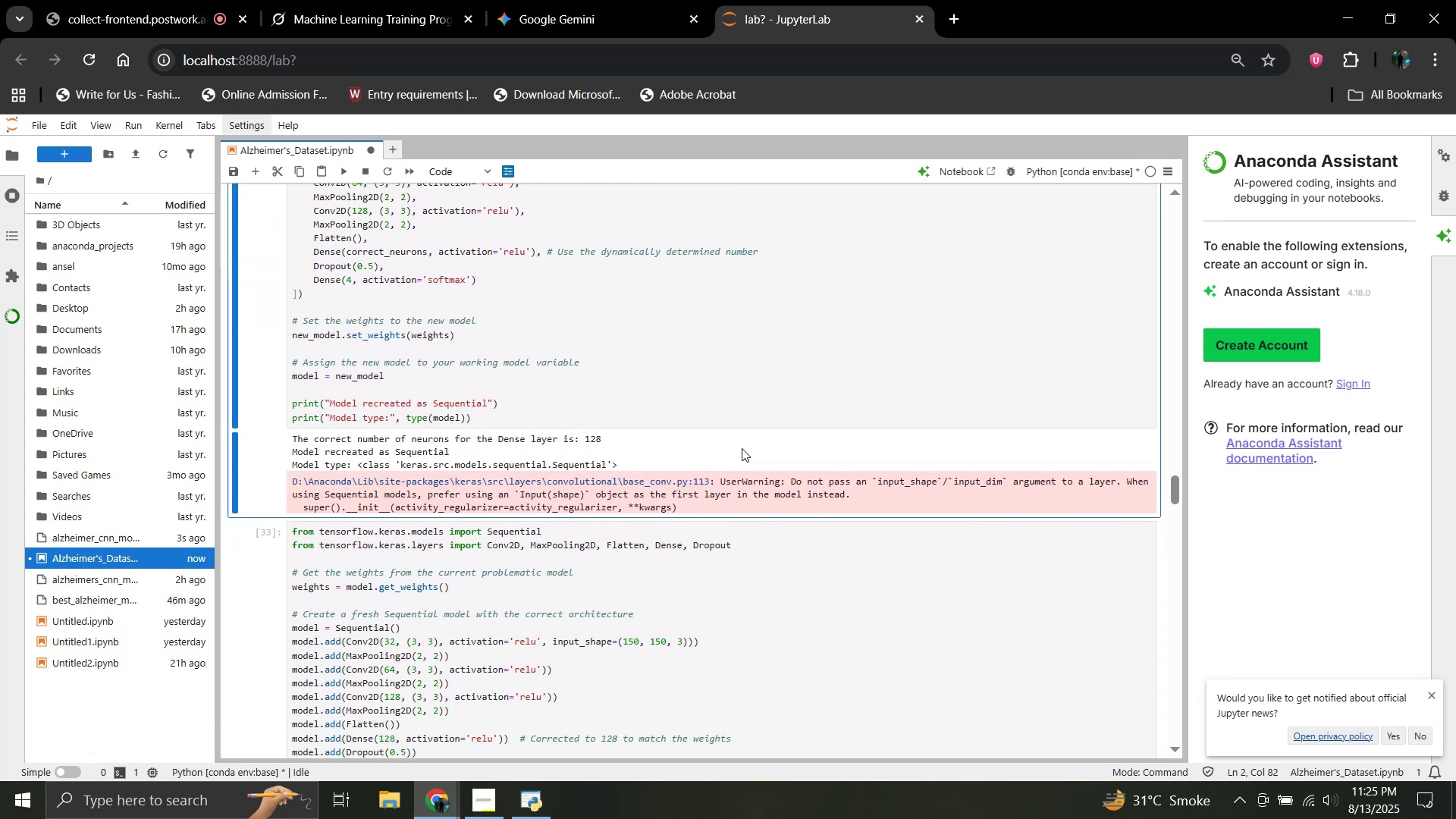 
scroll: coordinate [742, 448], scroll_direction: up, amount: 3.0
 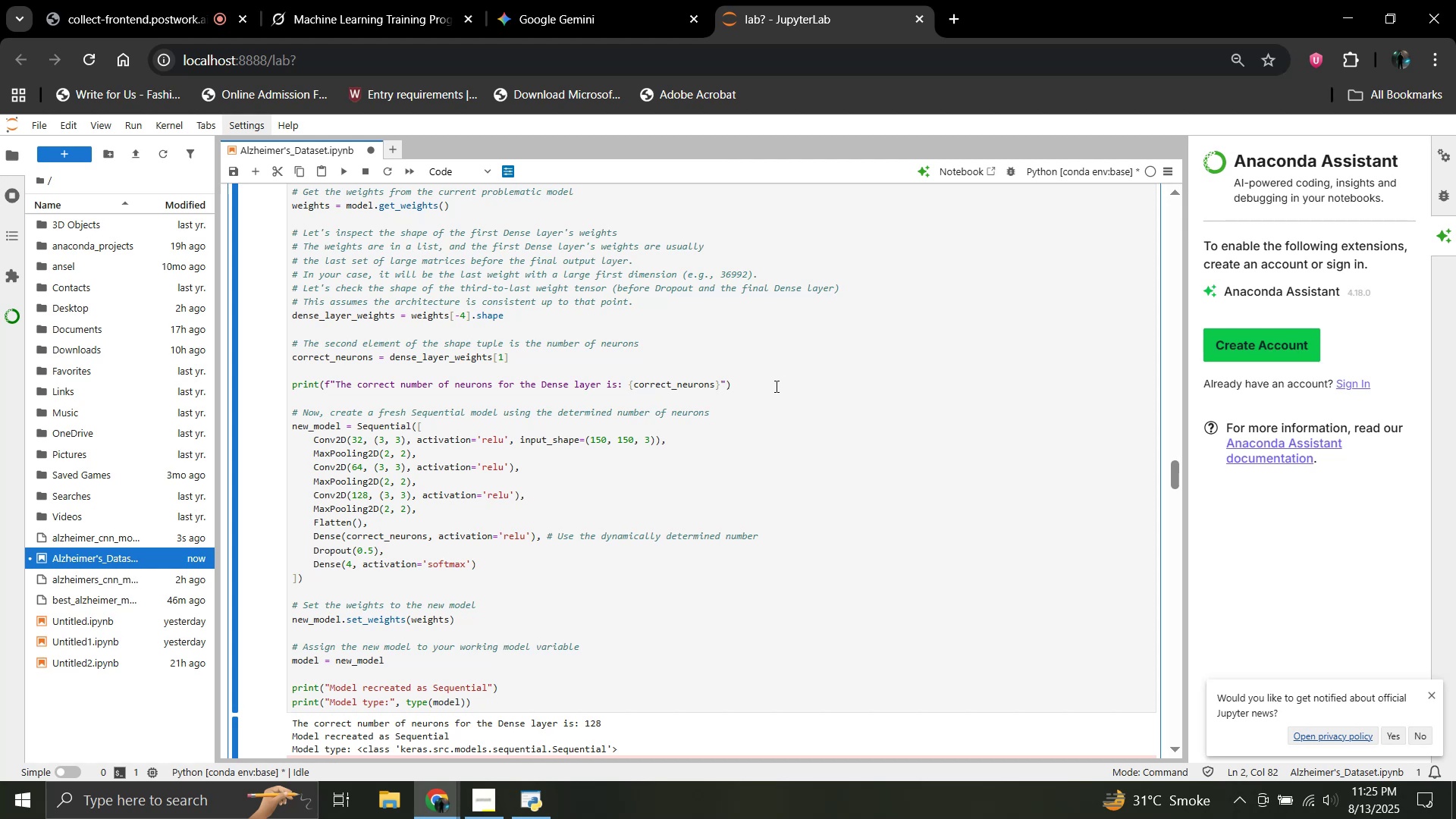 
left_click([775, 386])
 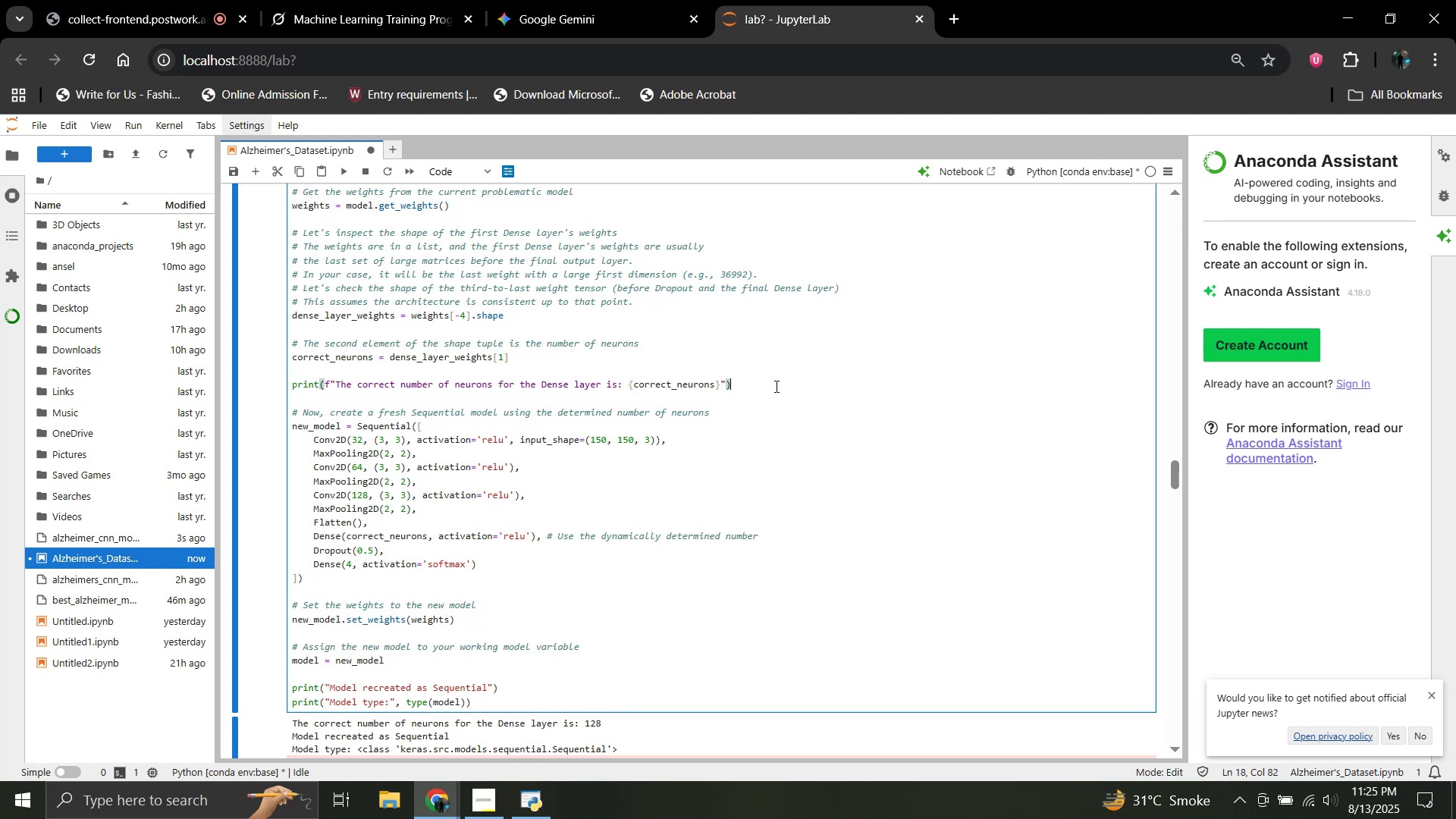 
scroll: coordinate [775, 386], scroll_direction: down, amount: 2.0
 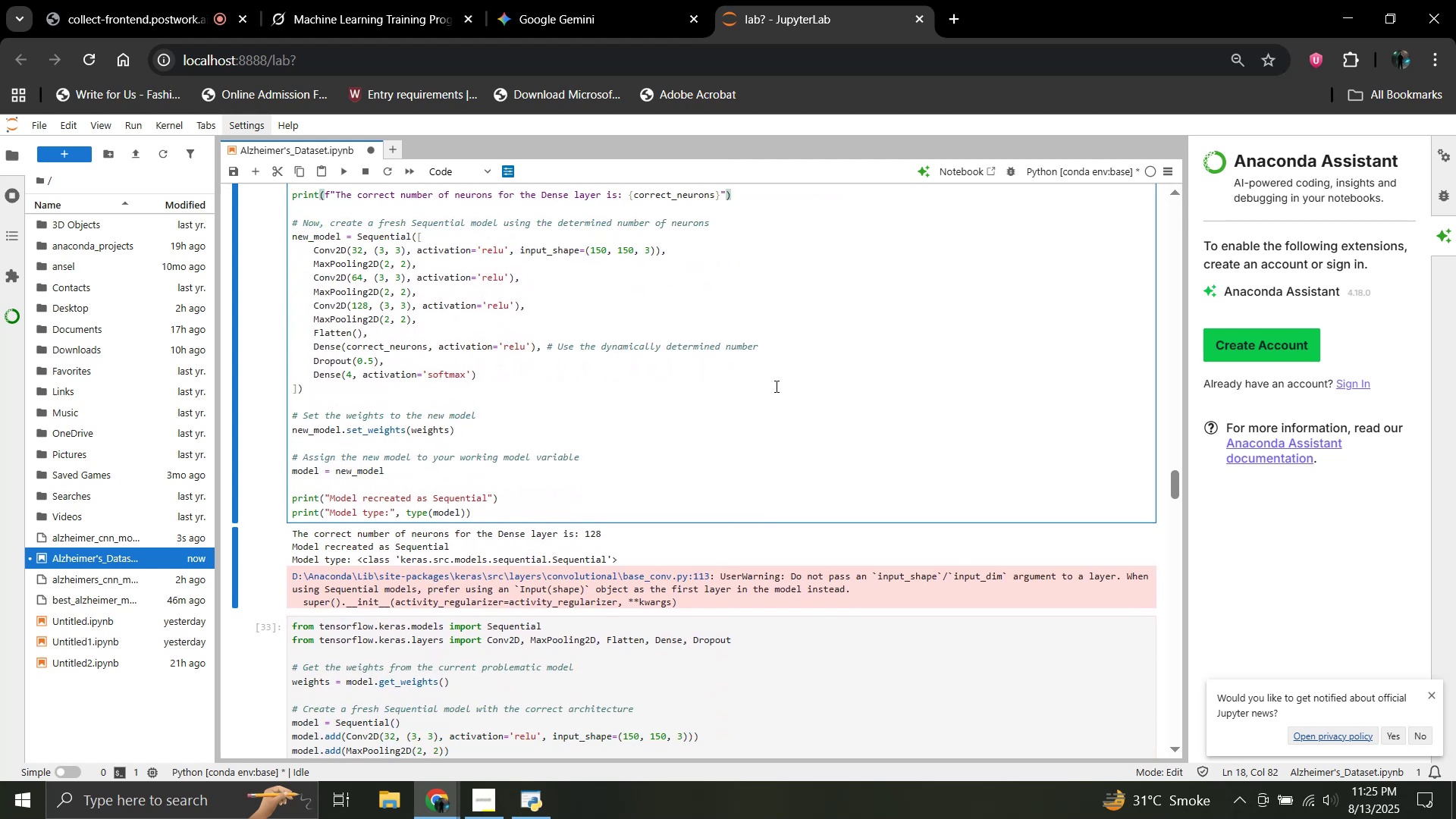 
scroll: coordinate [775, 386], scroll_direction: up, amount: 2.0
 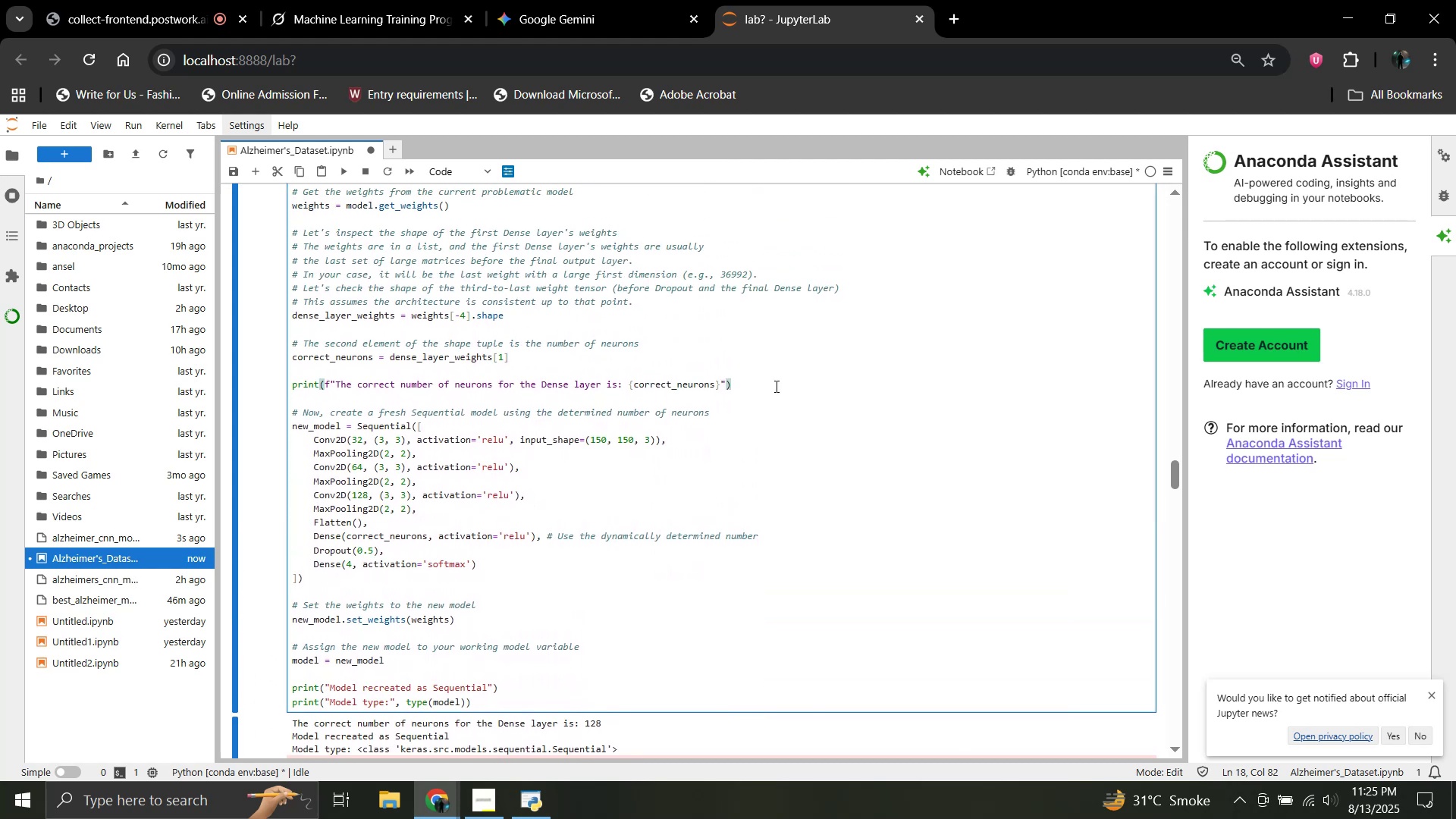 
key(Shift+Enter)
 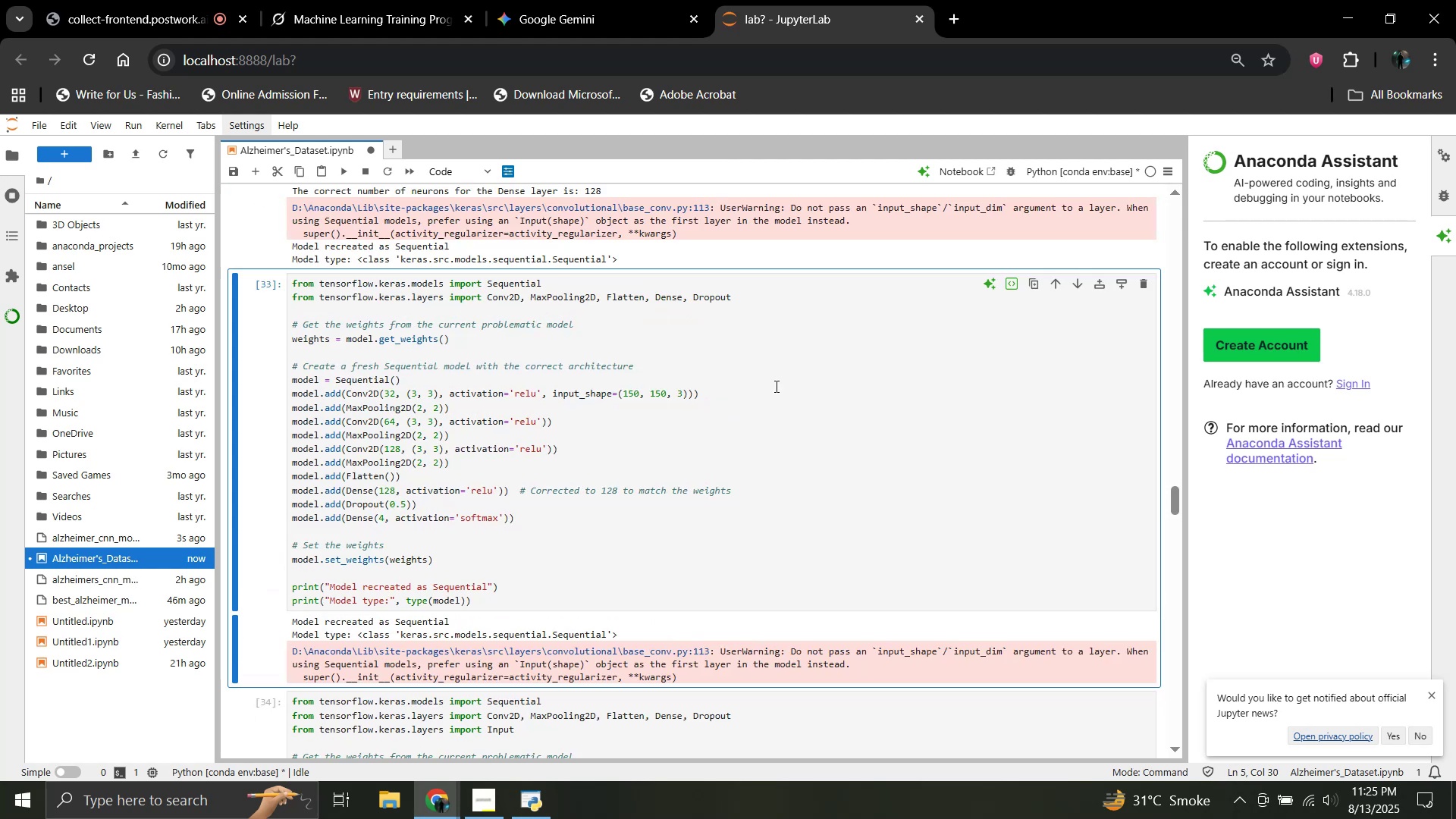 
hold_key(key=ShiftRight, duration=1.52)
 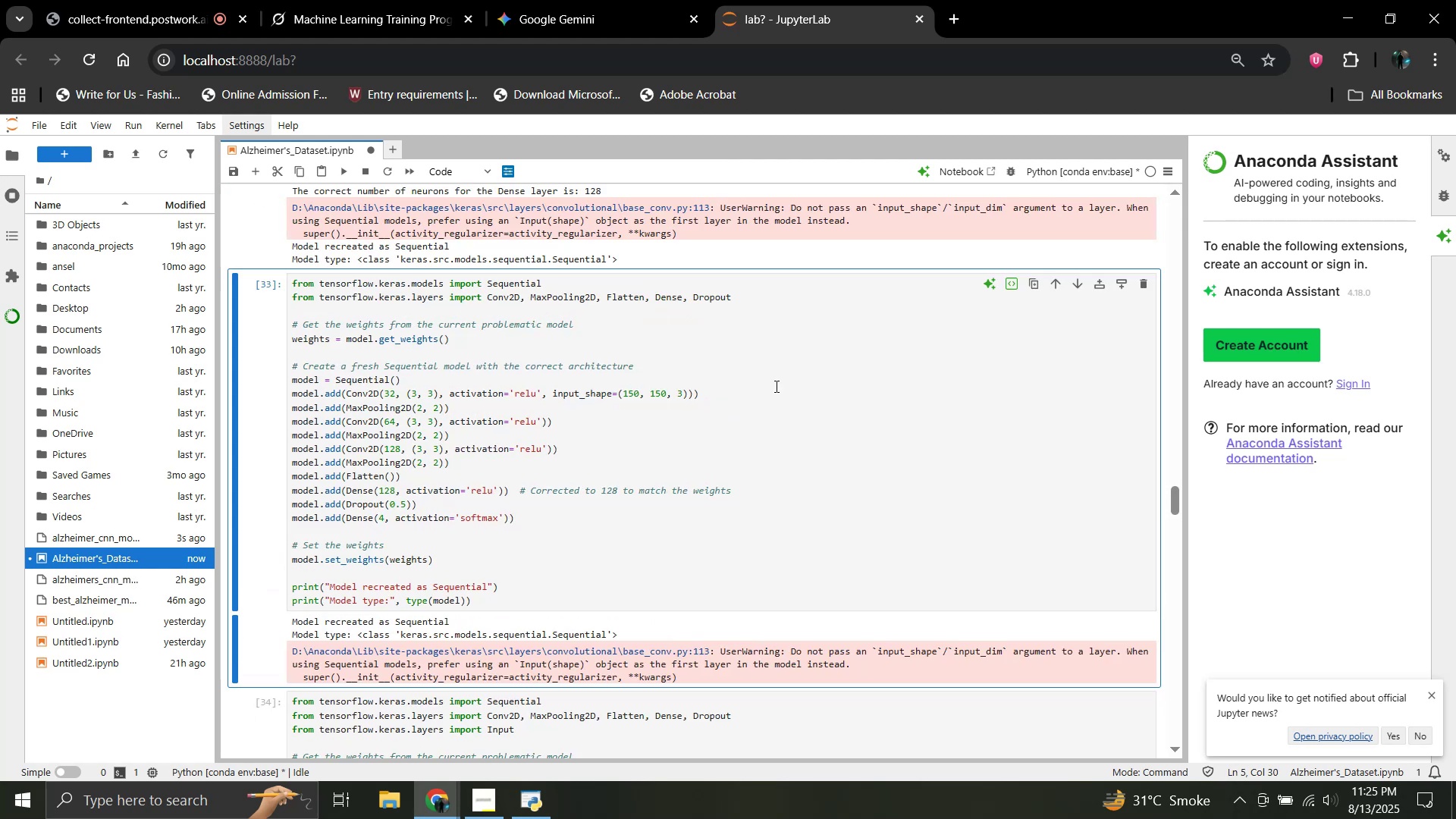 
key(Shift+ShiftRight)
 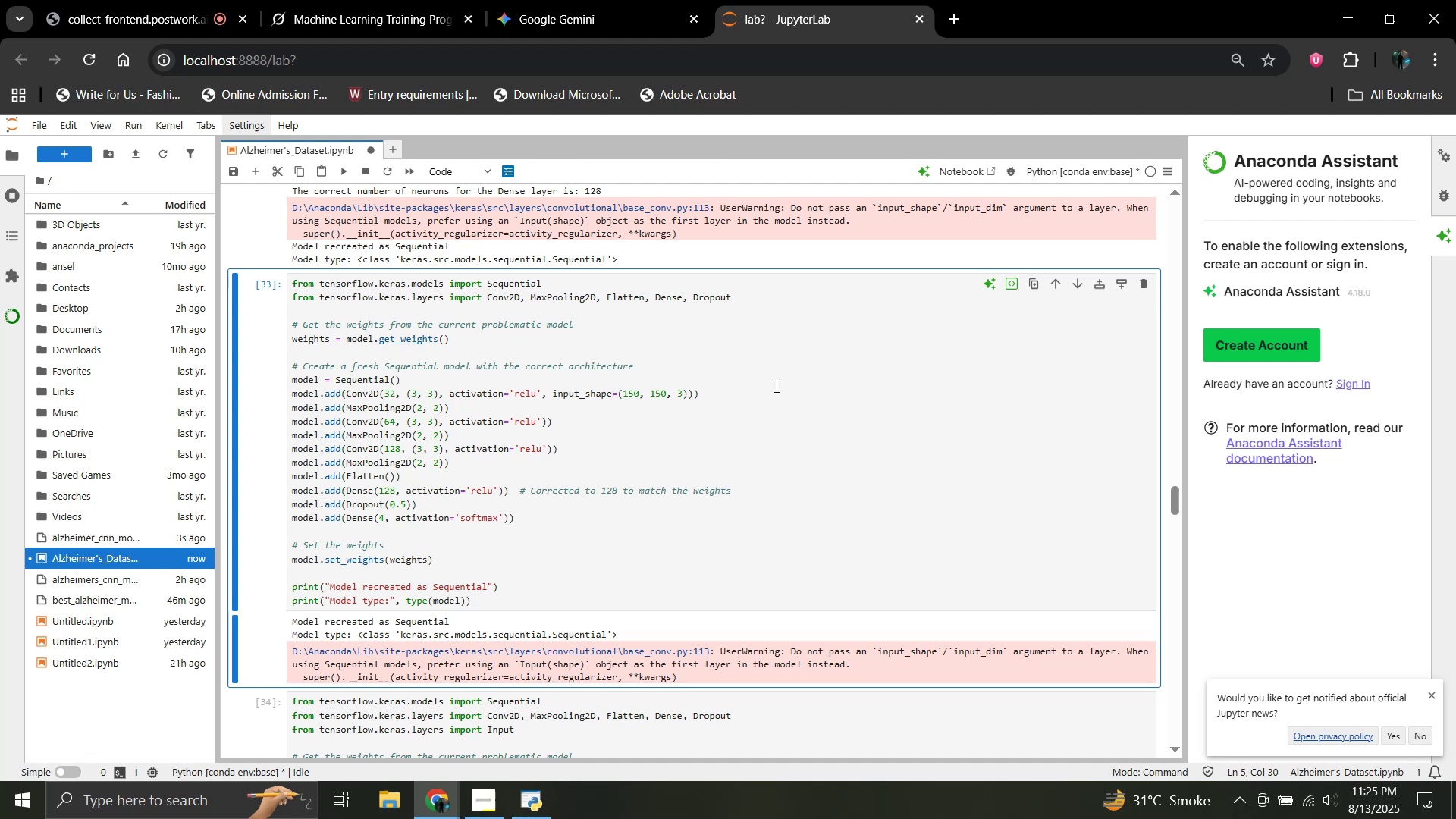 
key(Shift+ShiftRight)
 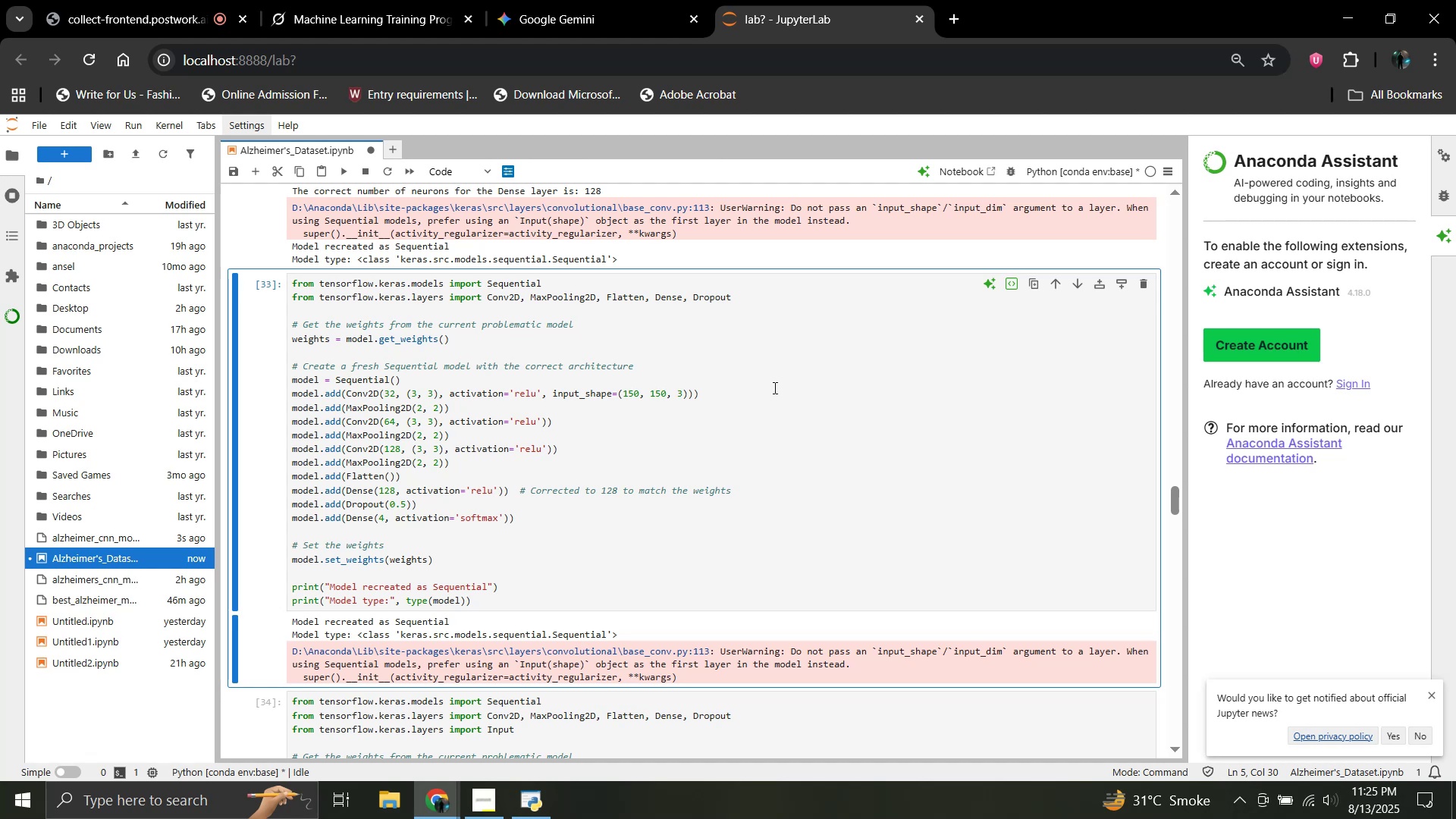 
wait(9.17)
 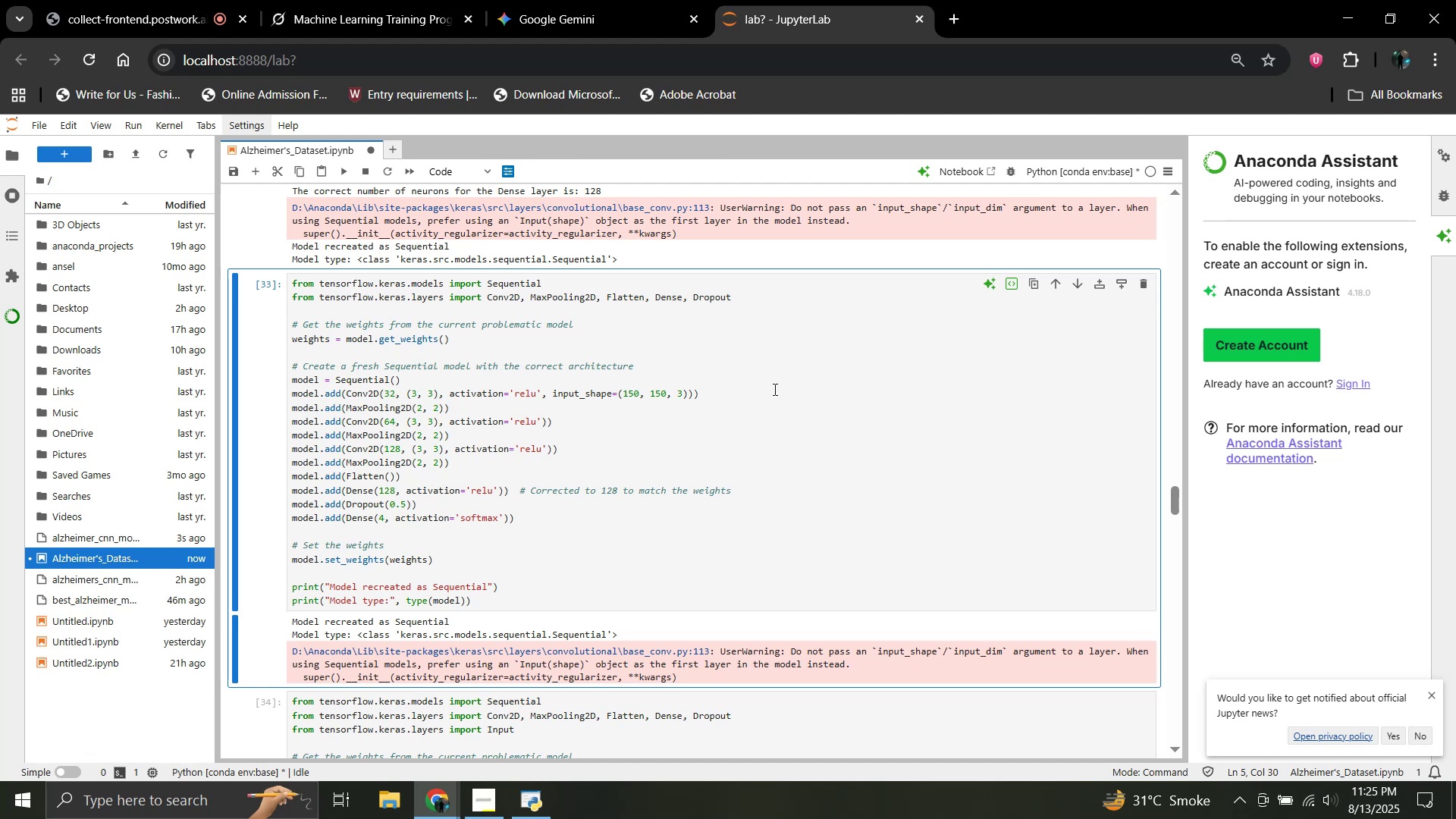 
key(Shift+Enter)
 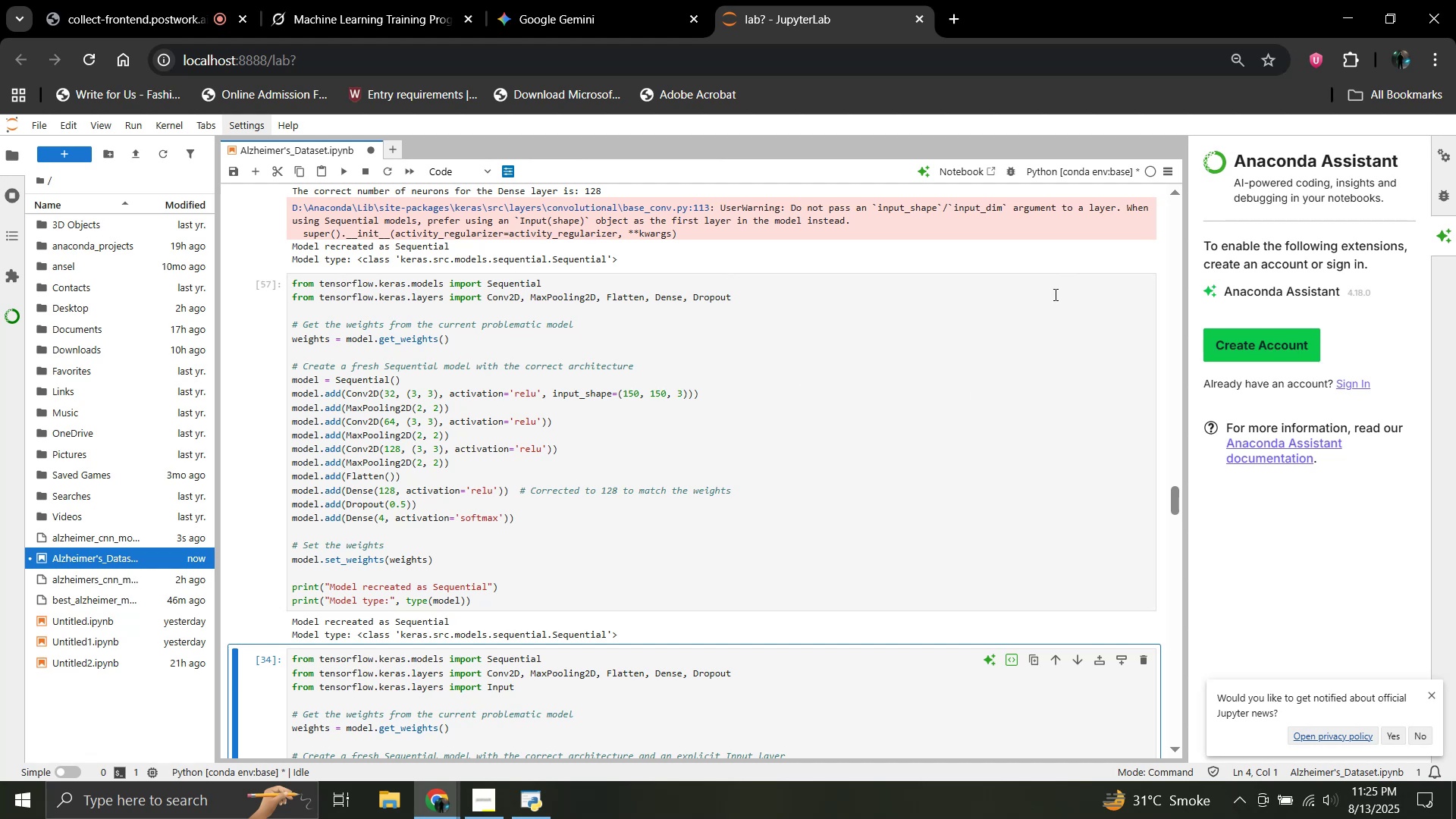 
scroll: coordinate [1071, 301], scroll_direction: down, amount: 2.0
 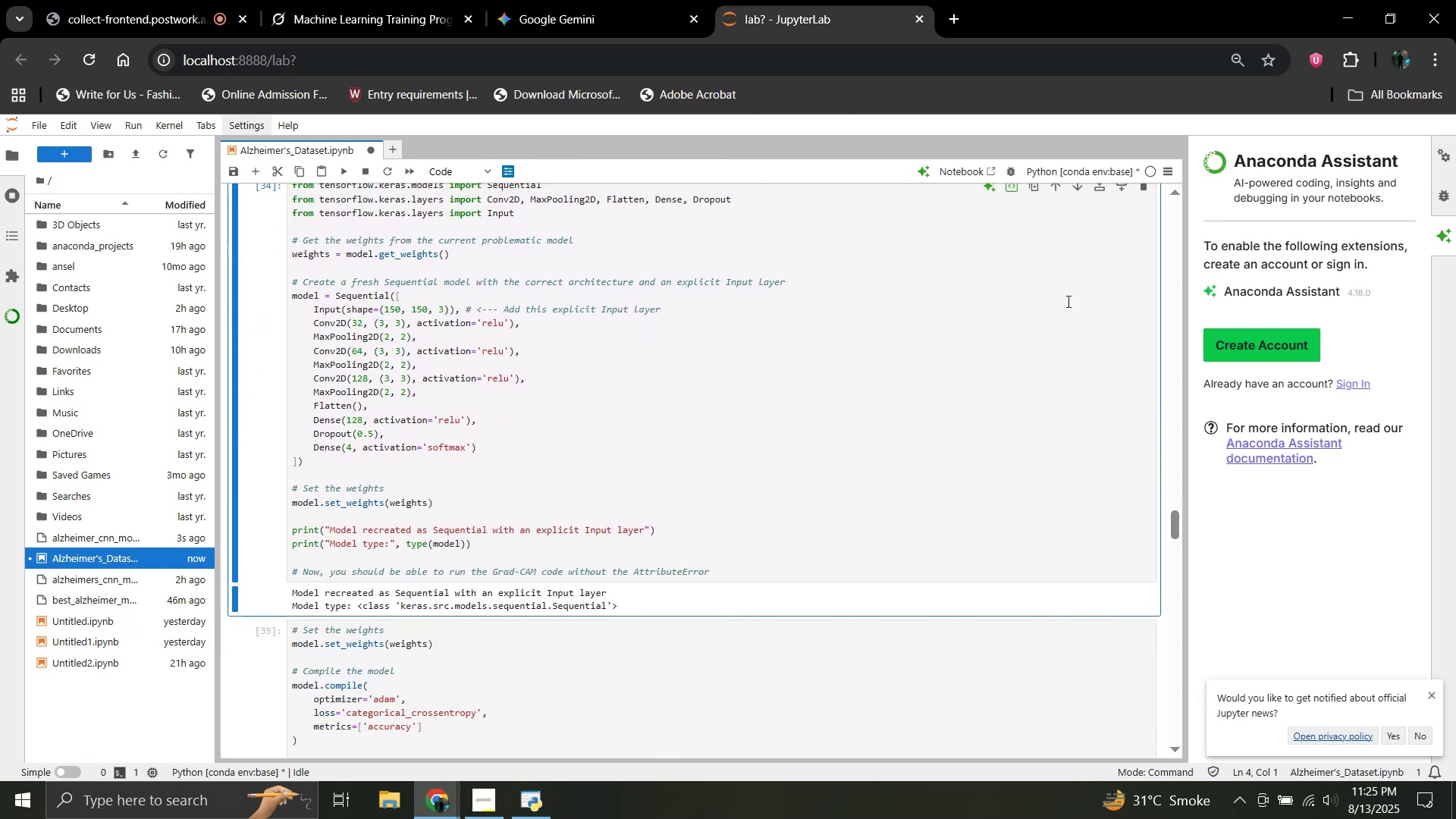 
wait(5.24)
 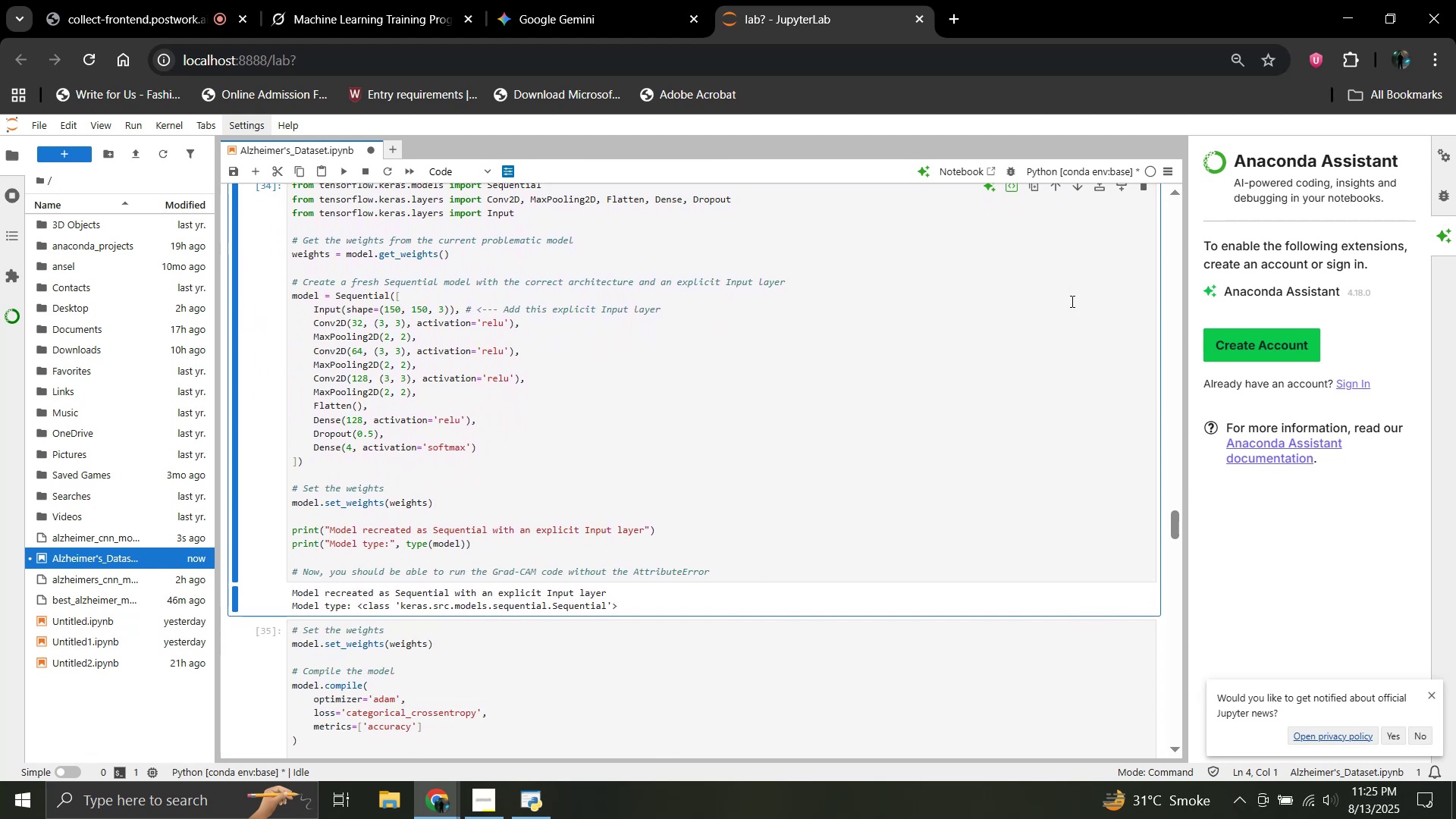 
key(Shift+Enter)
 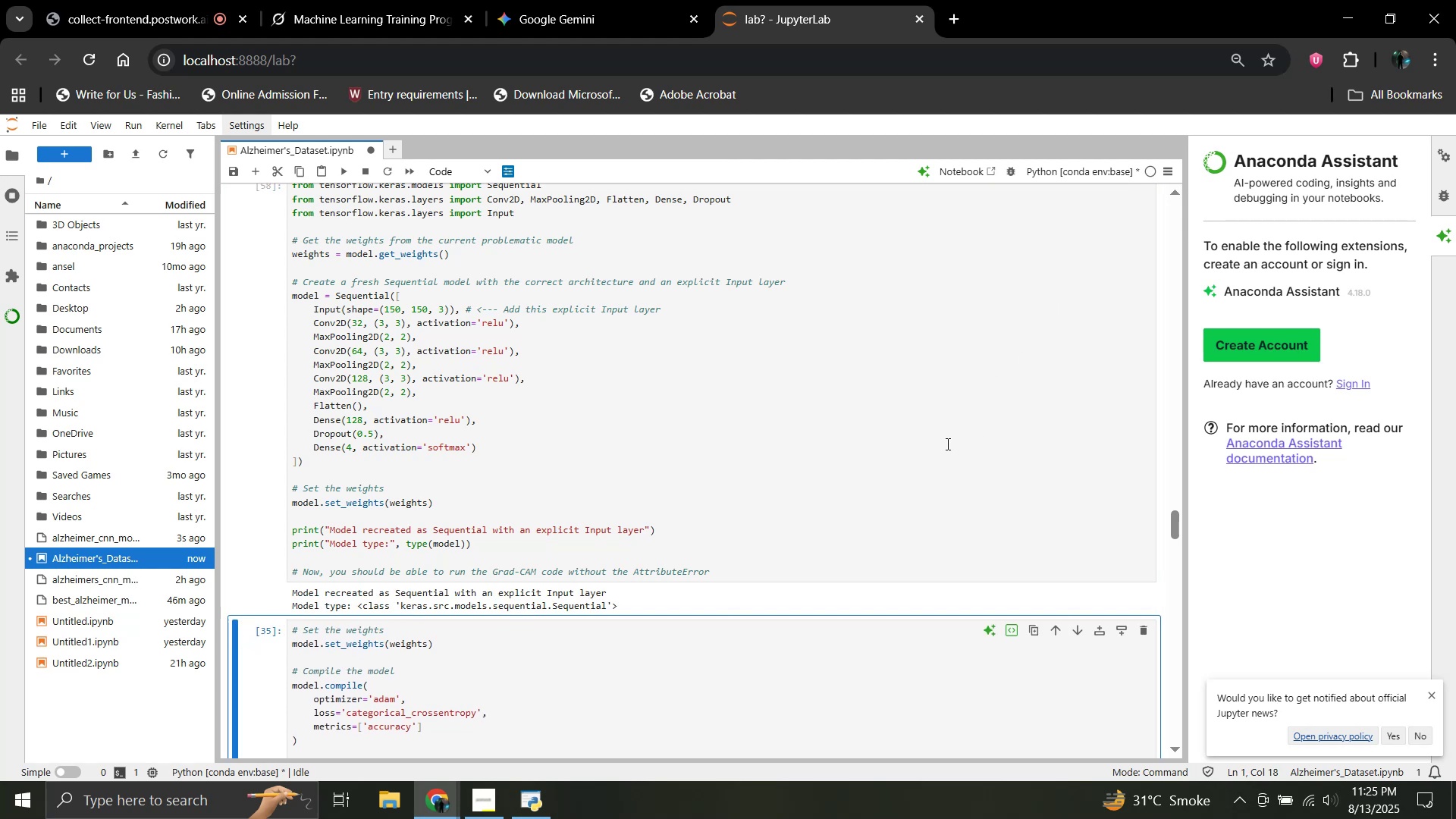 
scroll: coordinate [813, 587], scroll_direction: down, amount: 4.0
 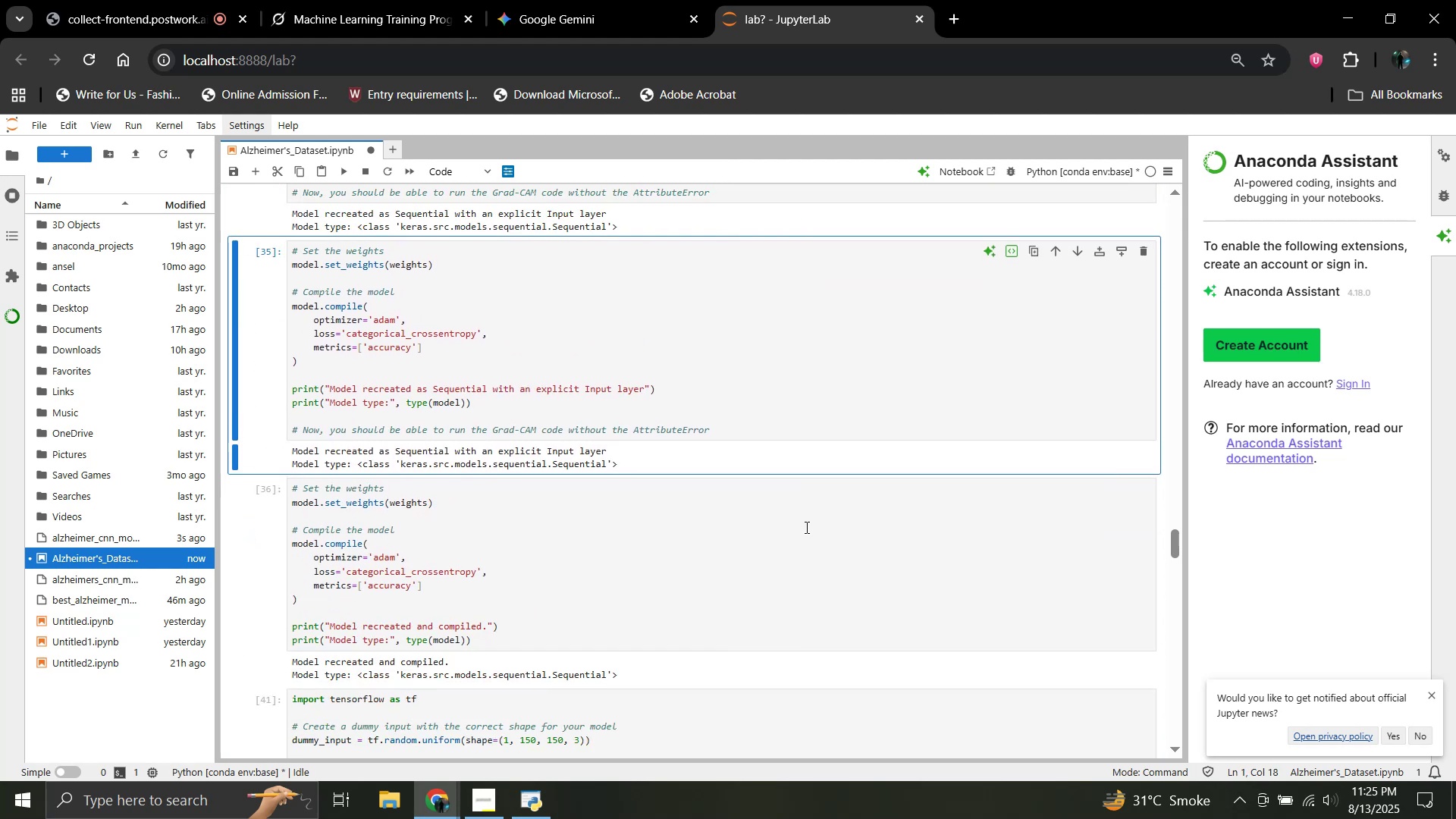 
wait(5.2)
 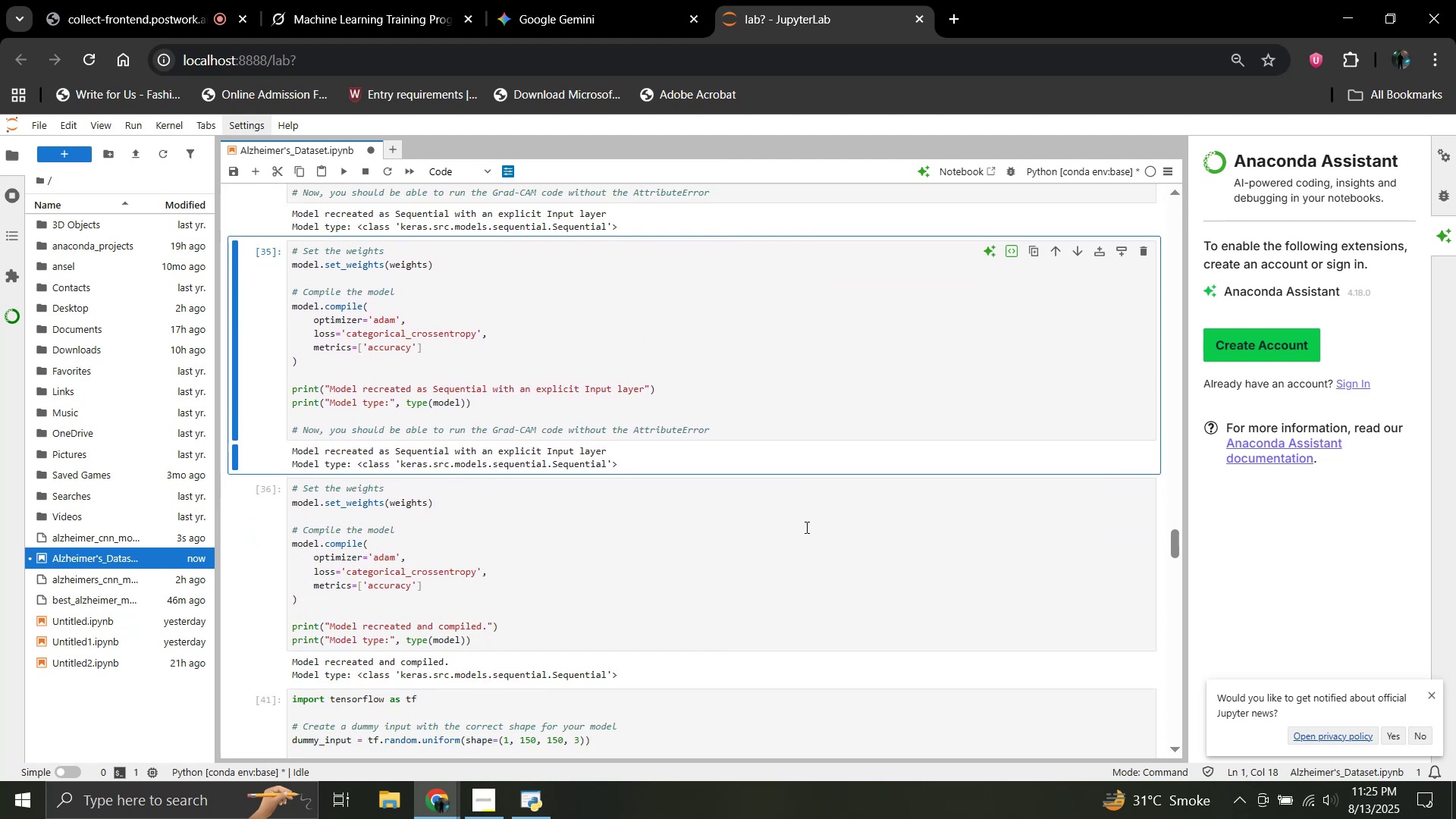 
key(Shift+Enter)
 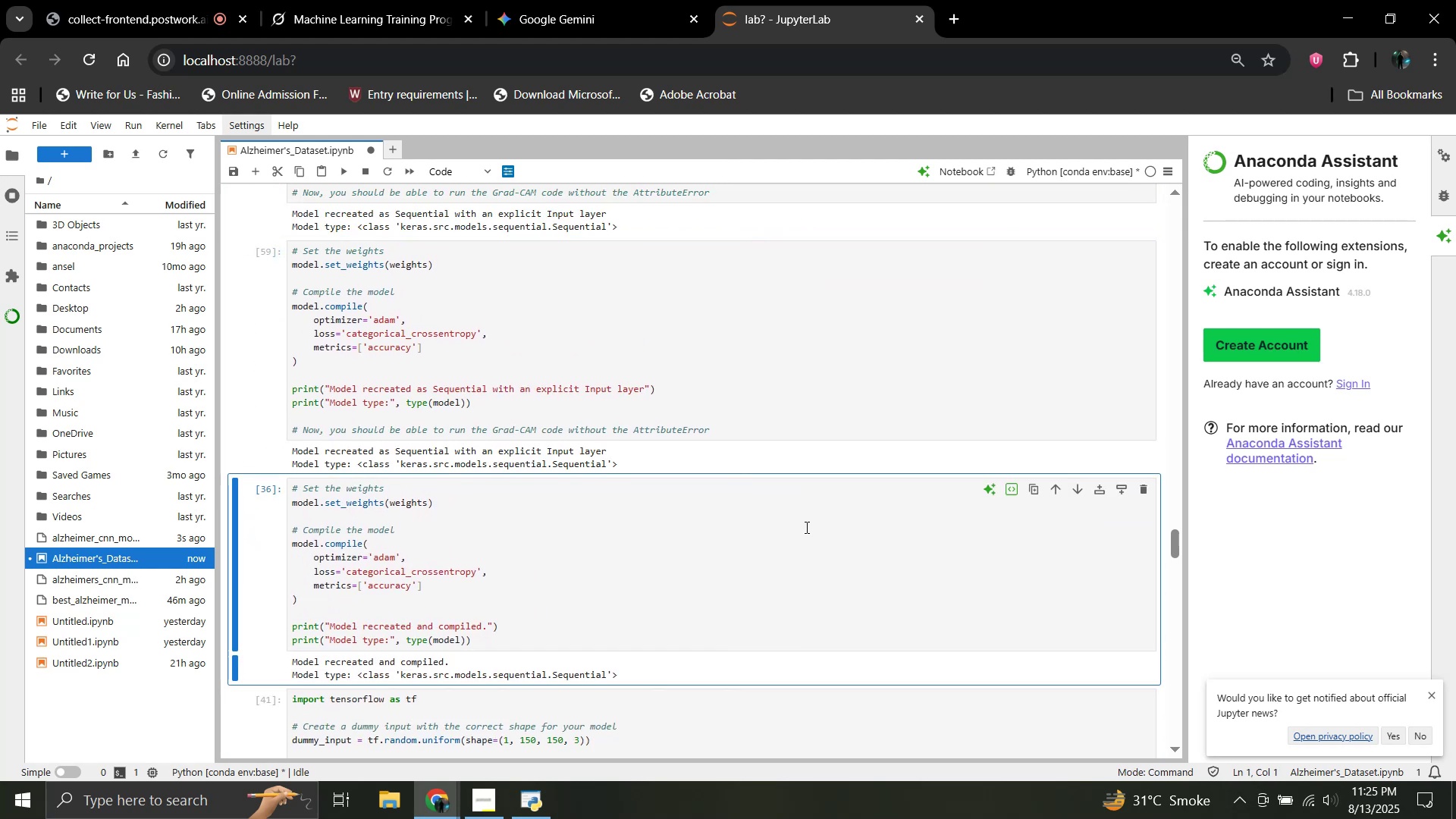 
scroll: coordinate [805, 527], scroll_direction: down, amount: 2.0
 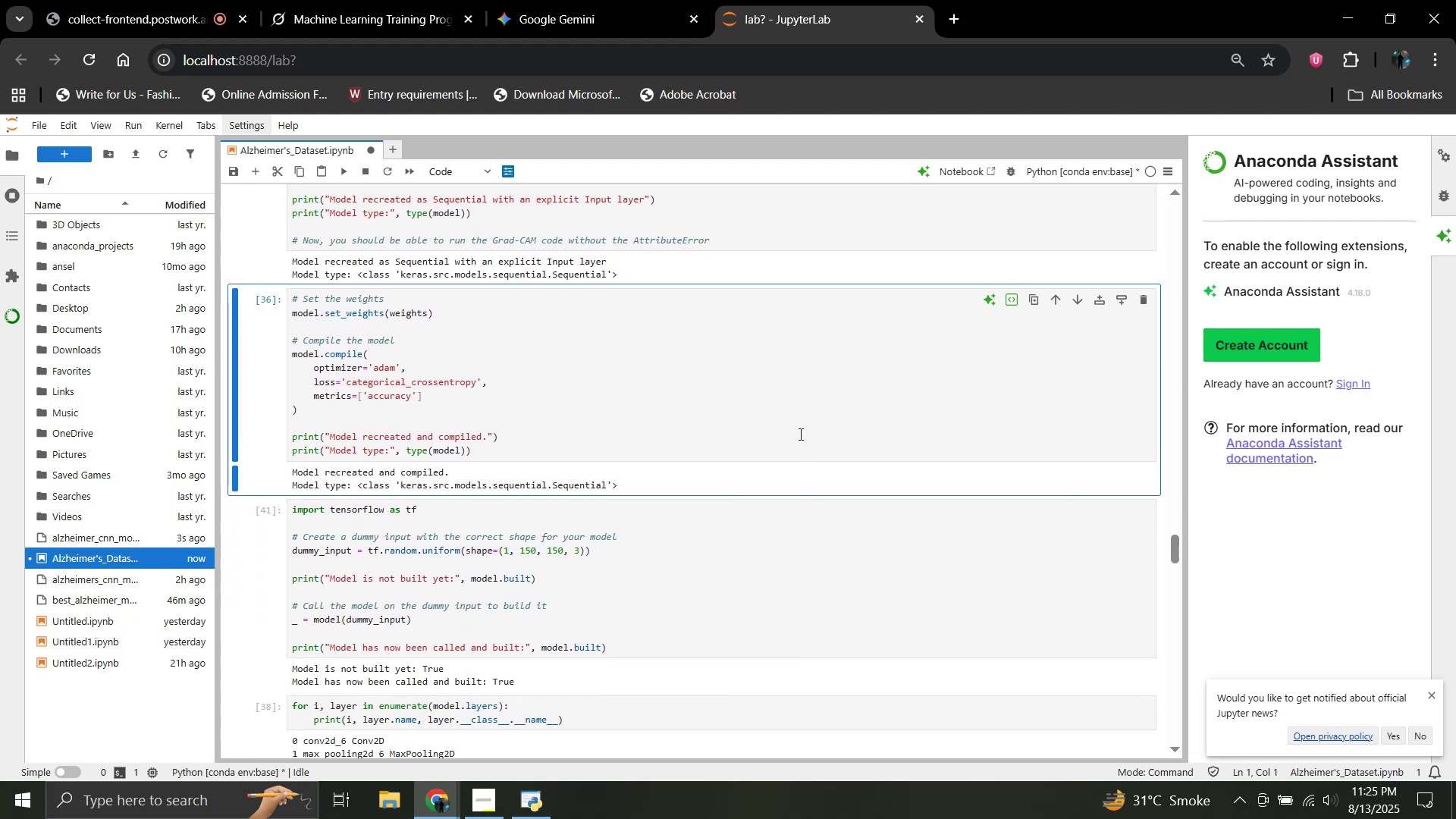 
wait(5.39)
 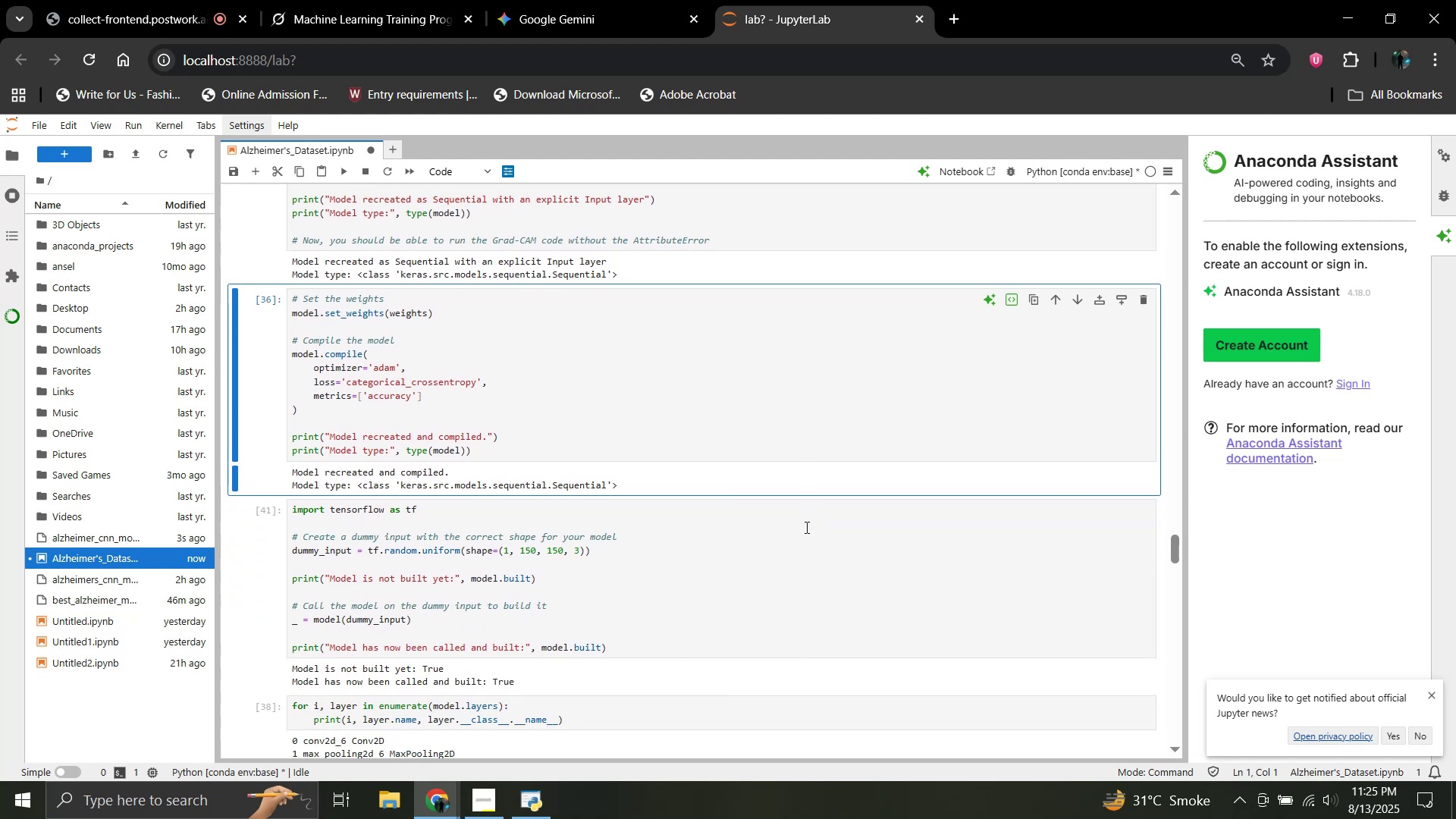 
key(Shift+Enter)
 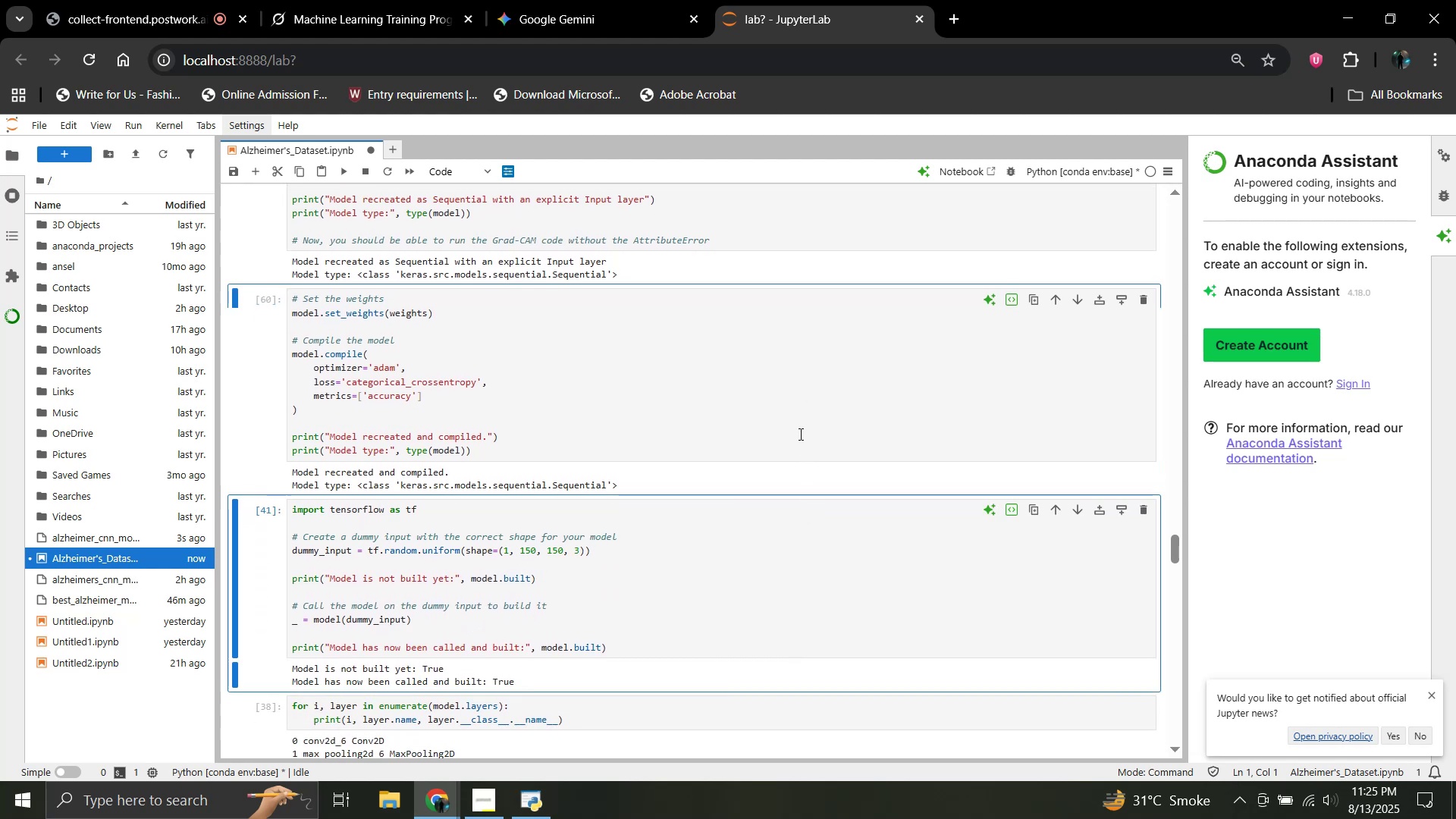 
scroll: coordinate [799, 434], scroll_direction: down, amount: 2.0
 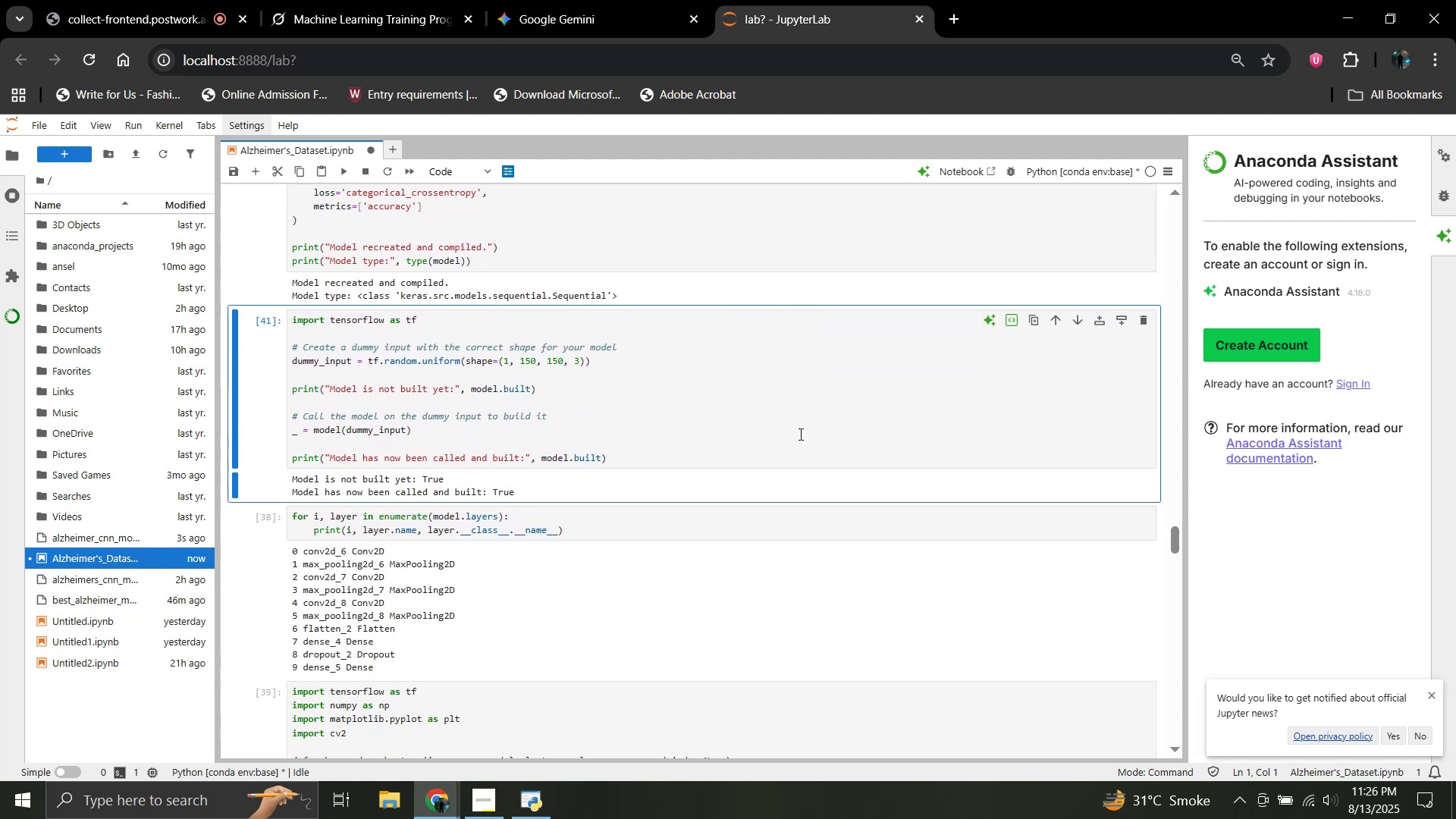 
key(Shift+Enter)
 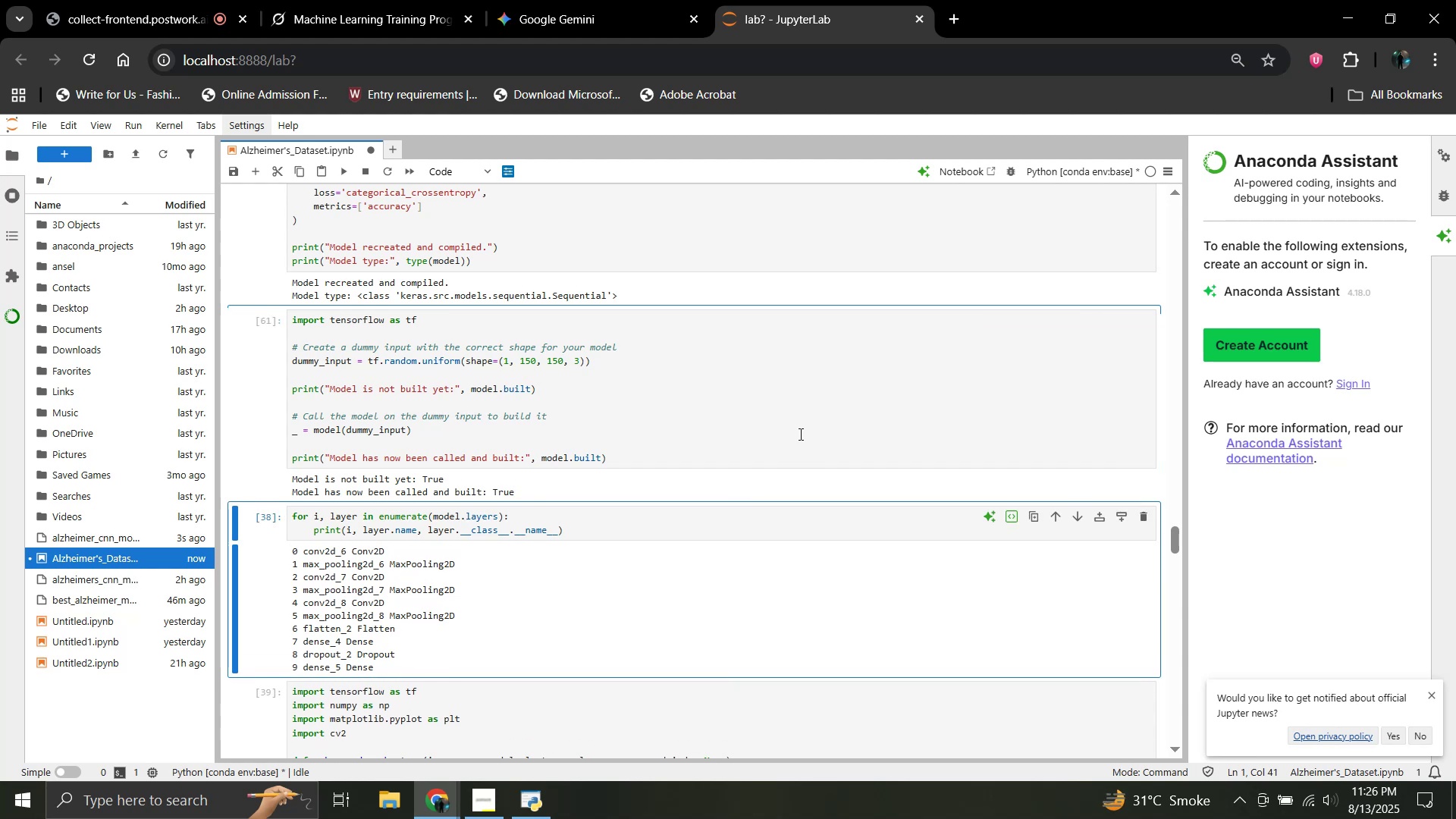 
hold_key(key=ShiftRight, duration=1.52)
 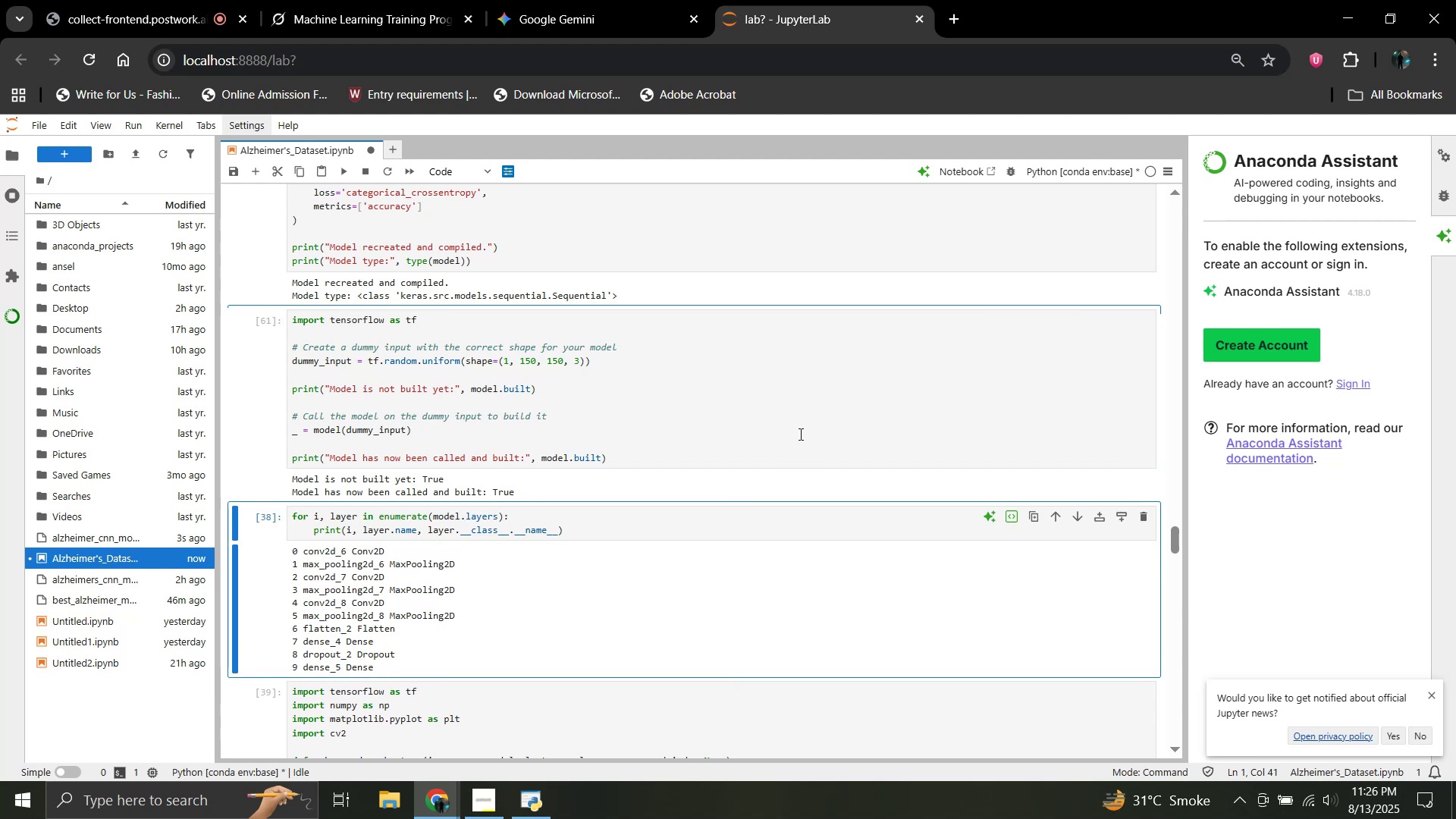 
hold_key(key=ShiftRight, duration=1.51)
 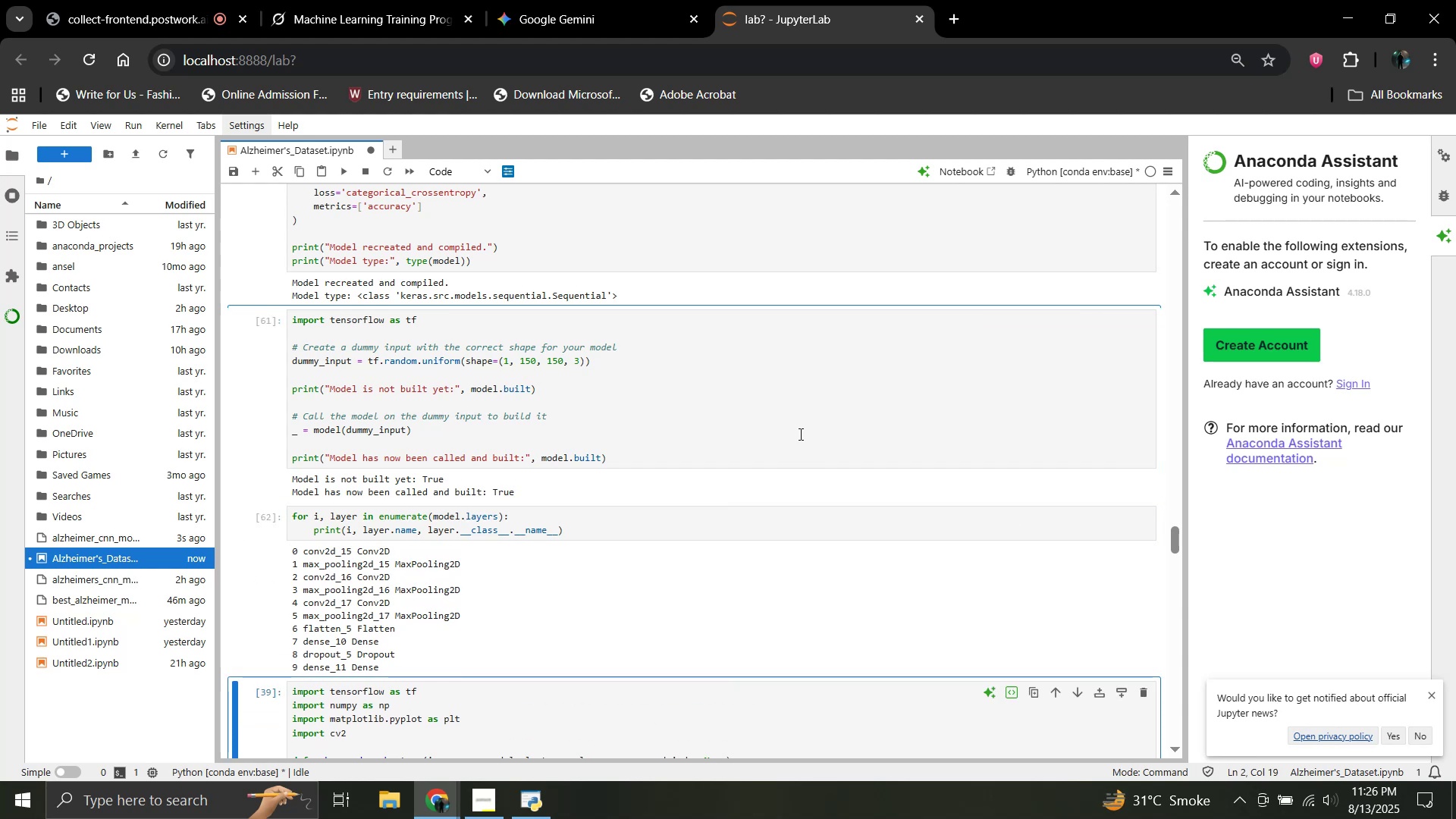 
key(Shift+Enter)
 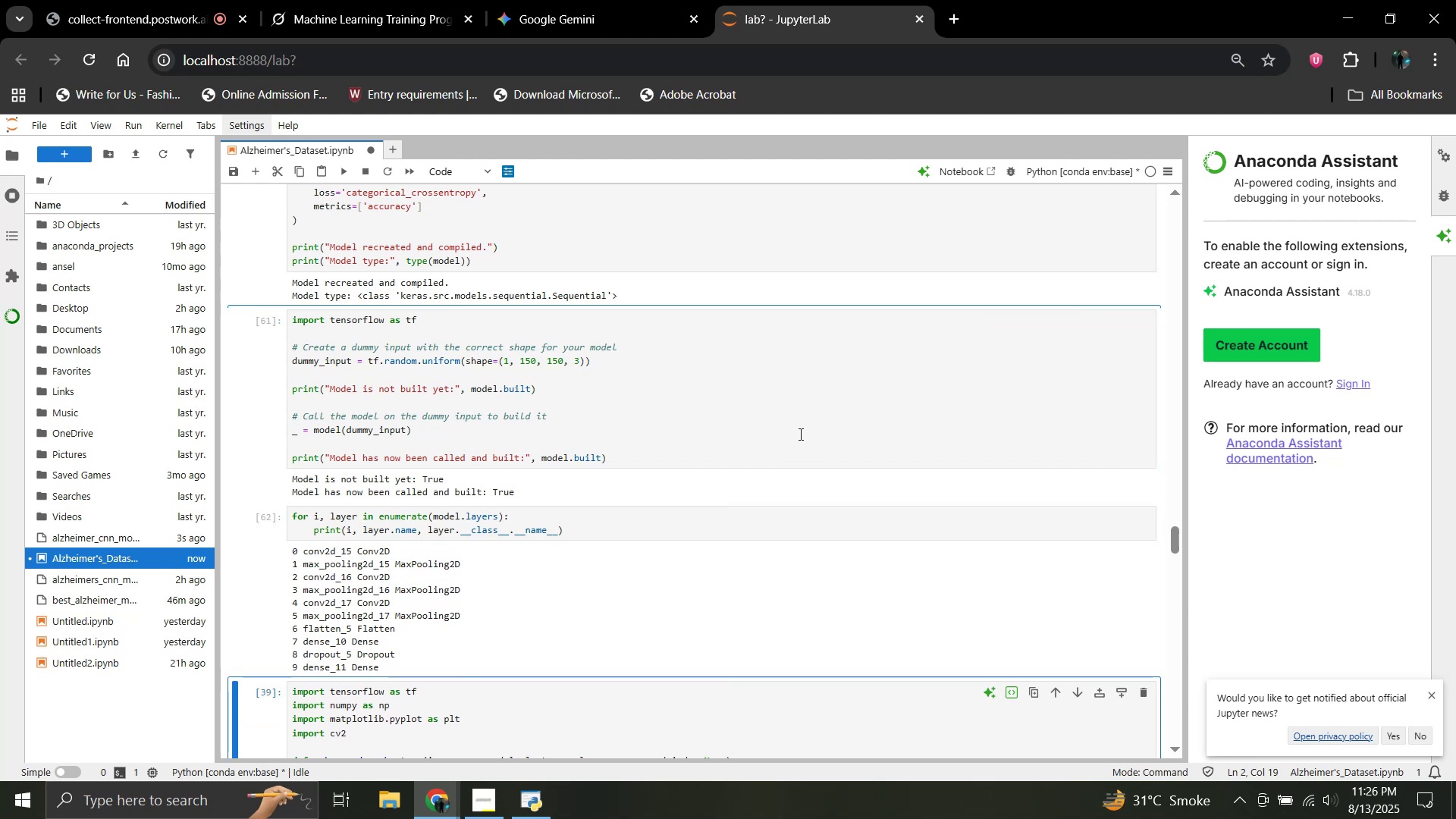 
scroll: coordinate [799, 434], scroll_direction: down, amount: 9.0
 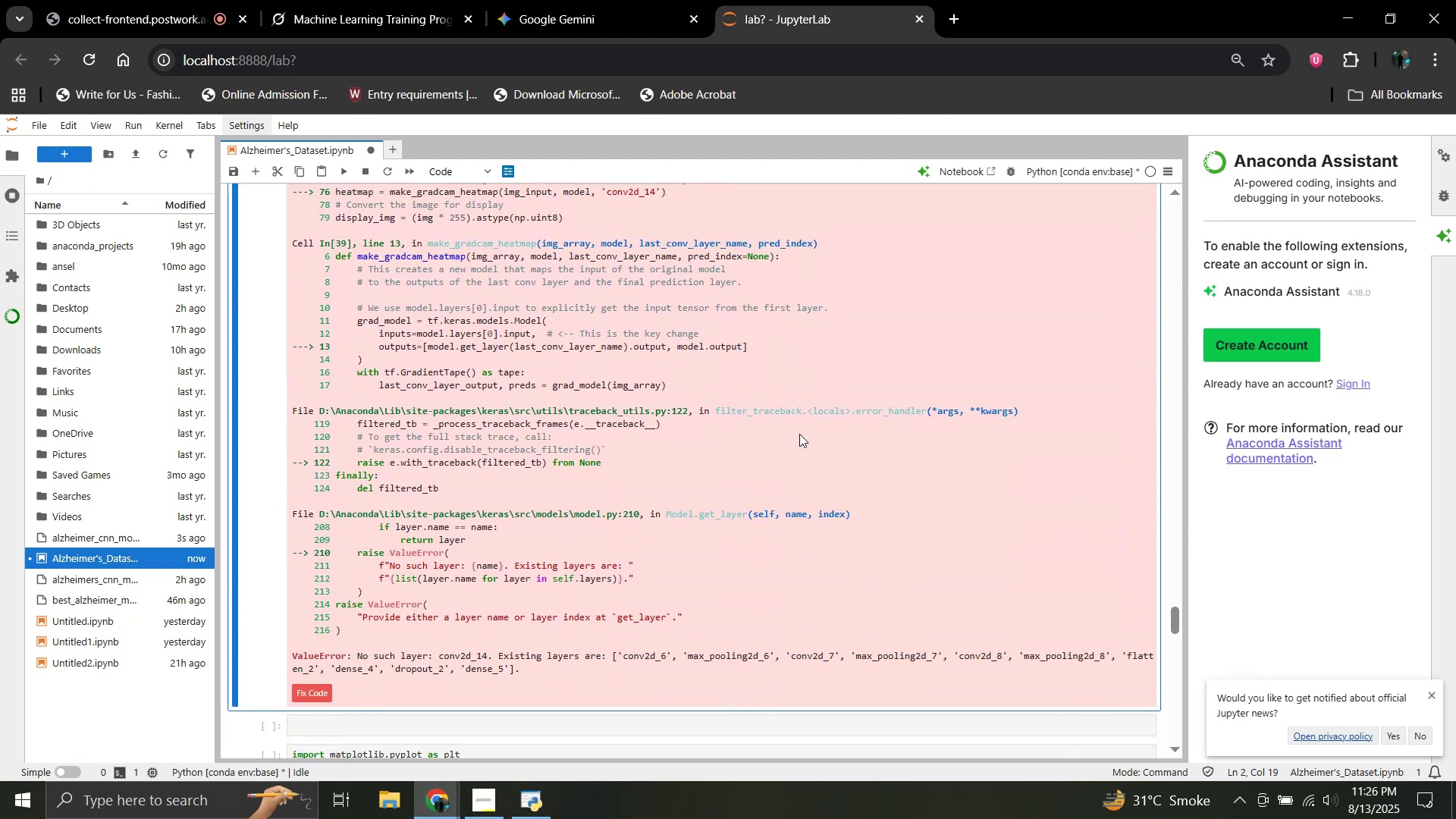 
scroll: coordinate [799, 434], scroll_direction: up, amount: 15.0
 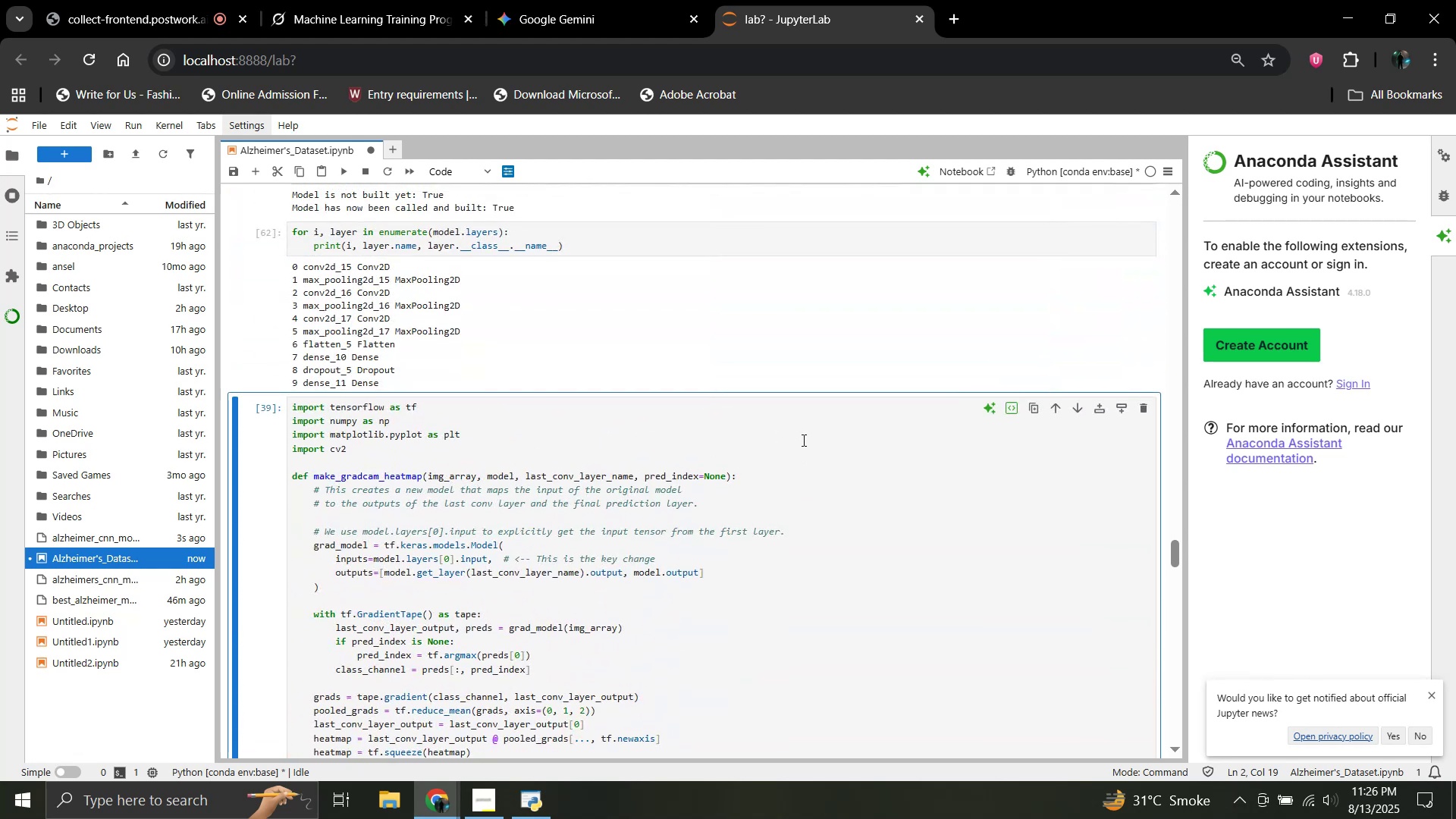 
left_click([802, 440])
 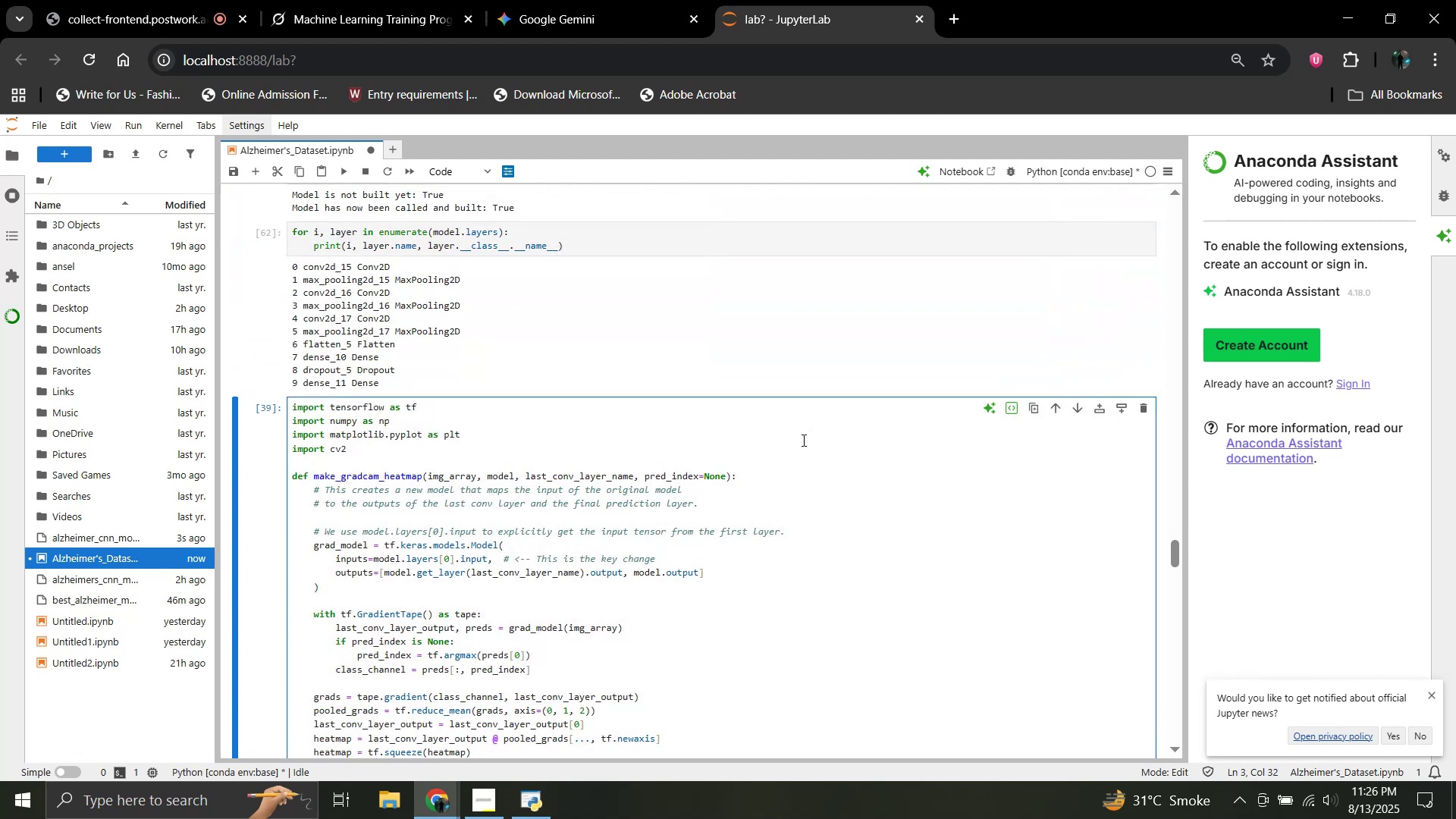 
key(Shift+Enter)
 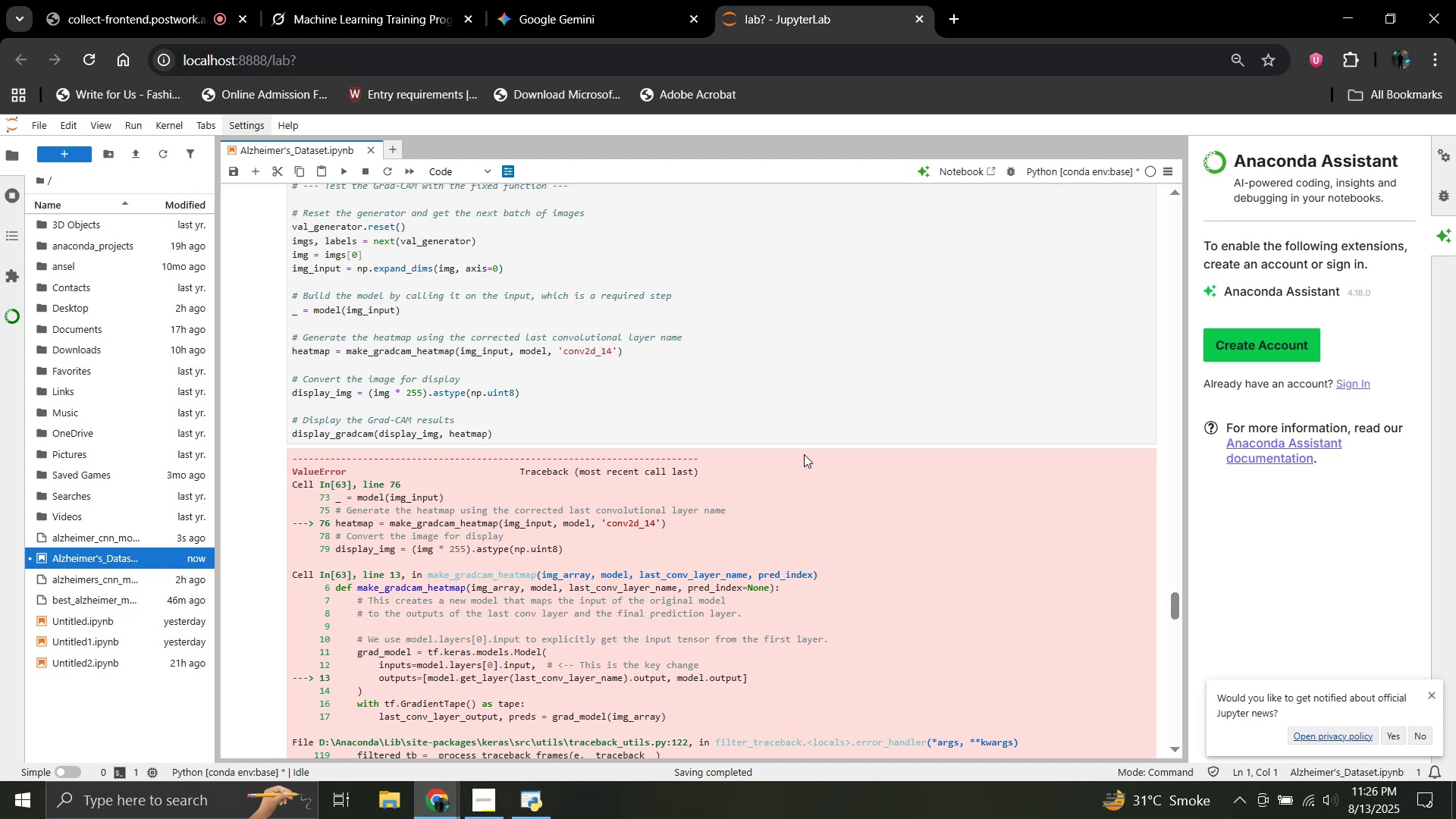 
scroll: coordinate [805, 489], scroll_direction: down, amount: 6.0
 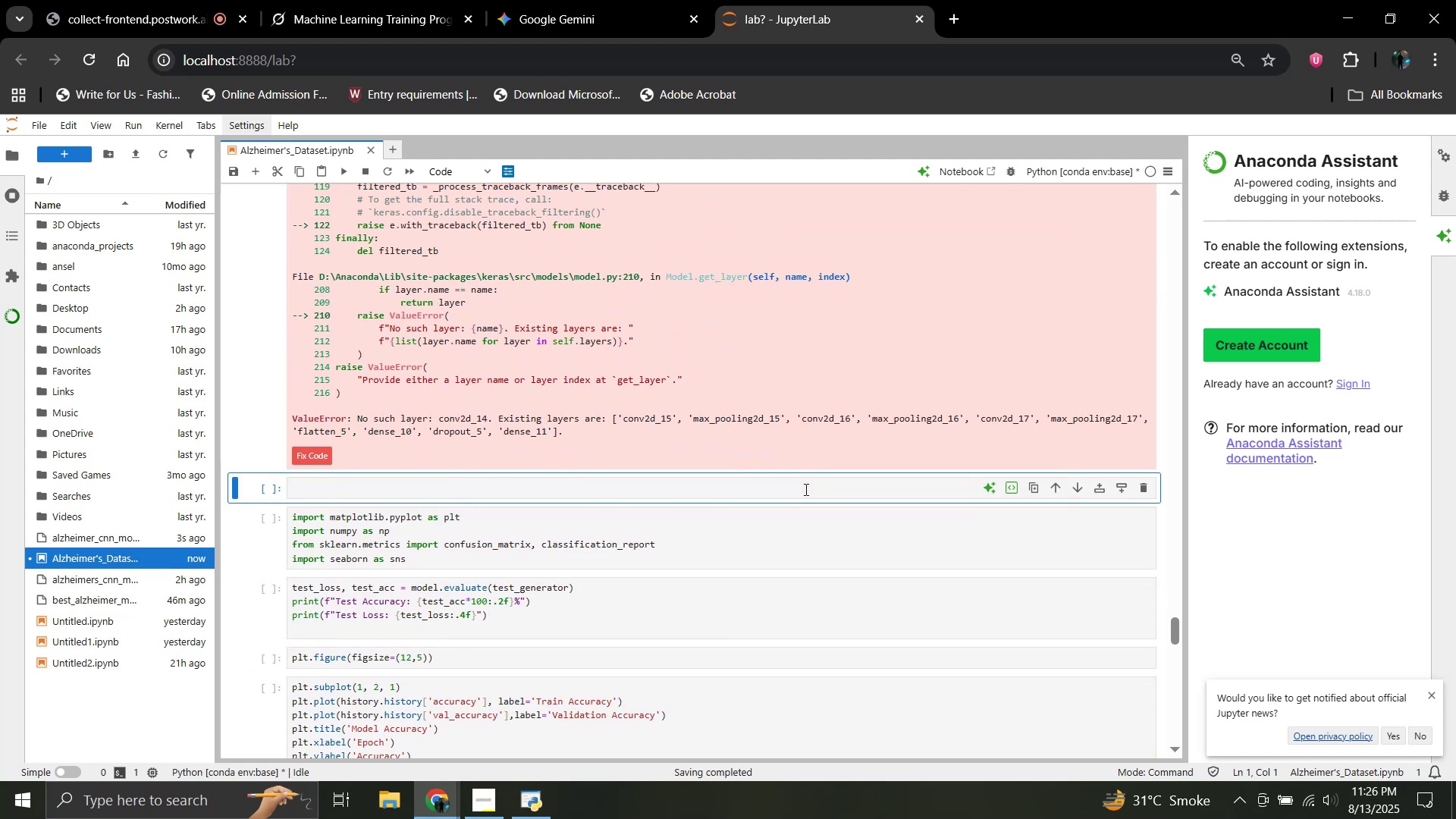 
scroll: coordinate [805, 489], scroll_direction: up, amount: 6.0
 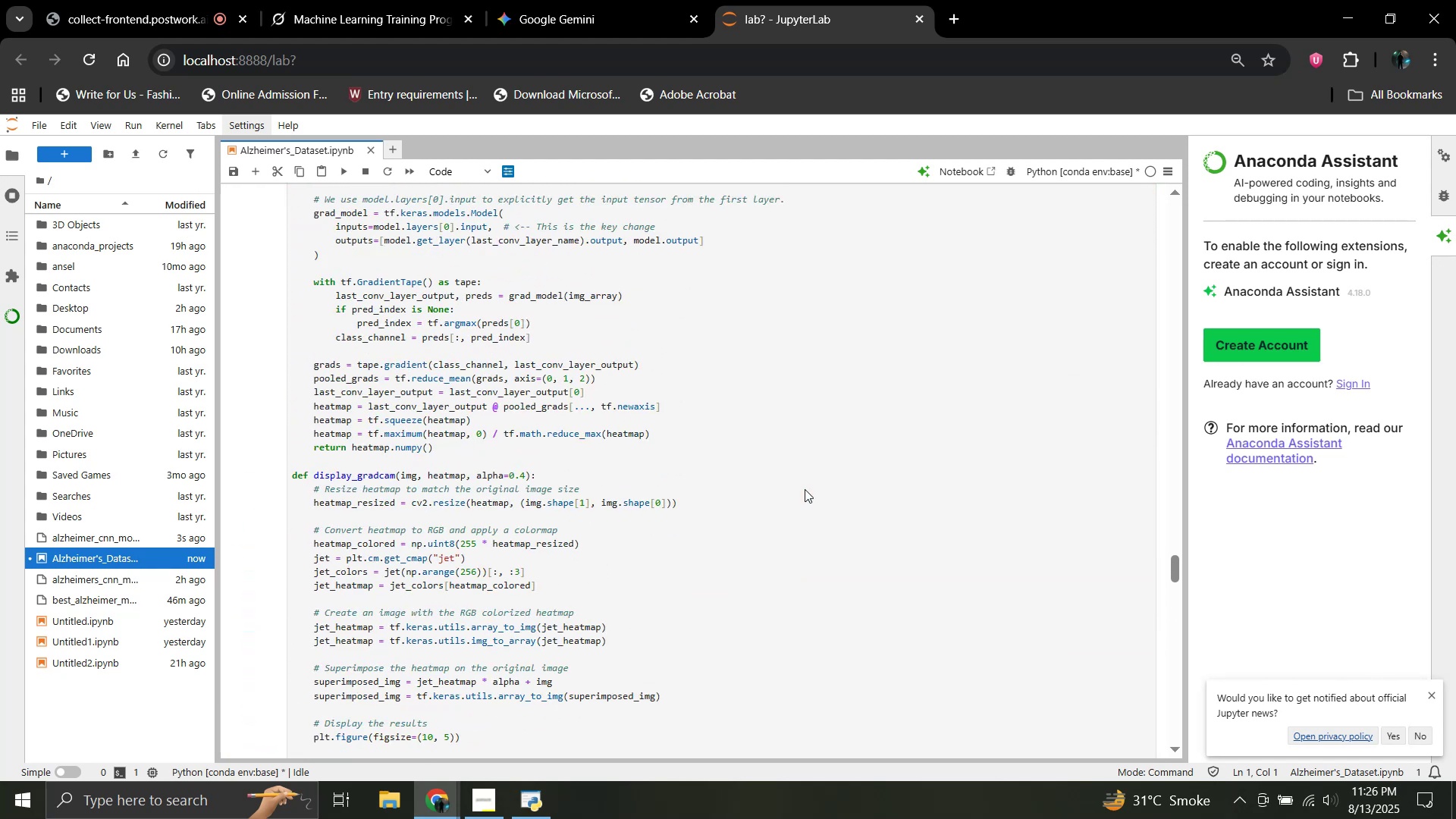 
scroll: coordinate [805, 489], scroll_direction: down, amount: 15.0
 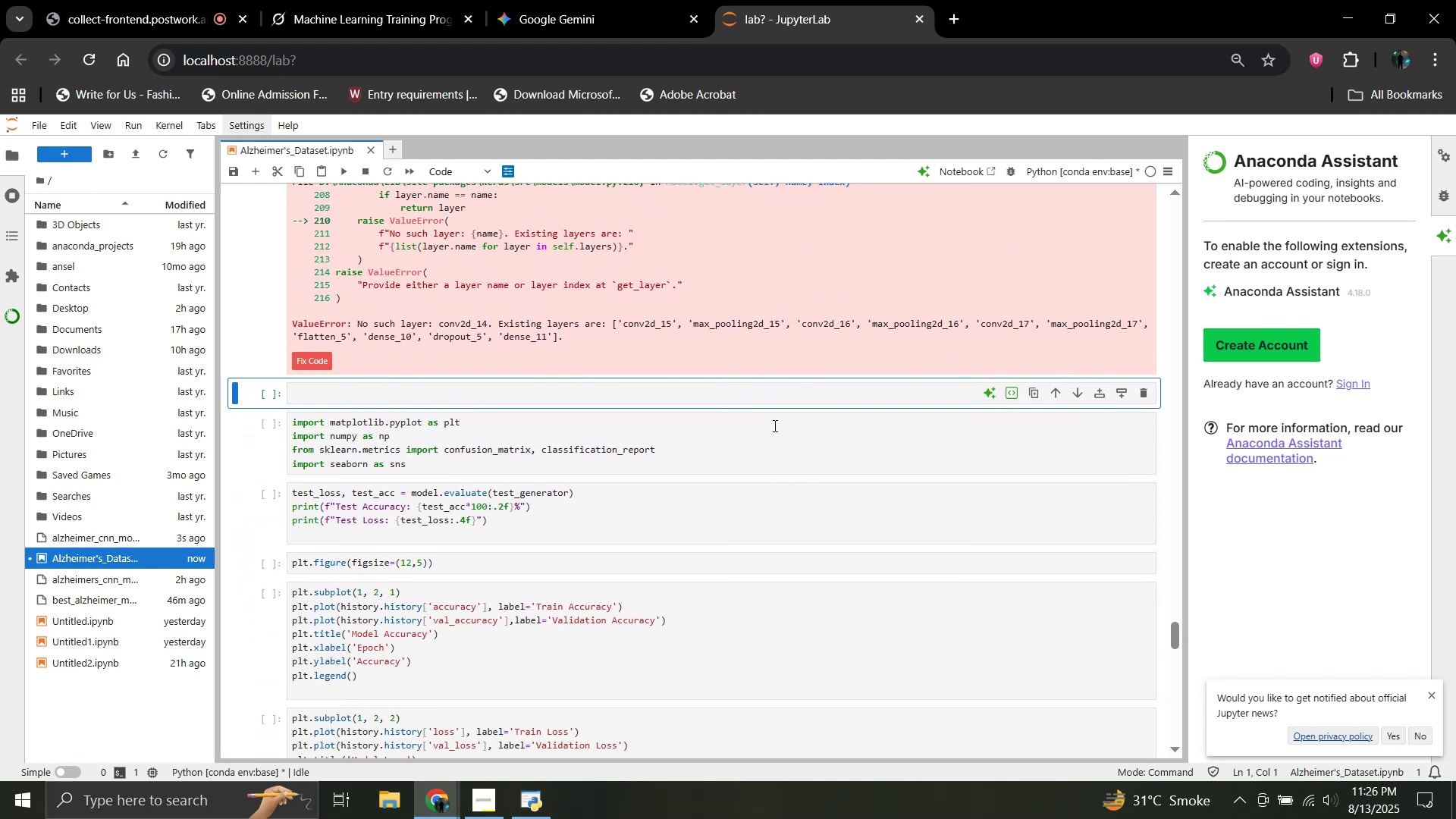 
key(Shift+Enter)
 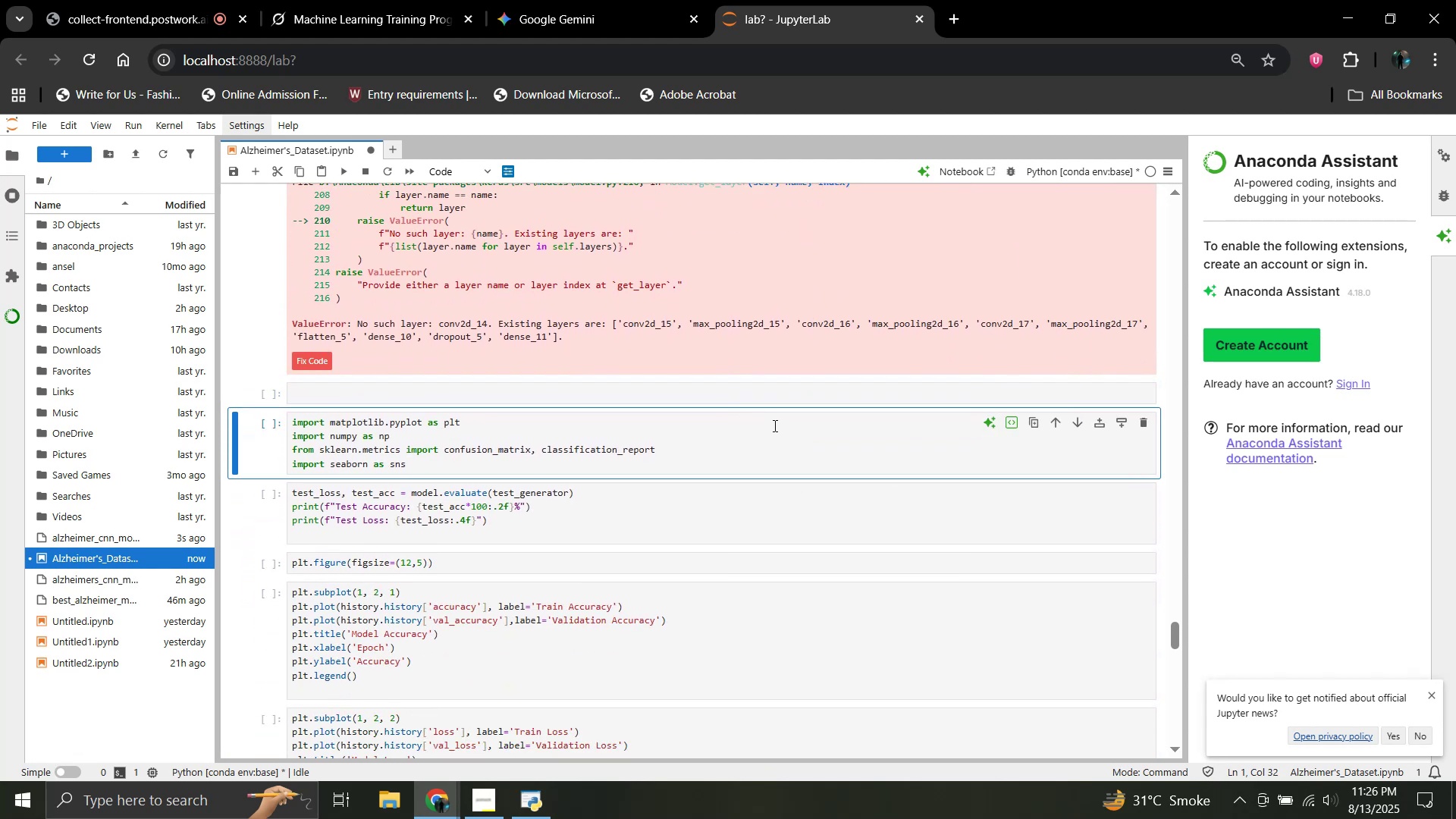 
key(Shift+Enter)
 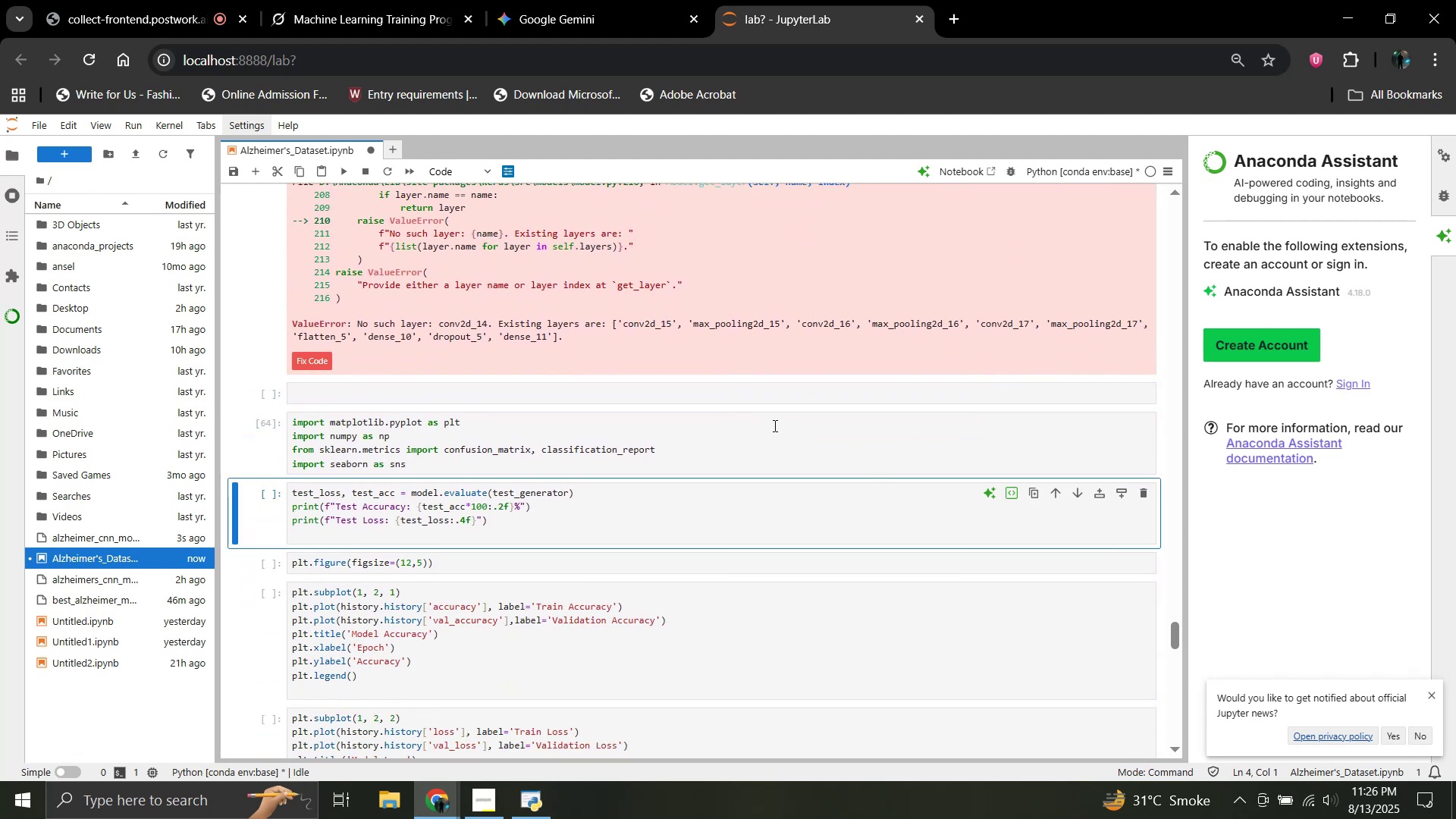 
key(Shift+Enter)
 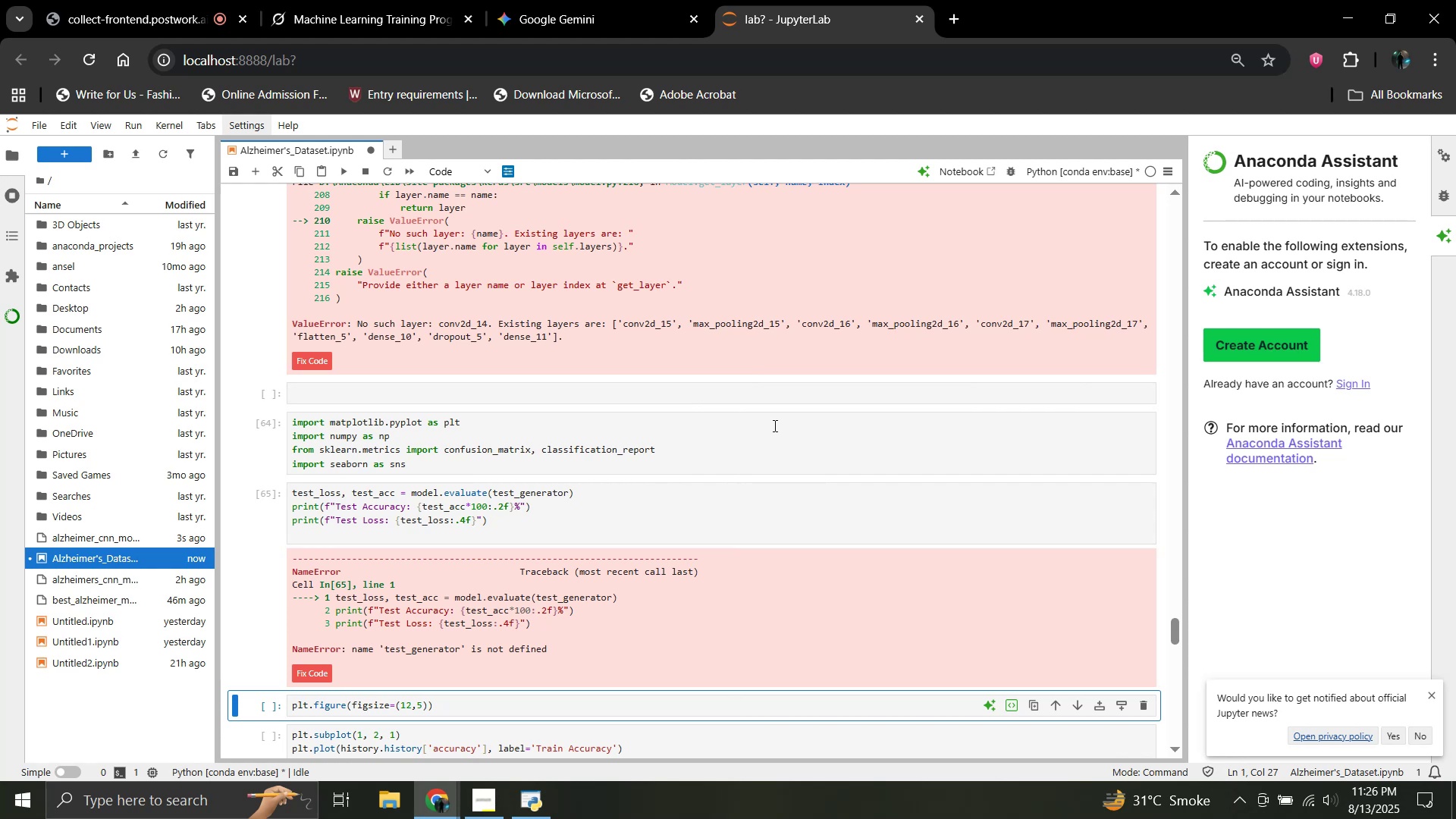 
scroll: coordinate [755, 496], scroll_direction: down, amount: 3.0
 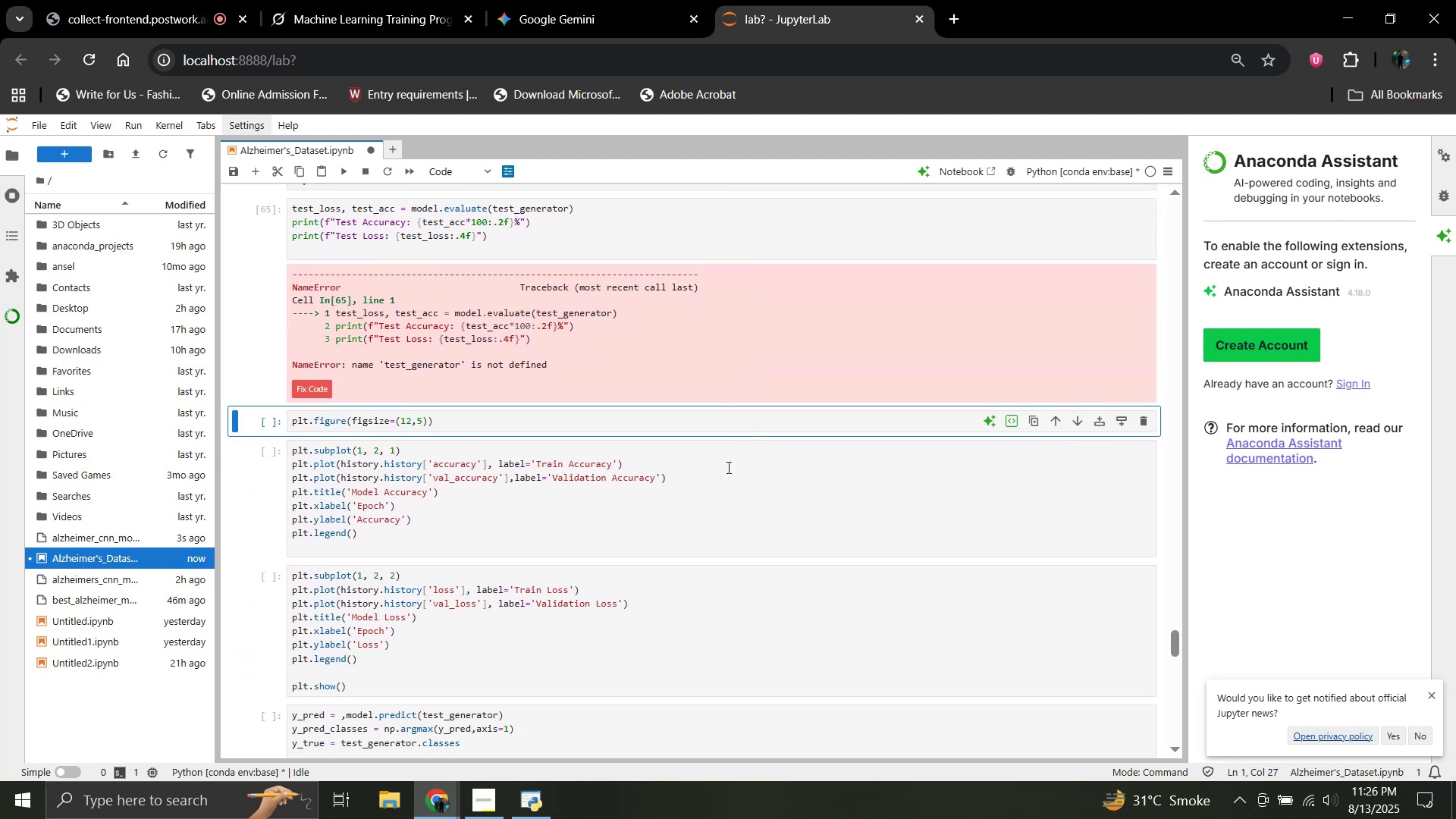 
key(Shift+Enter)
 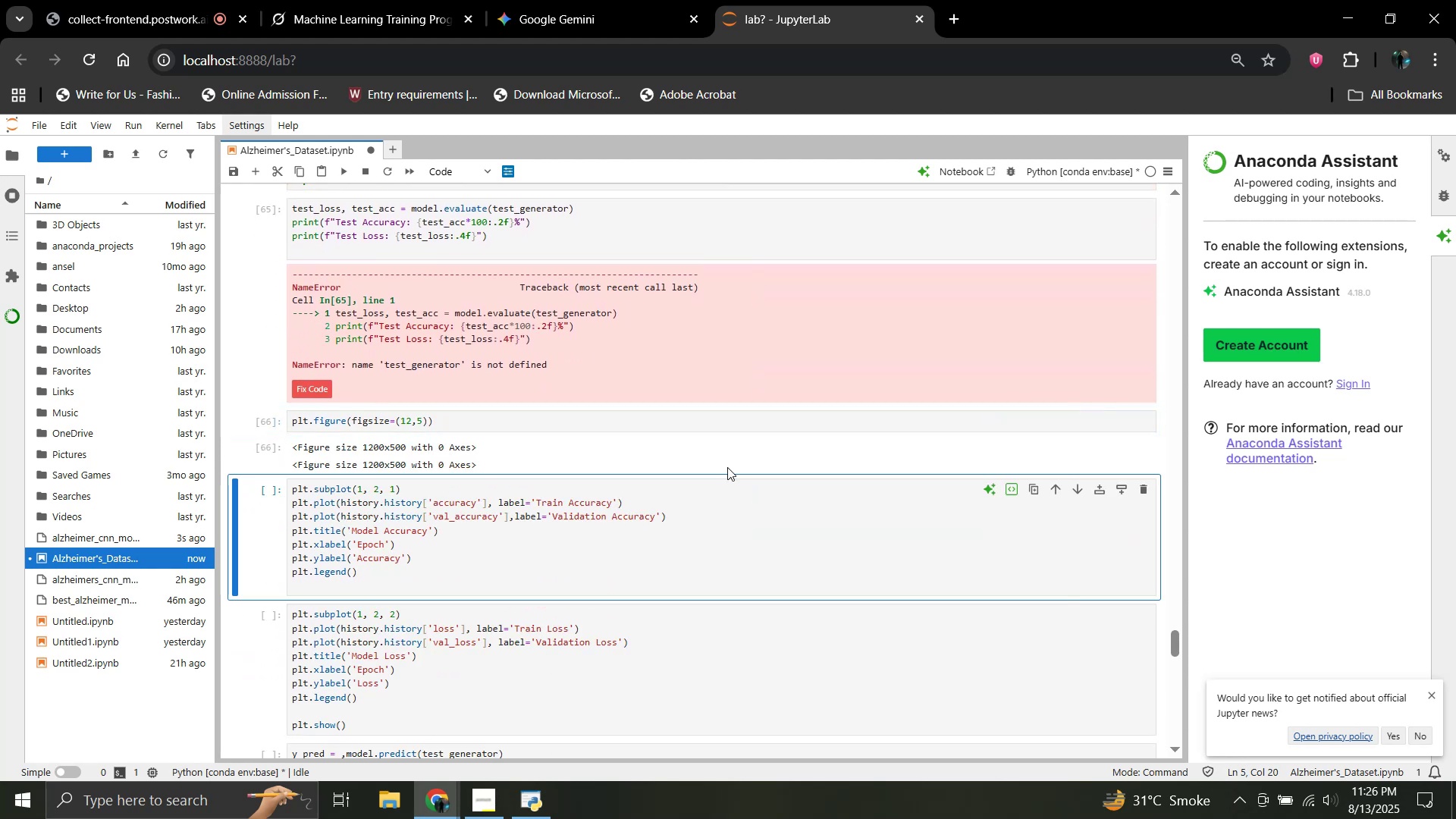 
key(Shift+Enter)
 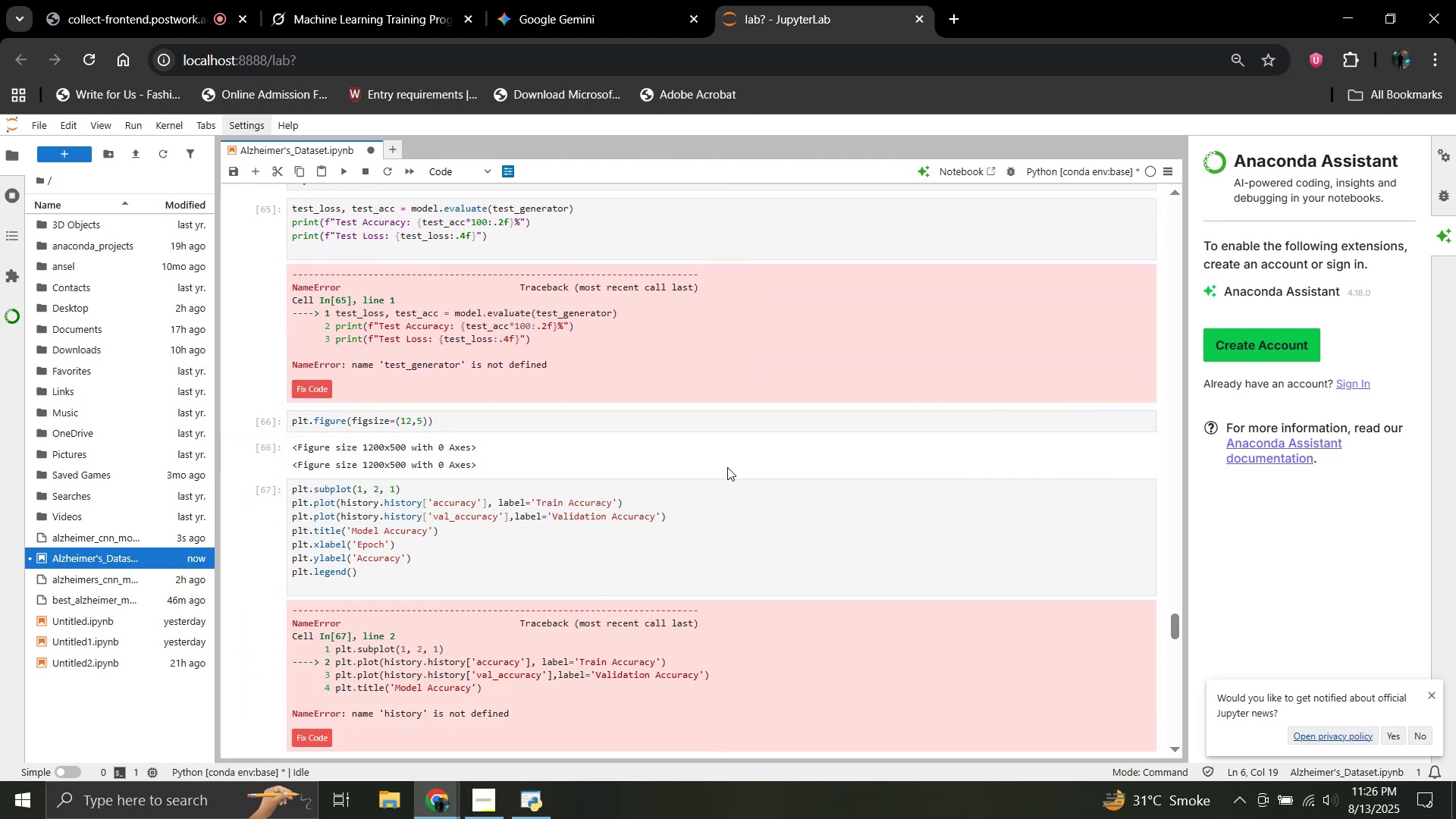 
scroll: coordinate [727, 467], scroll_direction: down, amount: 6.0
 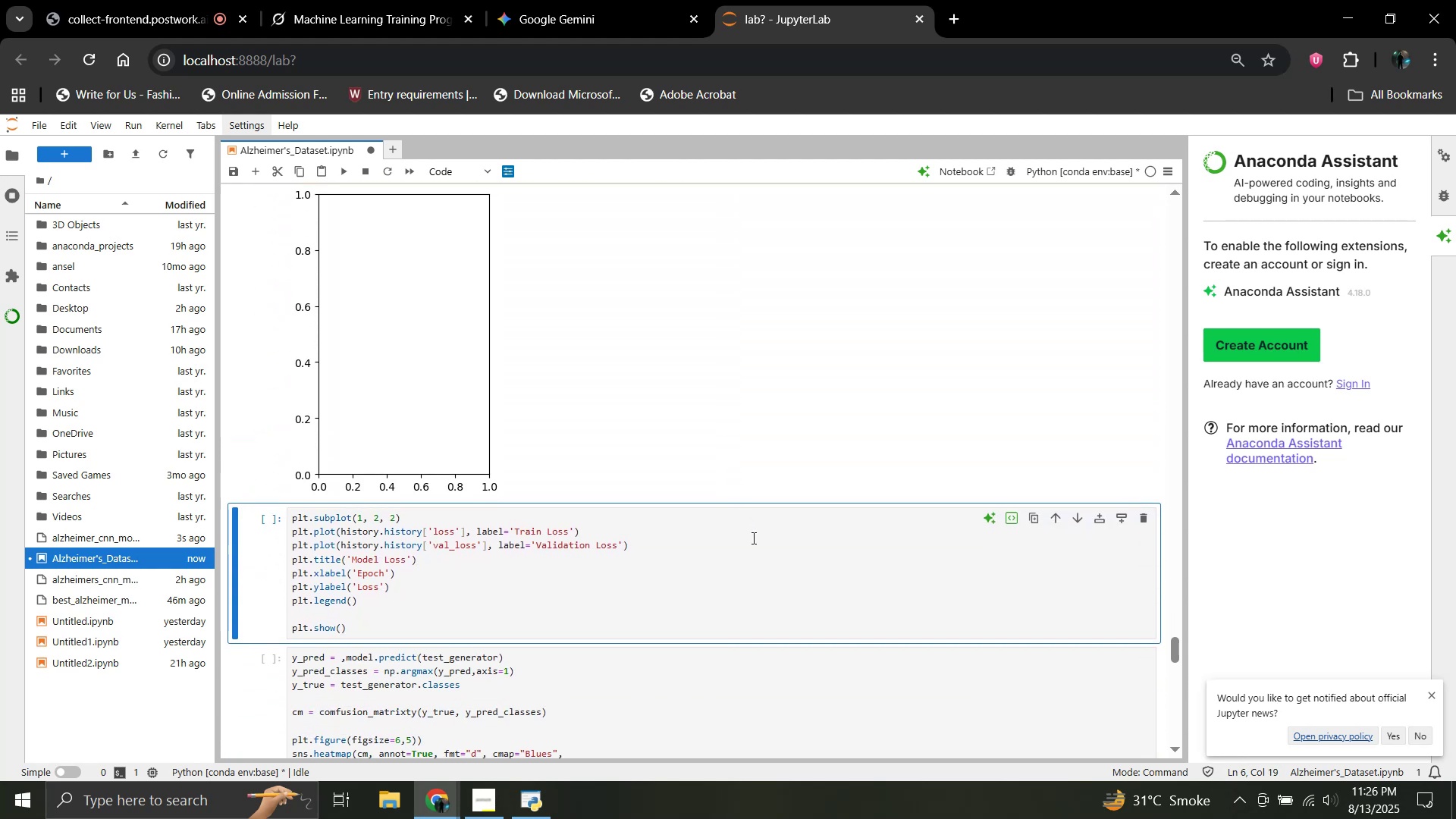 
key(Shift+Enter)
 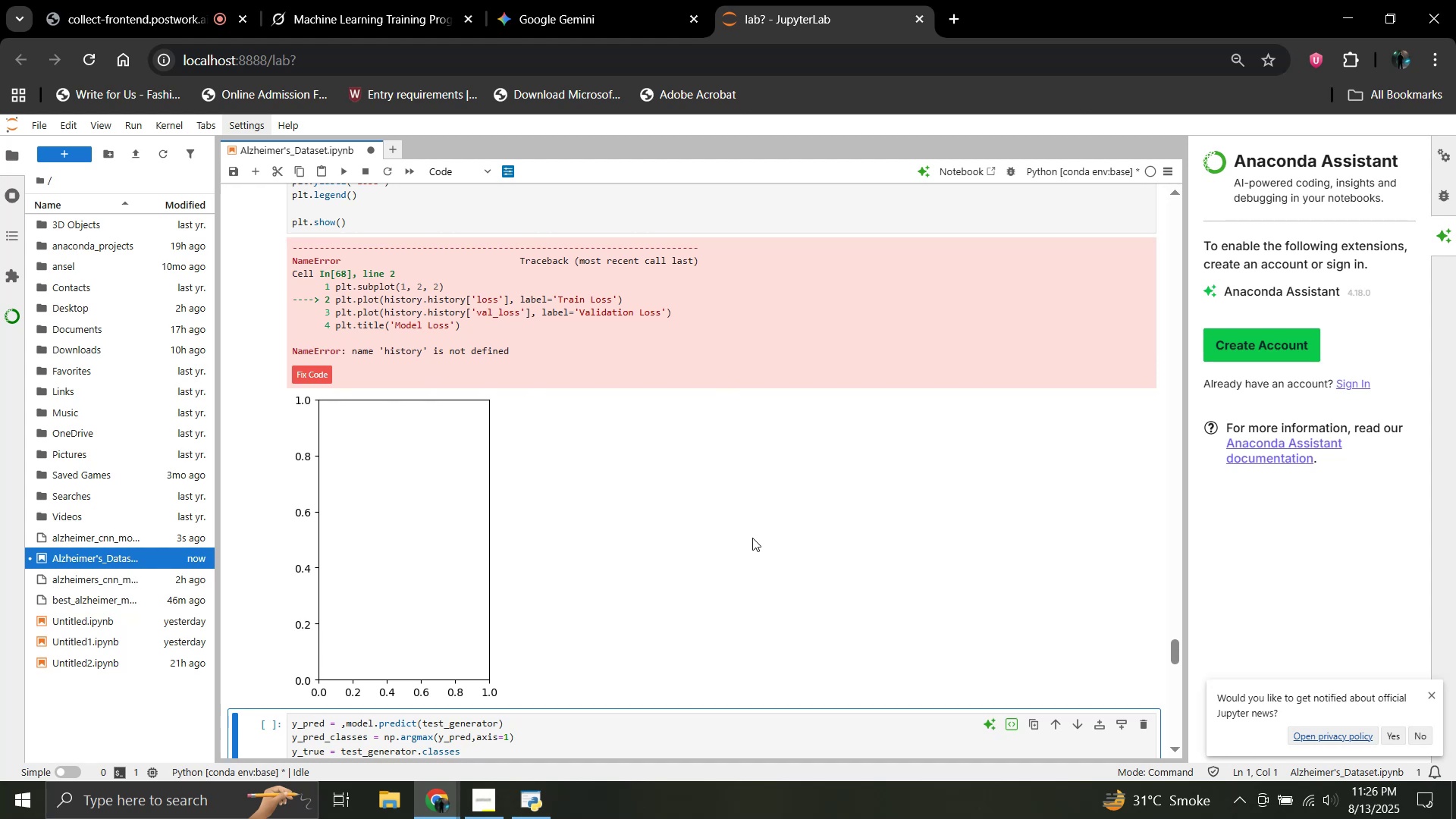 
scroll: coordinate [752, 538], scroll_direction: down, amount: 3.0
 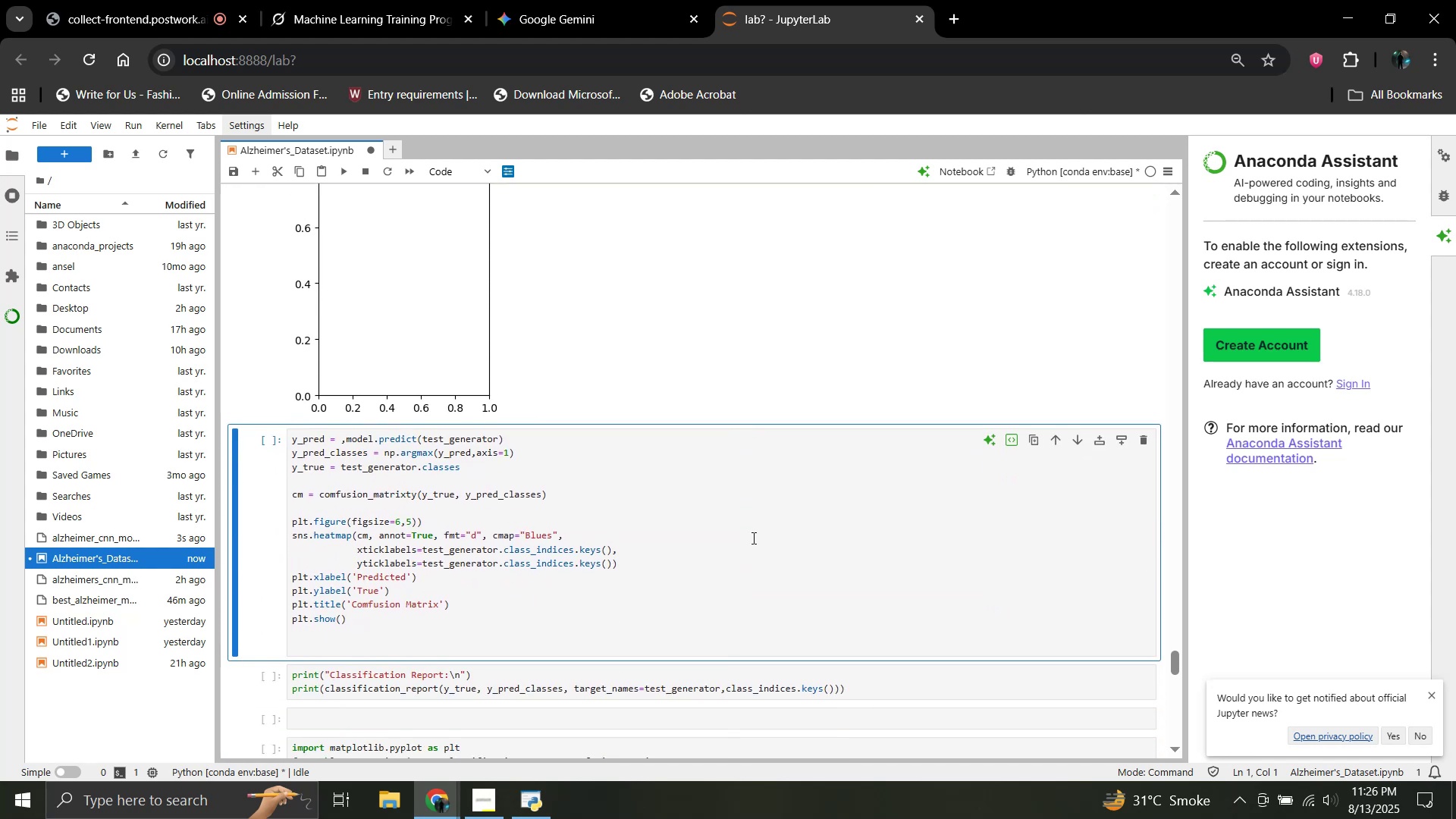 
key(Shift+Enter)
 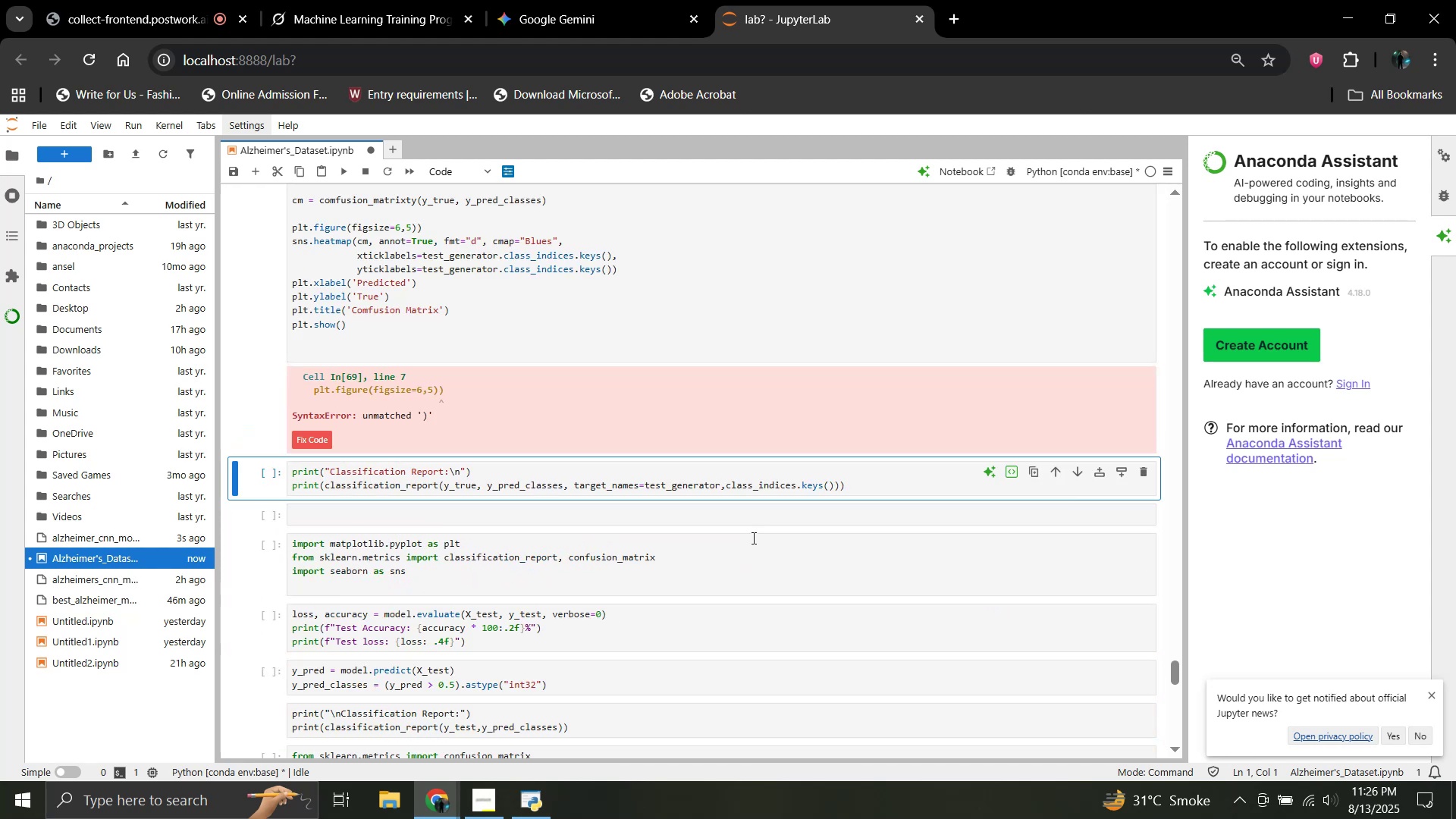 
key(Shift+Enter)
 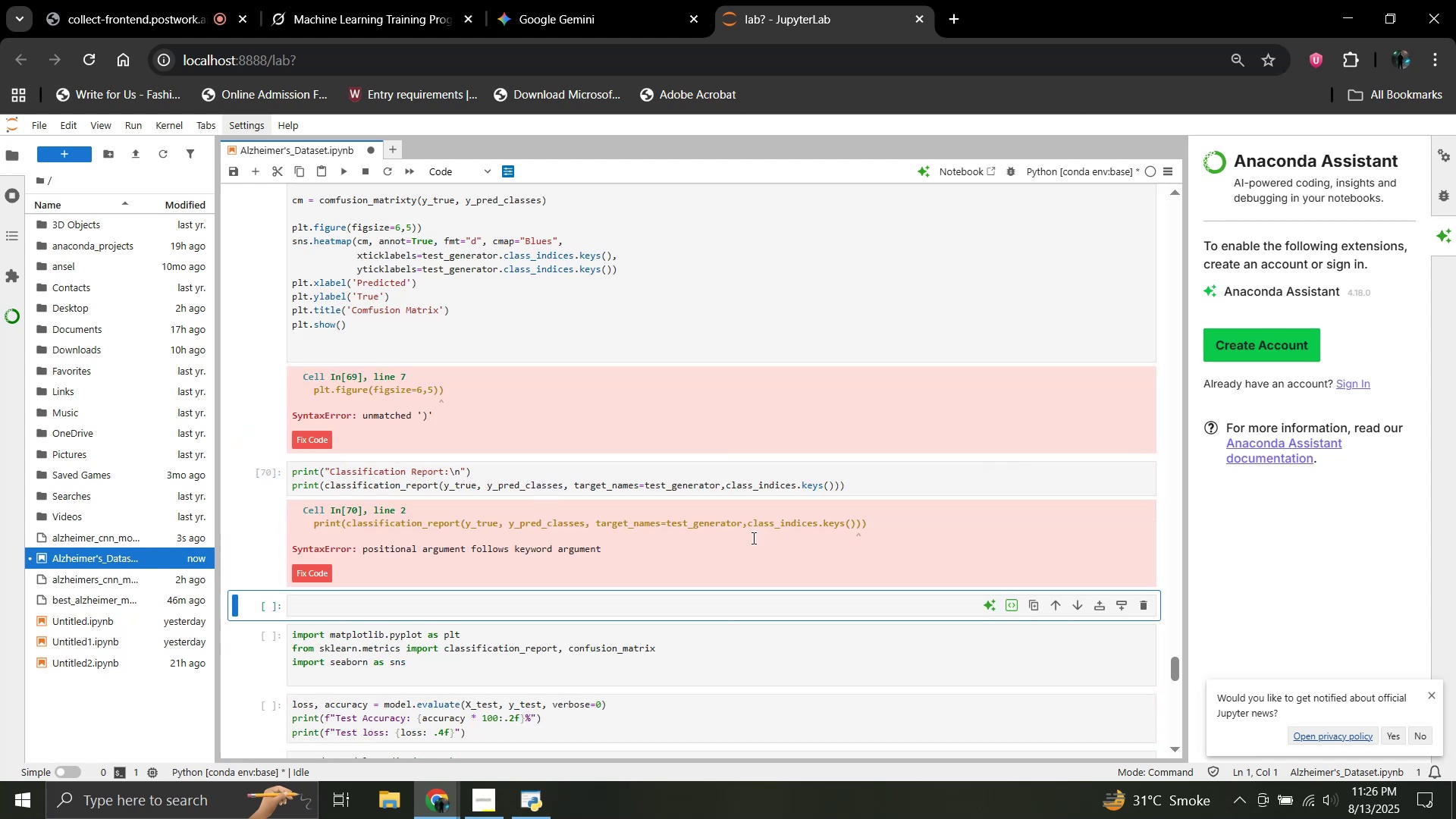 
hold_key(key=ShiftRight, duration=0.39)
 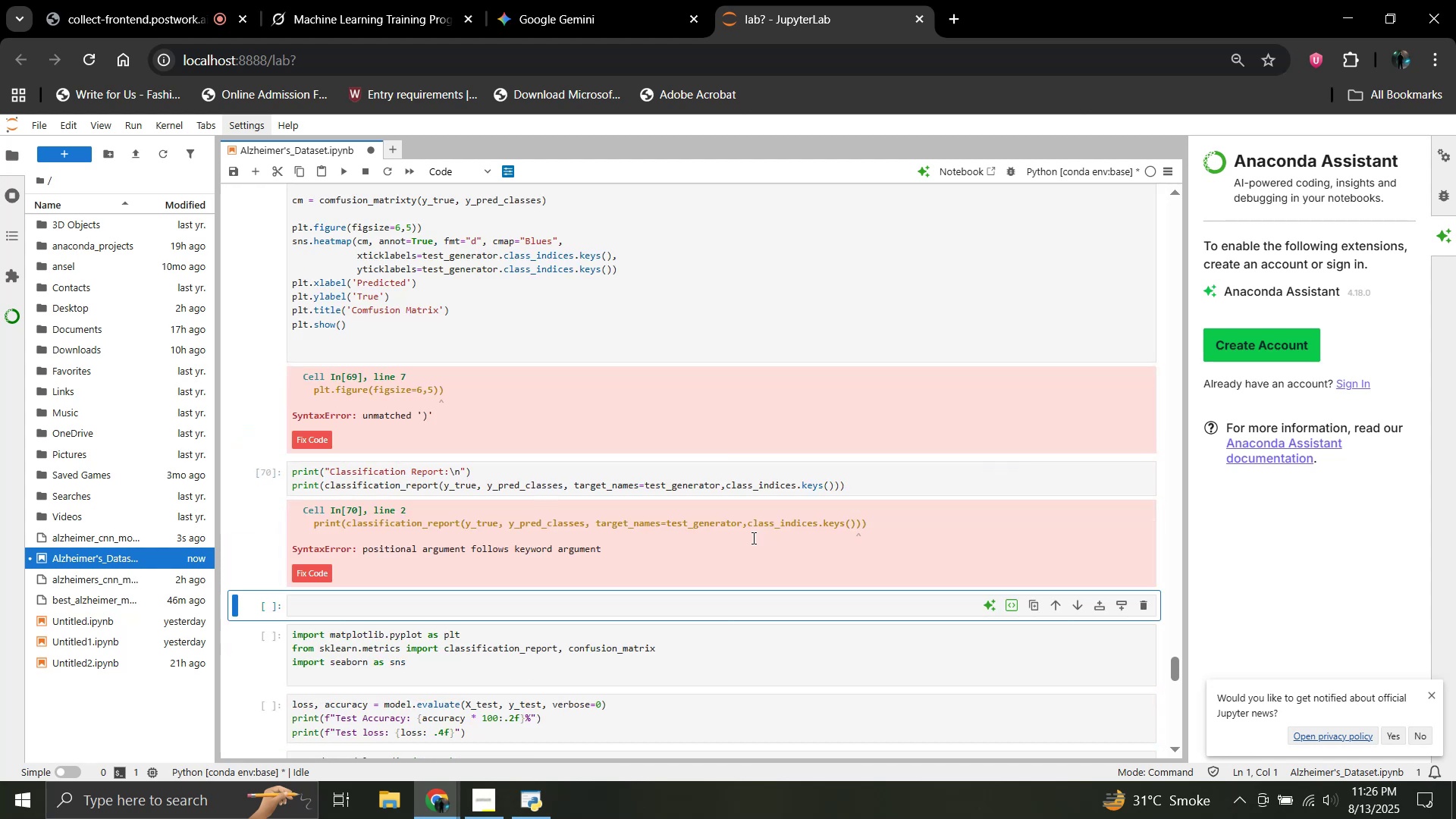 
key(Shift+ShiftRight)
 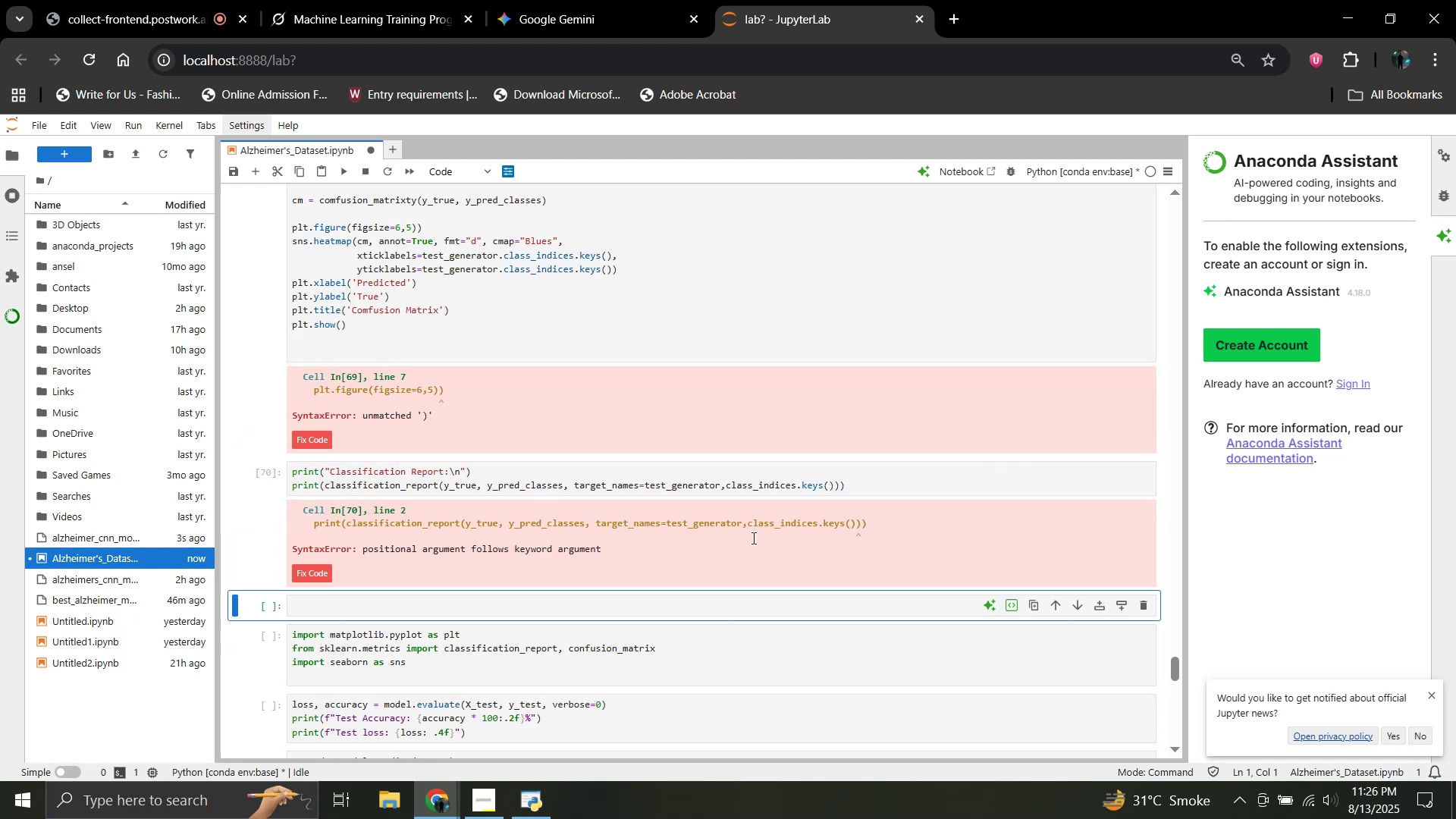 
key(Shift+Enter)
 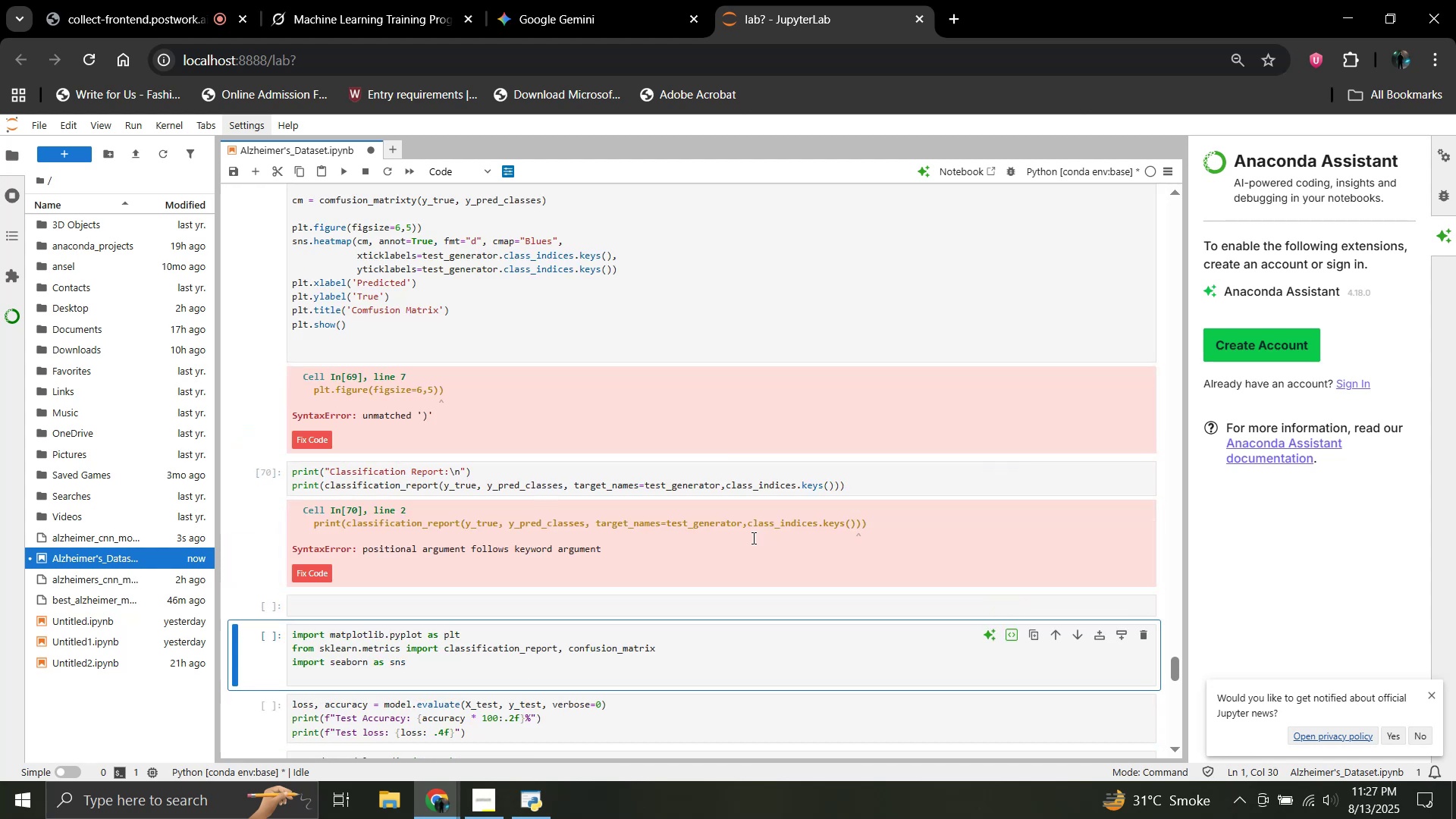 
key(Shift+Enter)
 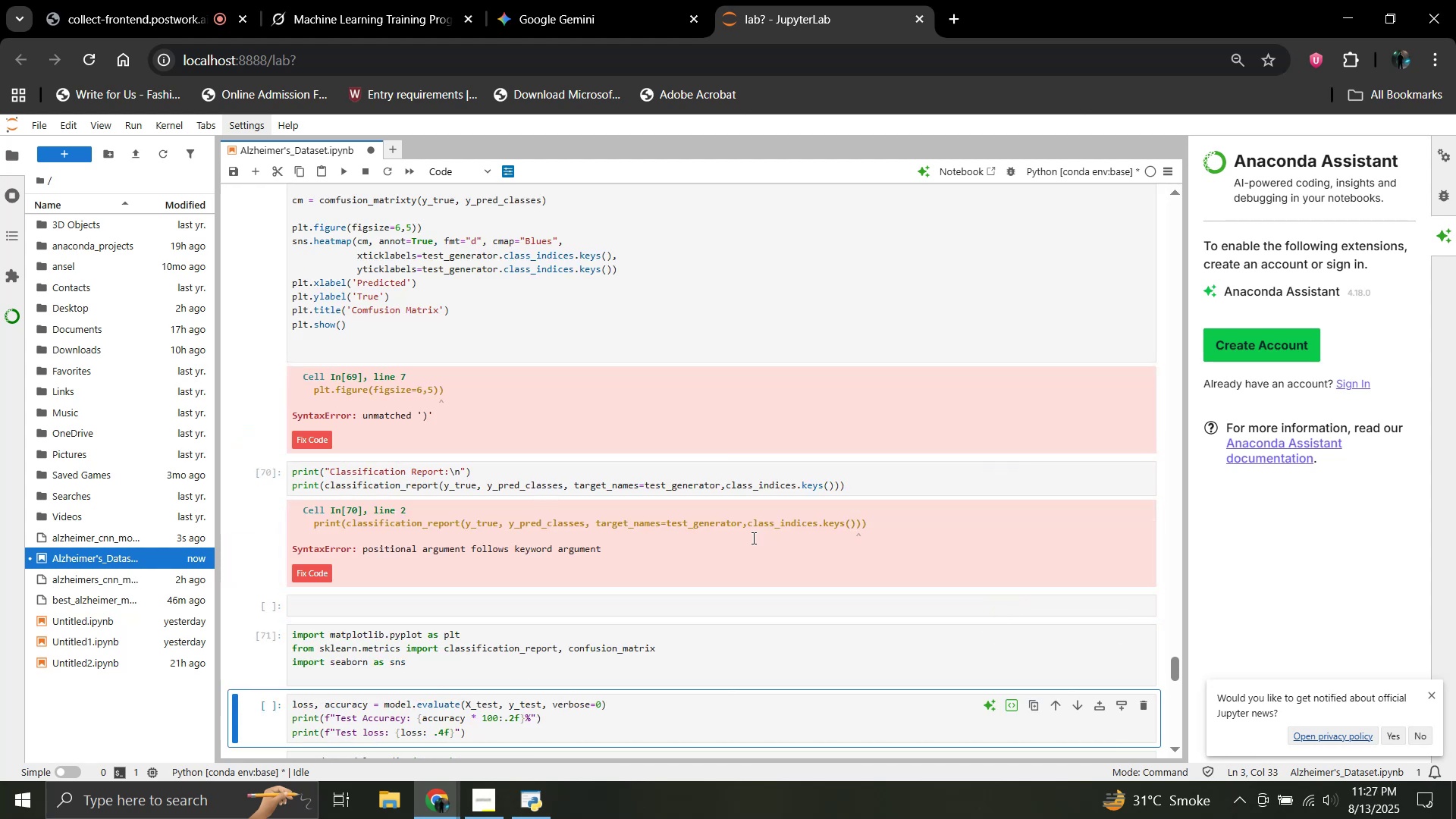 
scroll: coordinate [753, 538], scroll_direction: down, amount: 4.0
 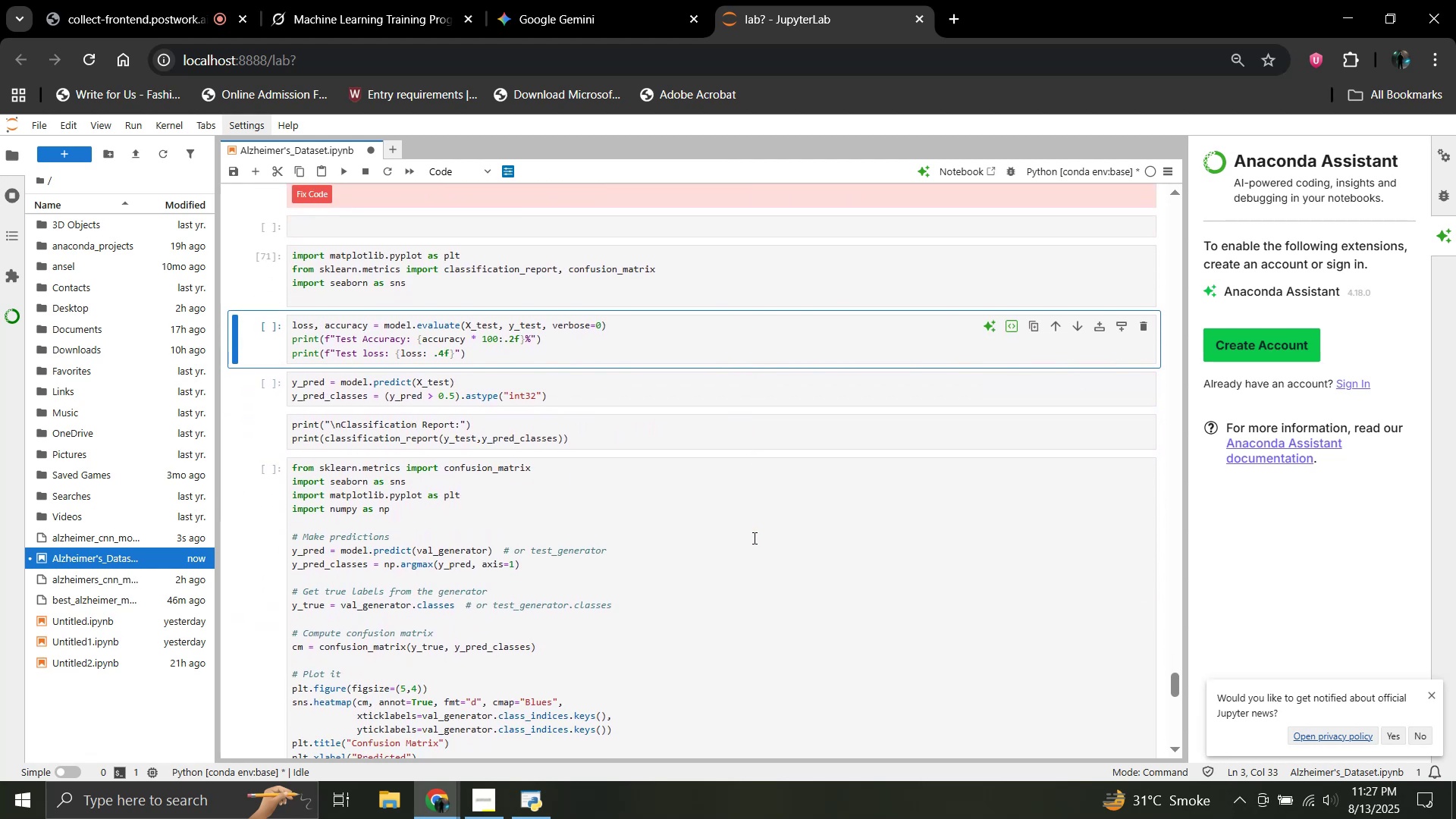 
key(Shift+Enter)
 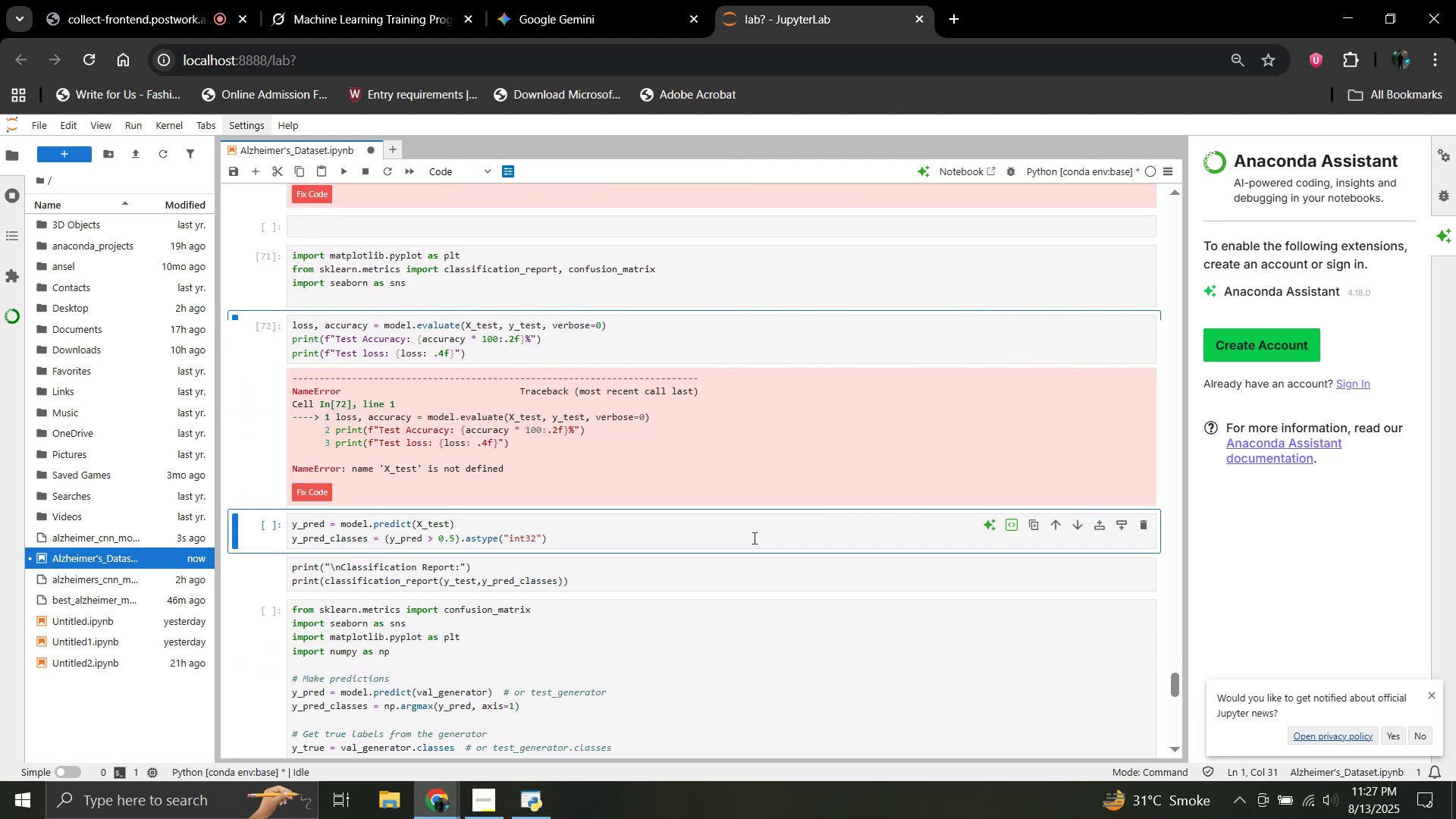 
hold_key(key=ShiftRight, duration=1.52)
 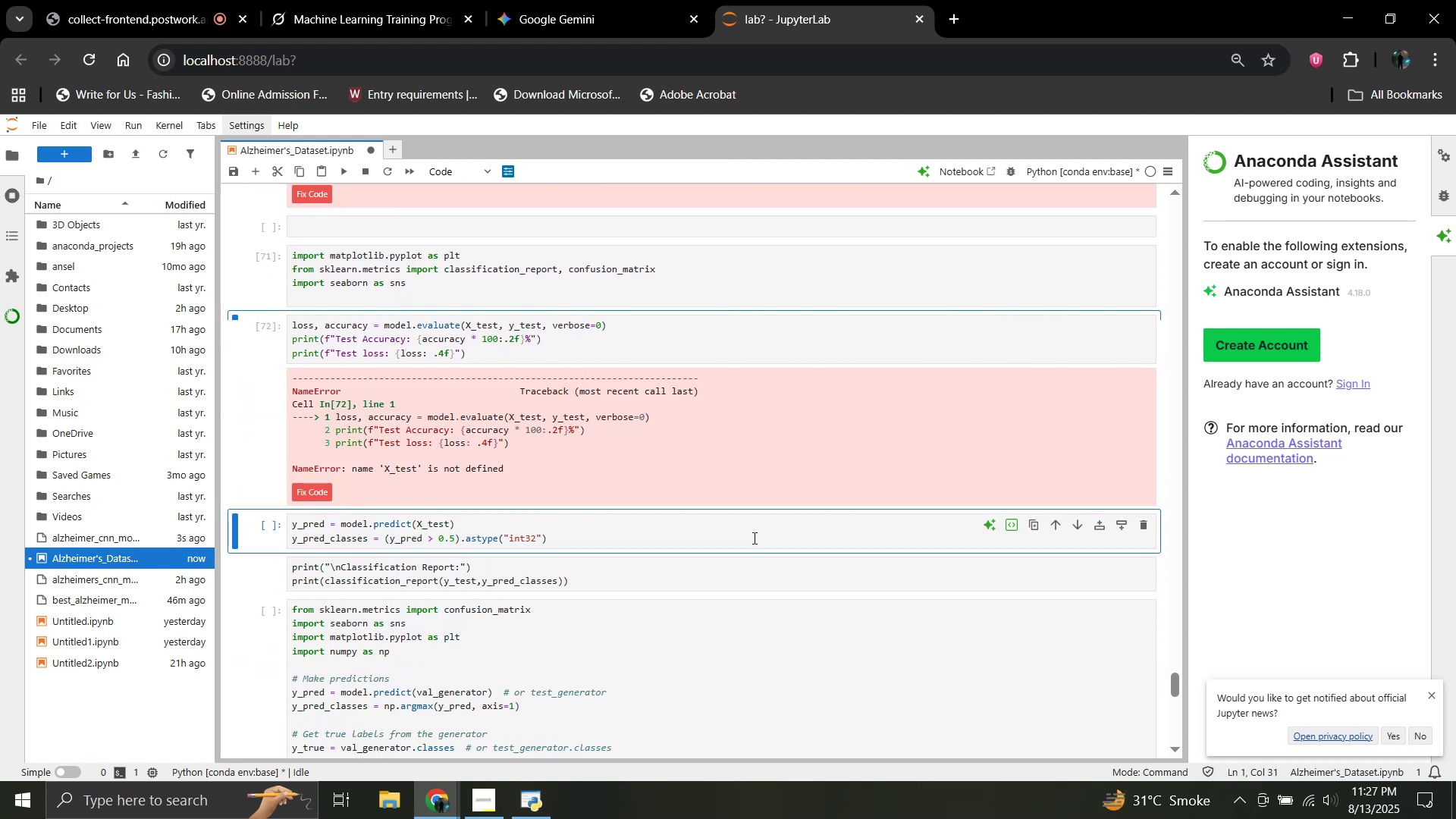 
key(Shift+Enter)
 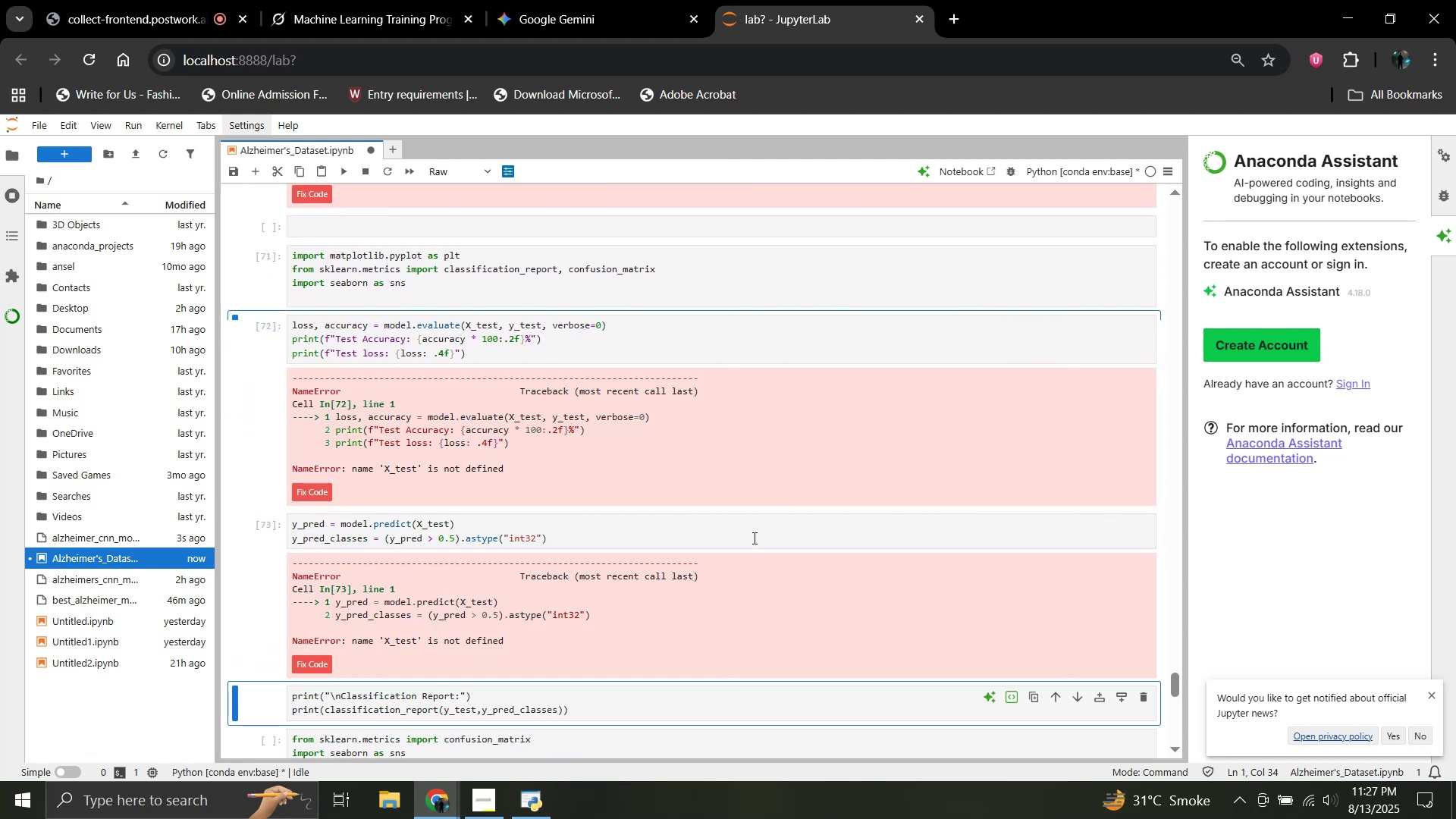 
scroll: coordinate [753, 538], scroll_direction: down, amount: 2.0
 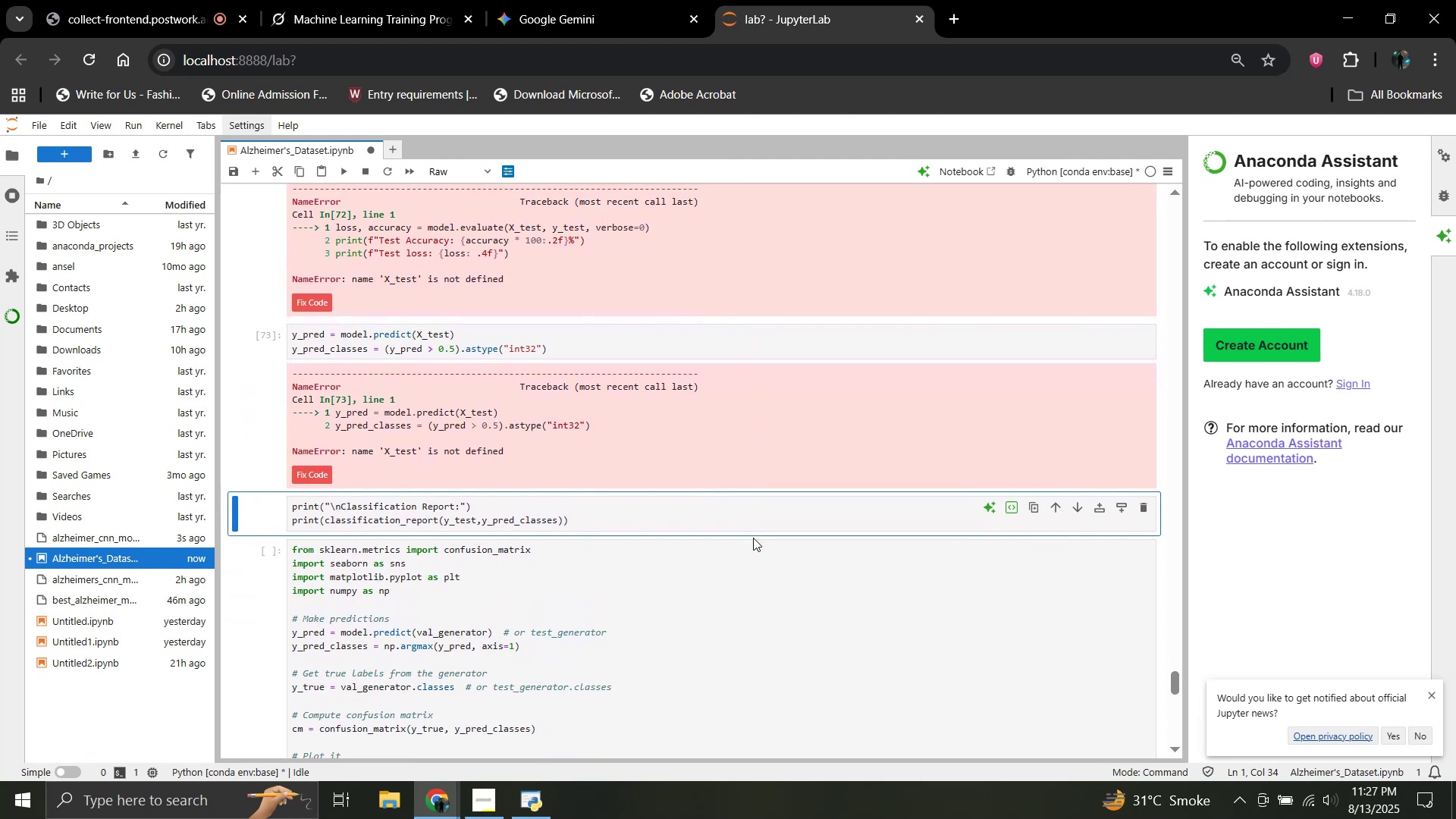 
key(Shift+Enter)
 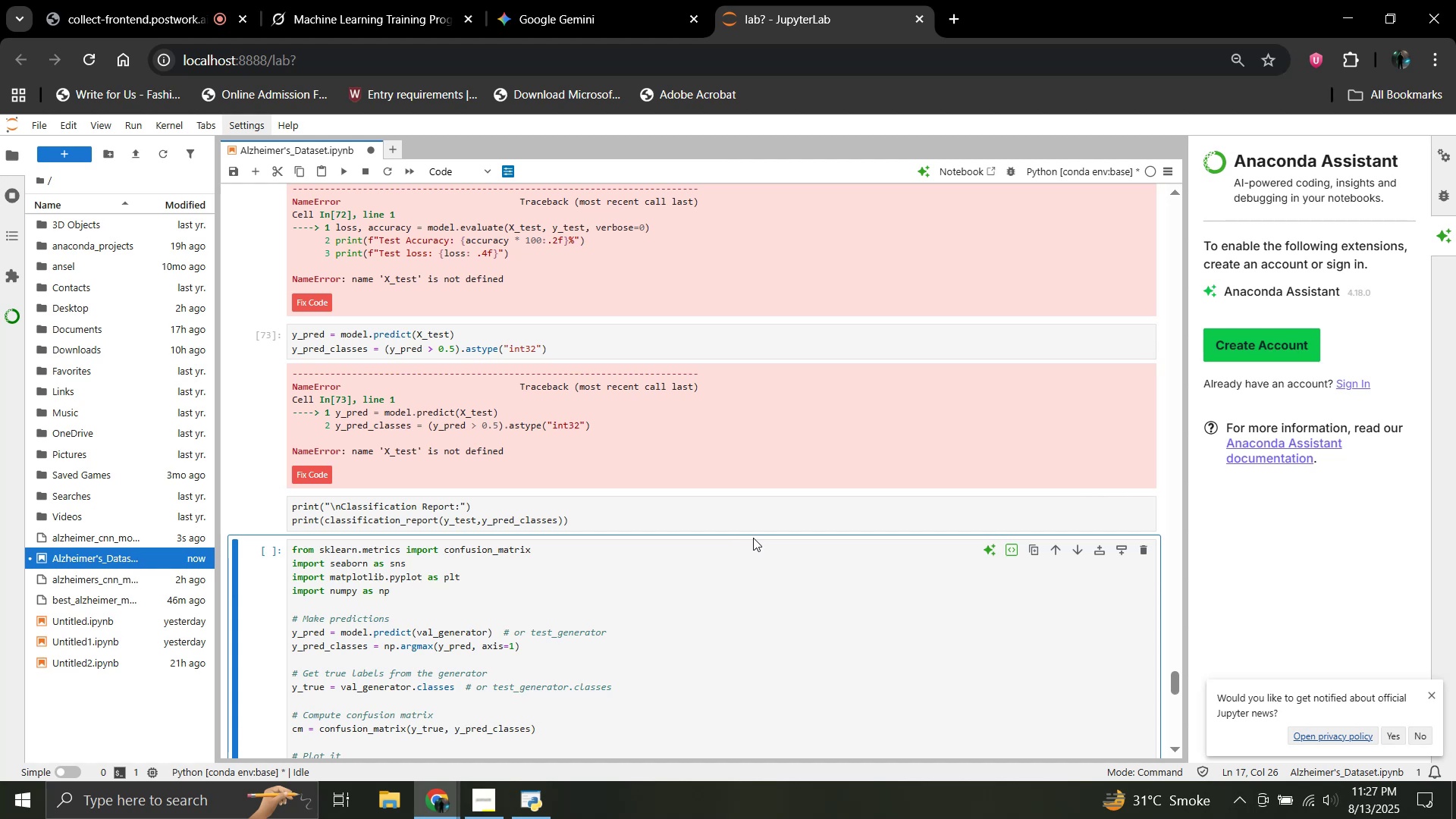 
scroll: coordinate [753, 538], scroll_direction: down, amount: 3.0
 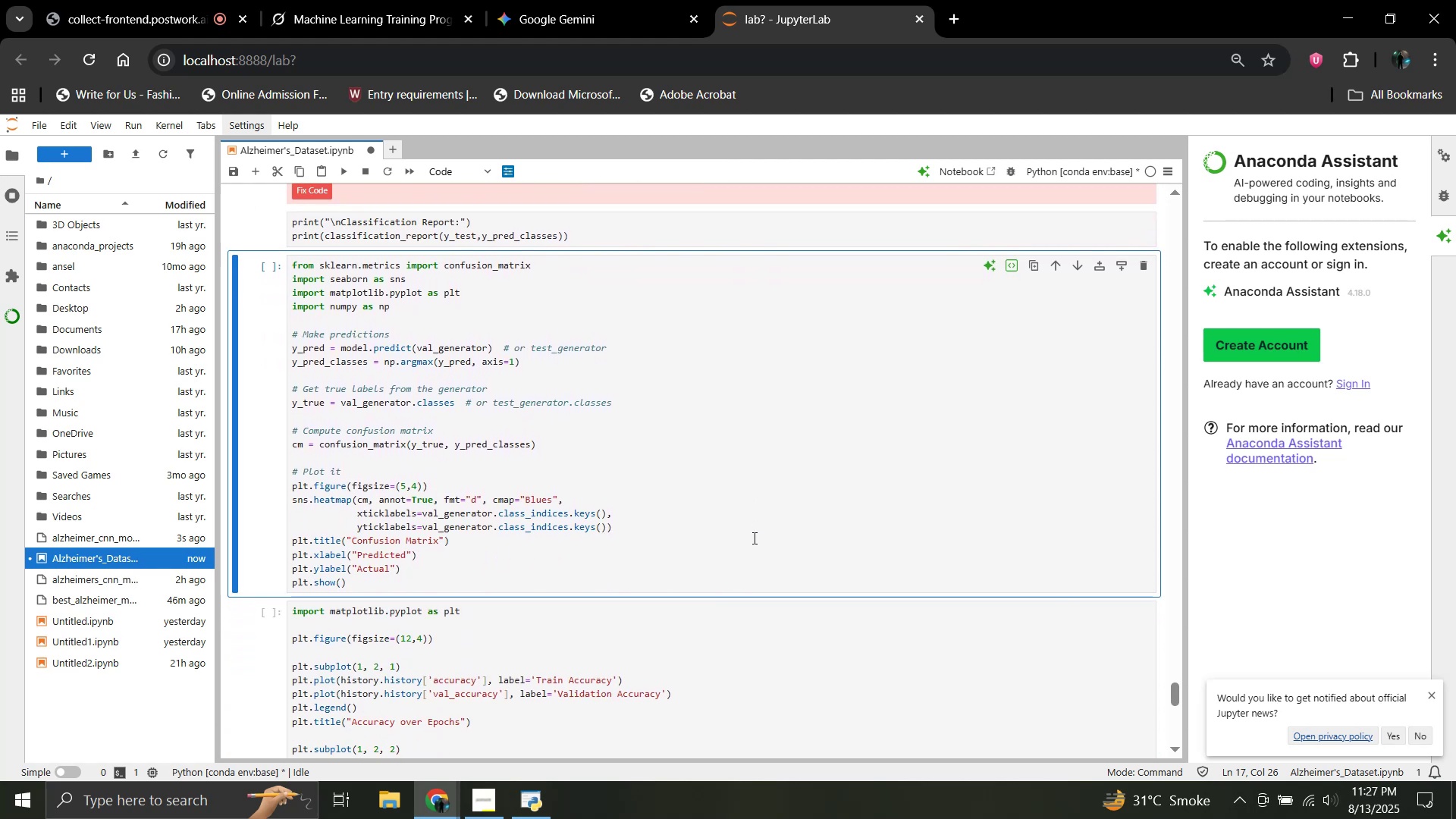 
key(Shift+Enter)
 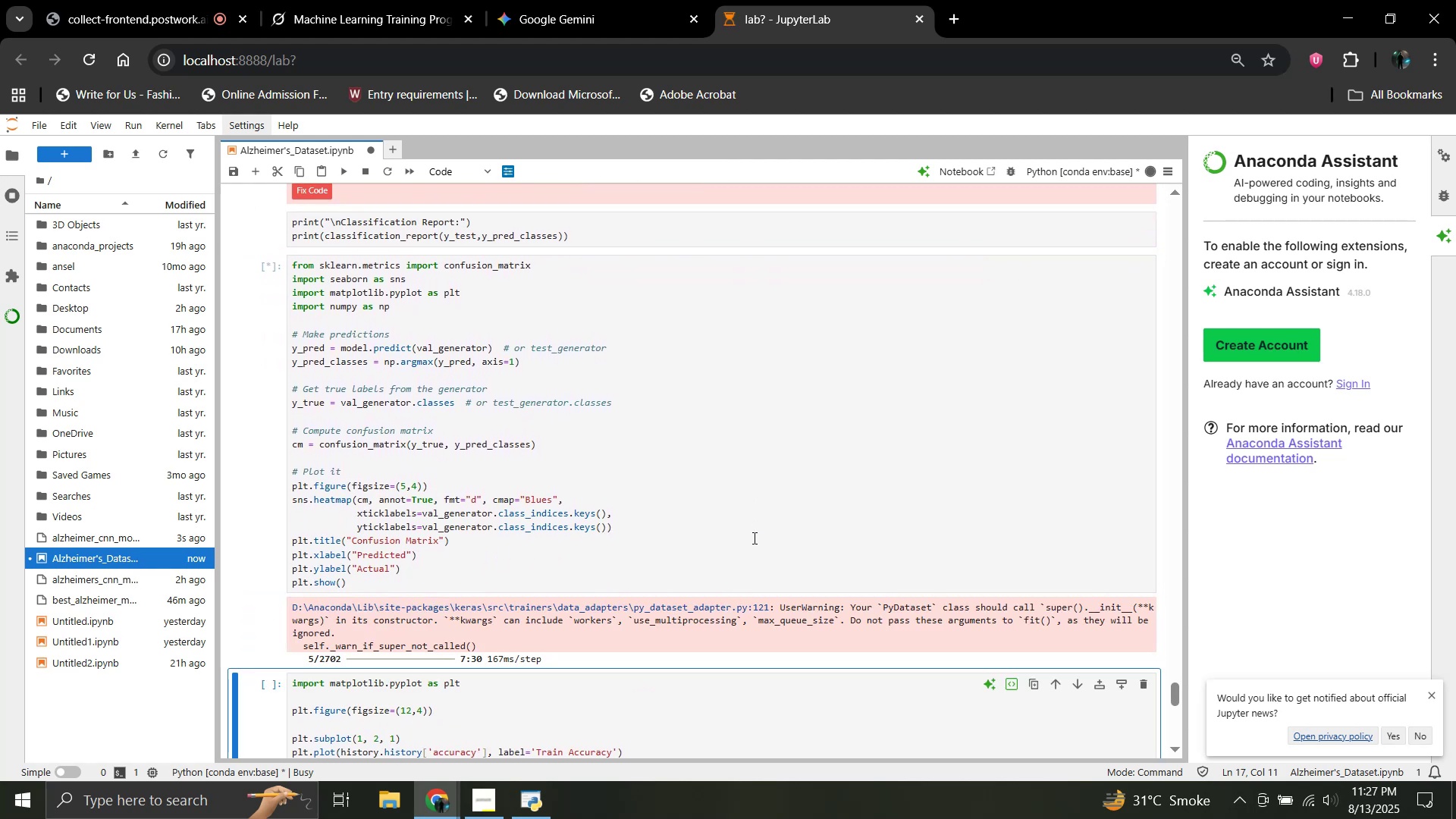 
scroll: coordinate [753, 538], scroll_direction: down, amount: 3.0
 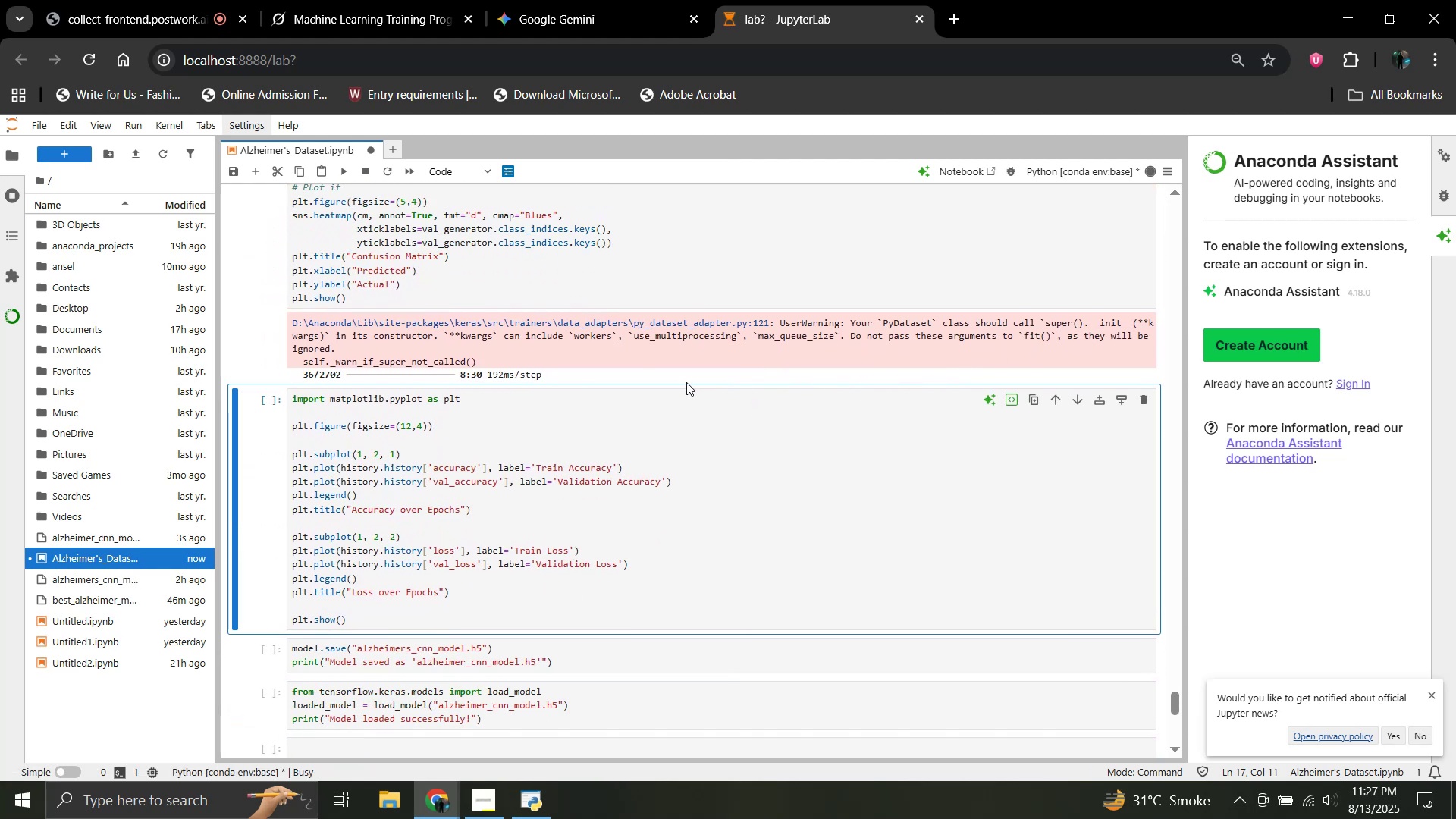 
wait(6.69)
 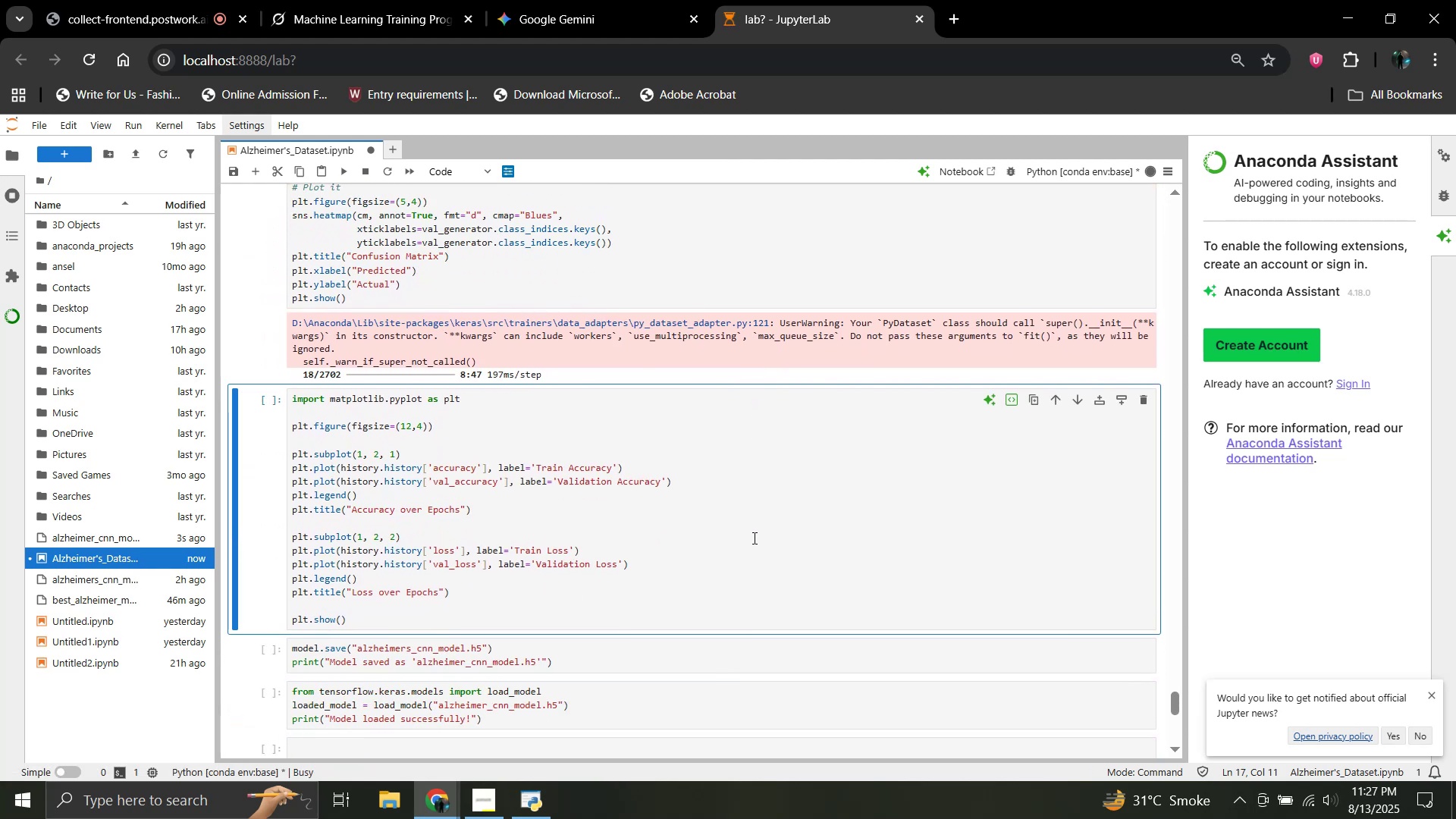 
scroll: coordinate [715, 426], scroll_direction: up, amount: 1.0
 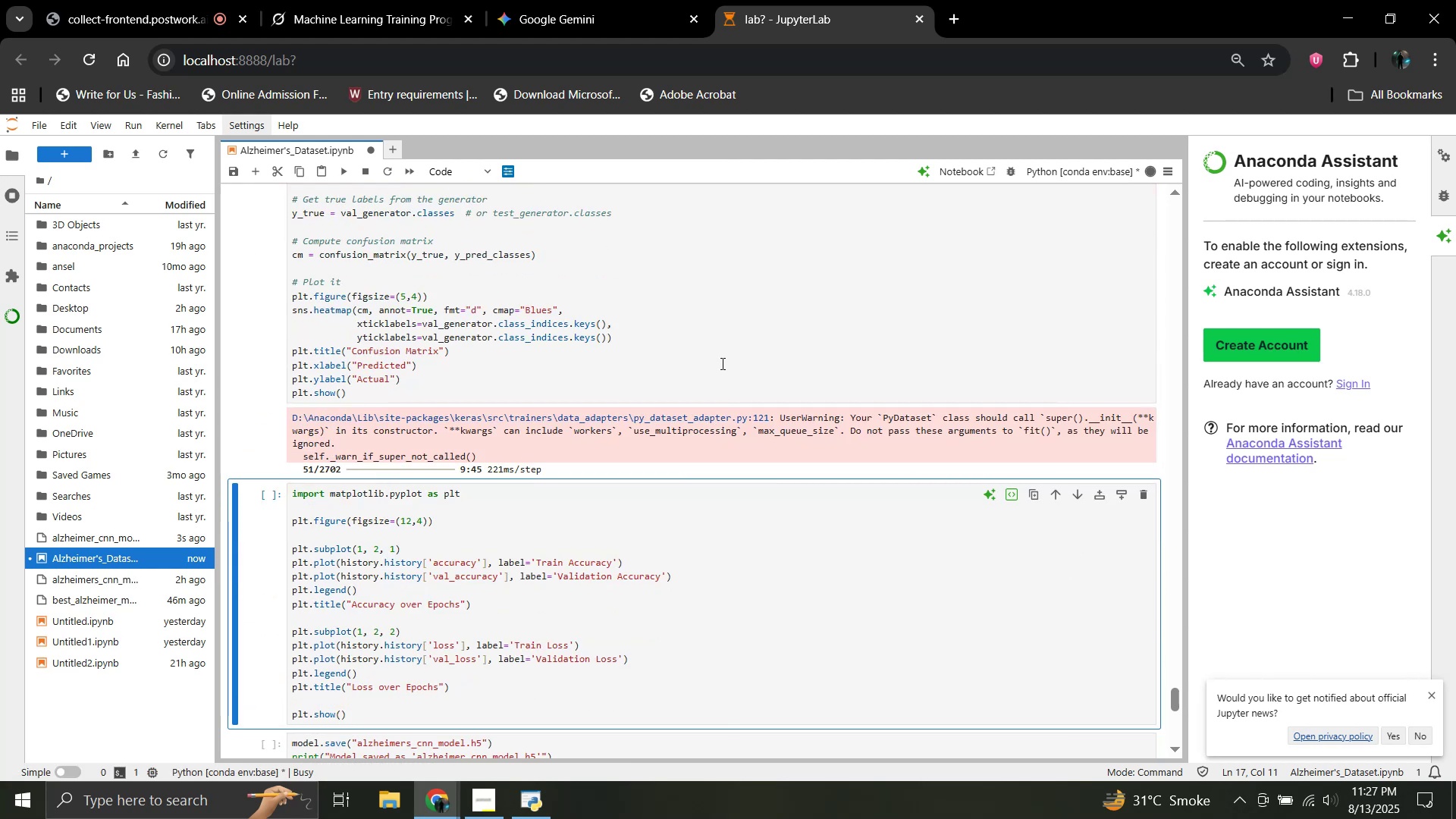 
left_click([721, 363])
 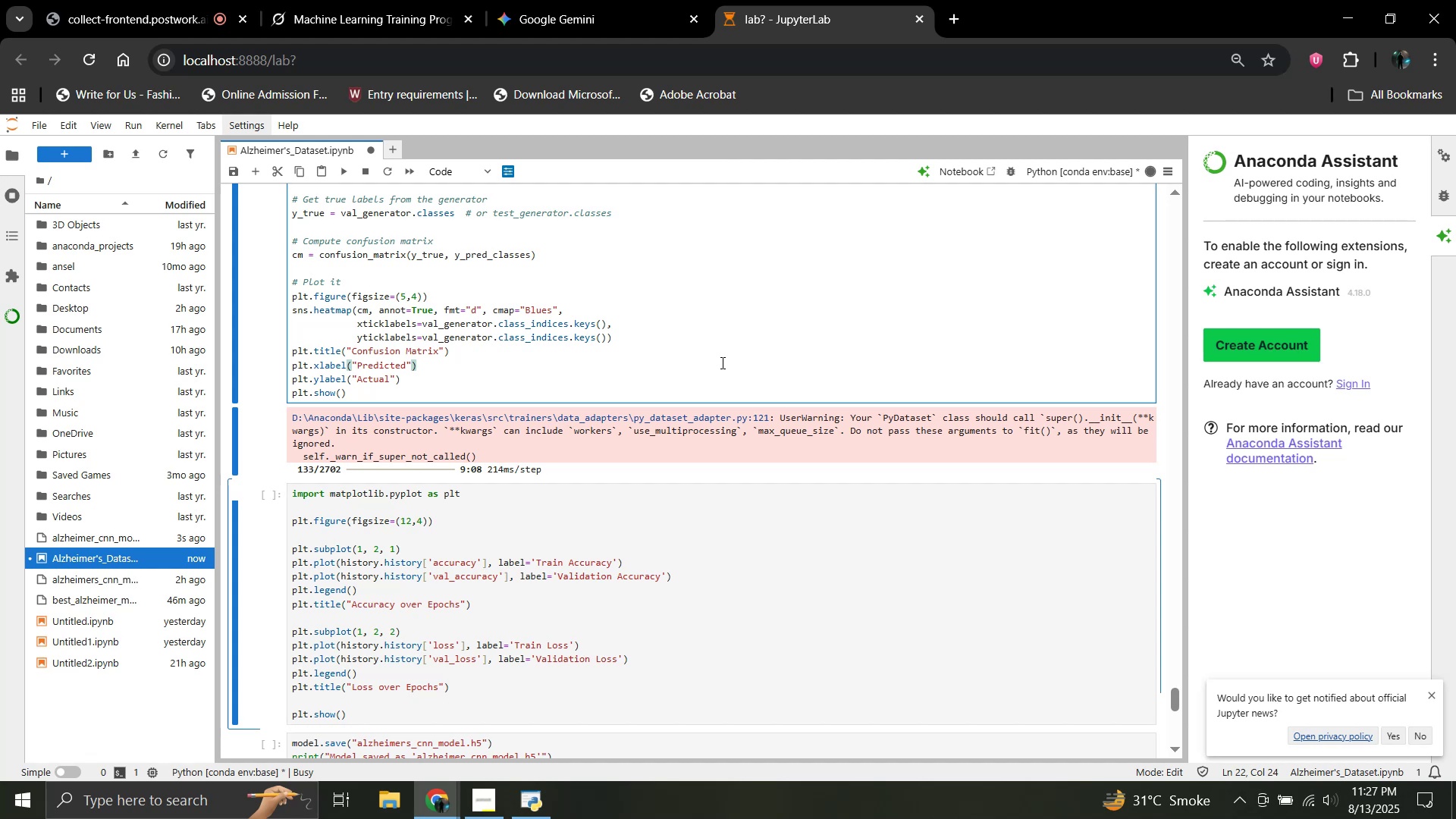 
wait(21.83)
 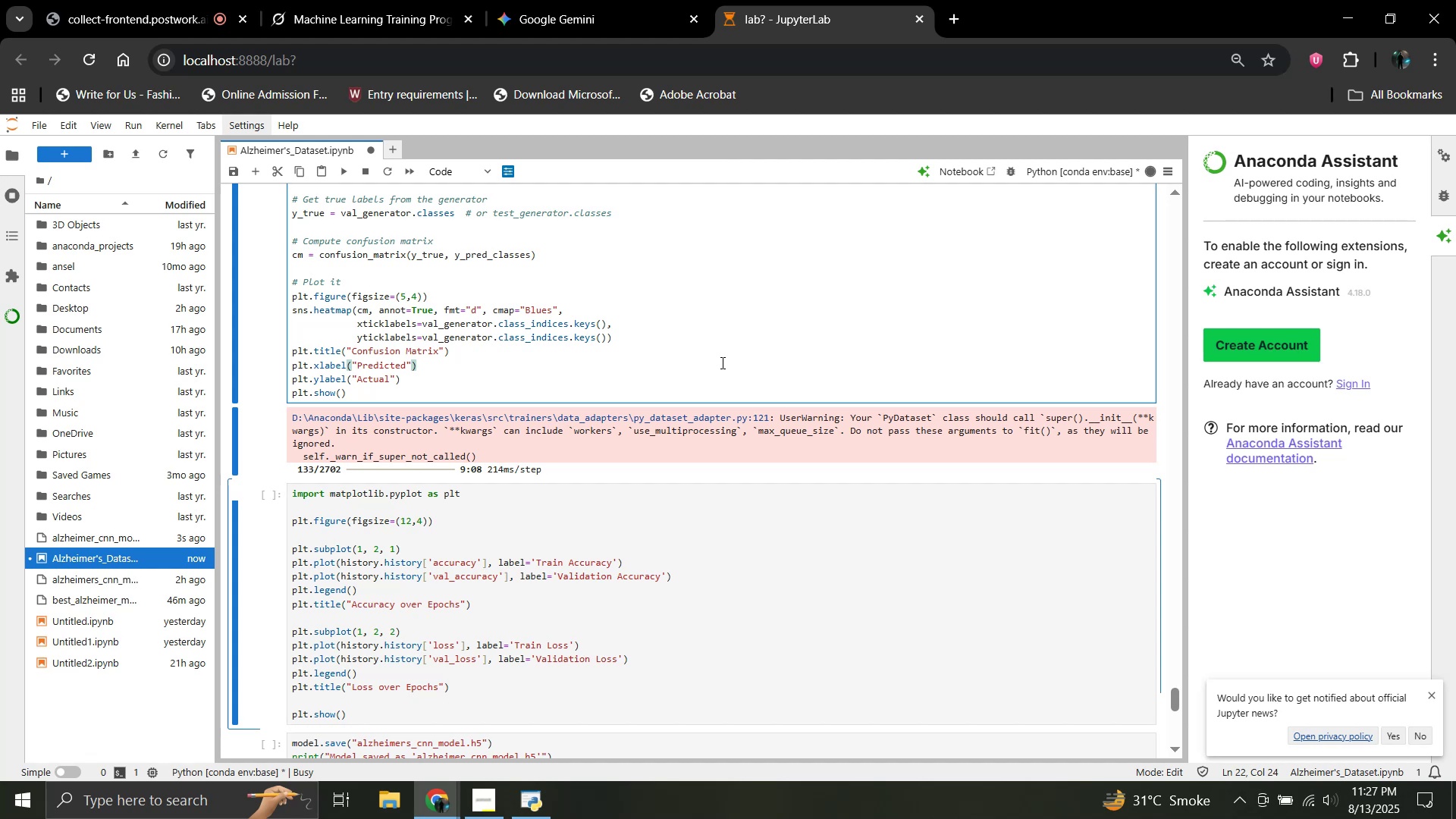 
scroll: coordinate [676, 522], scroll_direction: up, amount: 28.0
 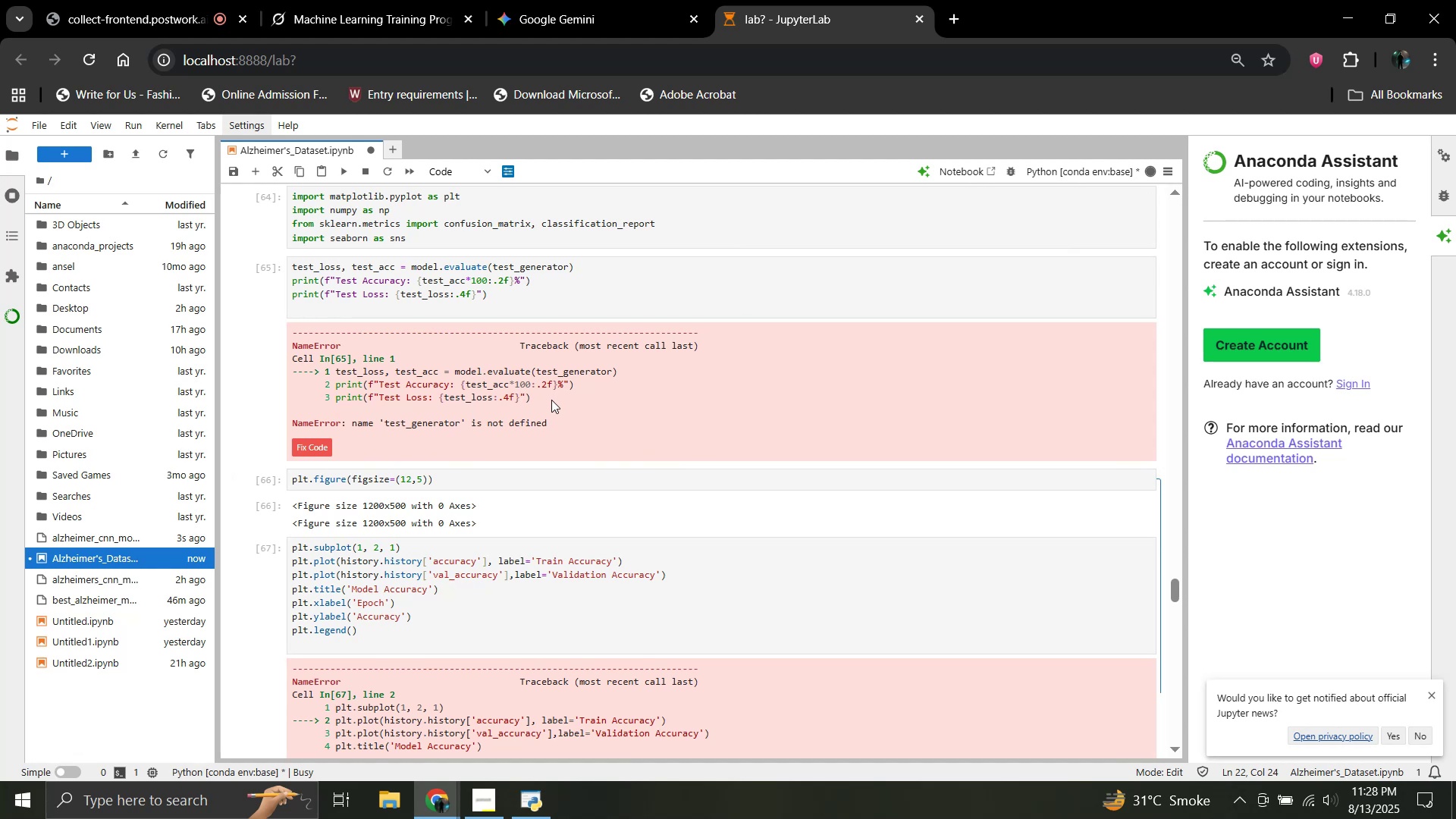 
wait(13.07)
 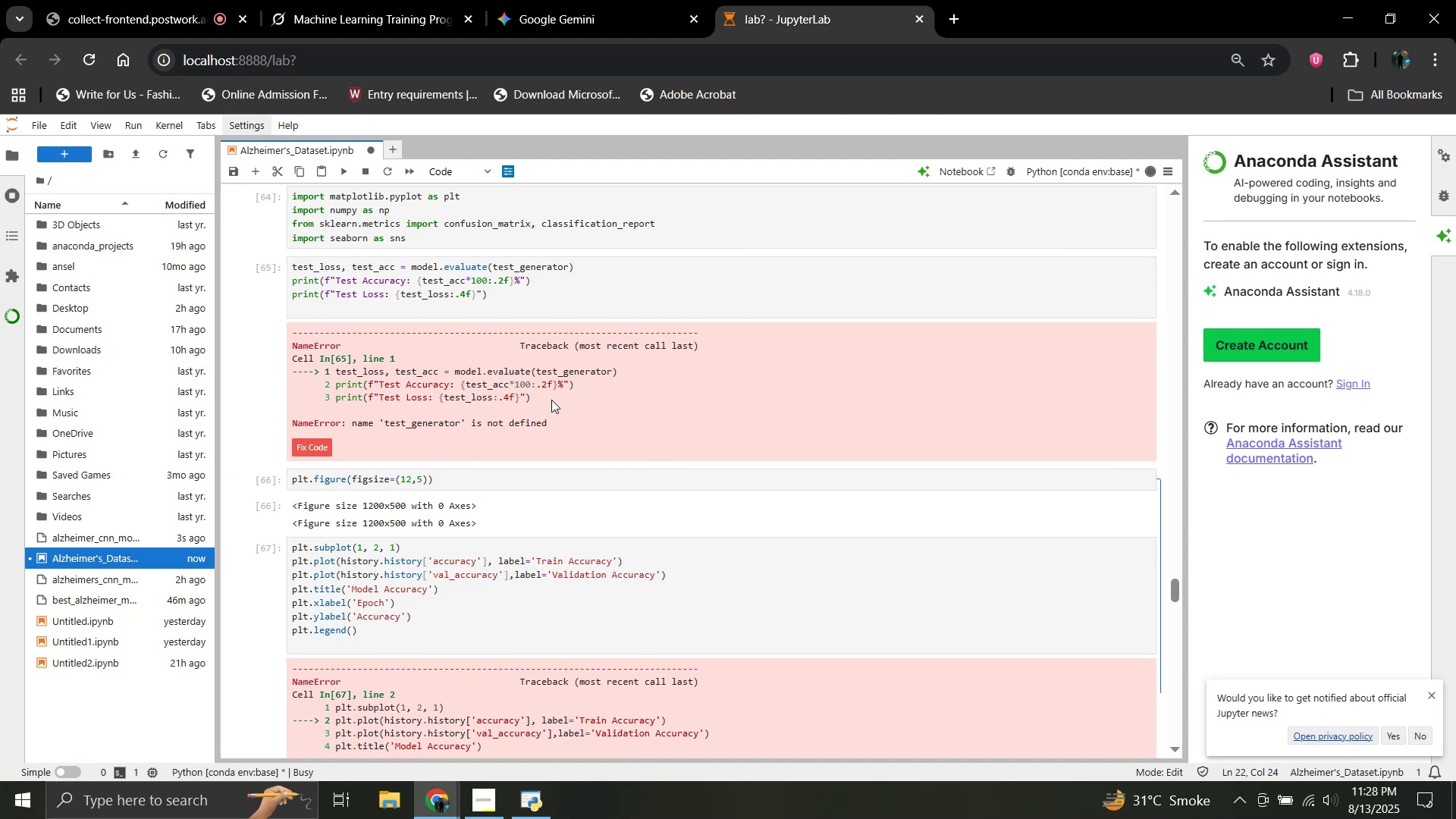 
scroll: coordinate [580, 458], scroll_direction: down, amount: 2.0
 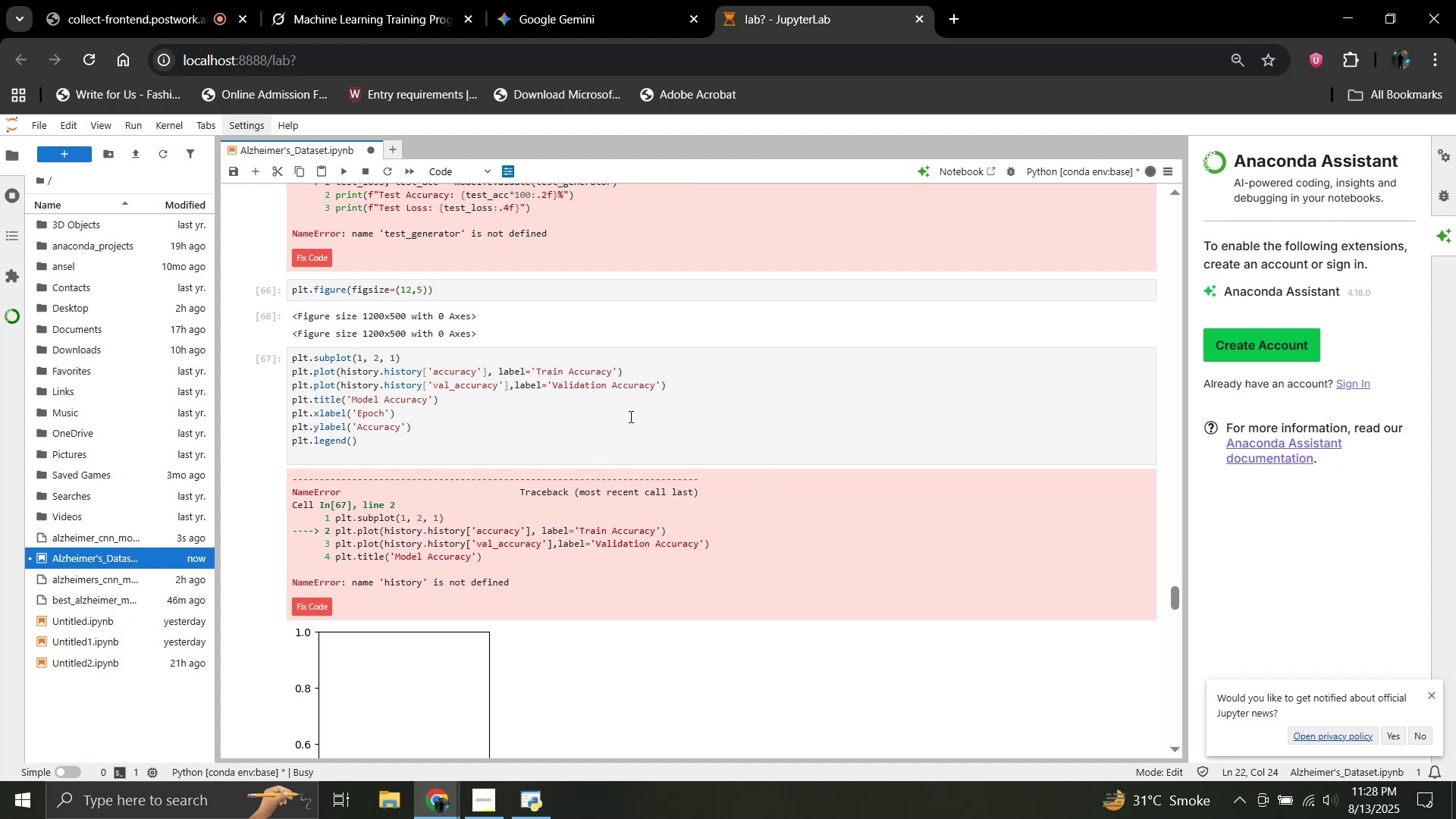 
wait(8.36)
 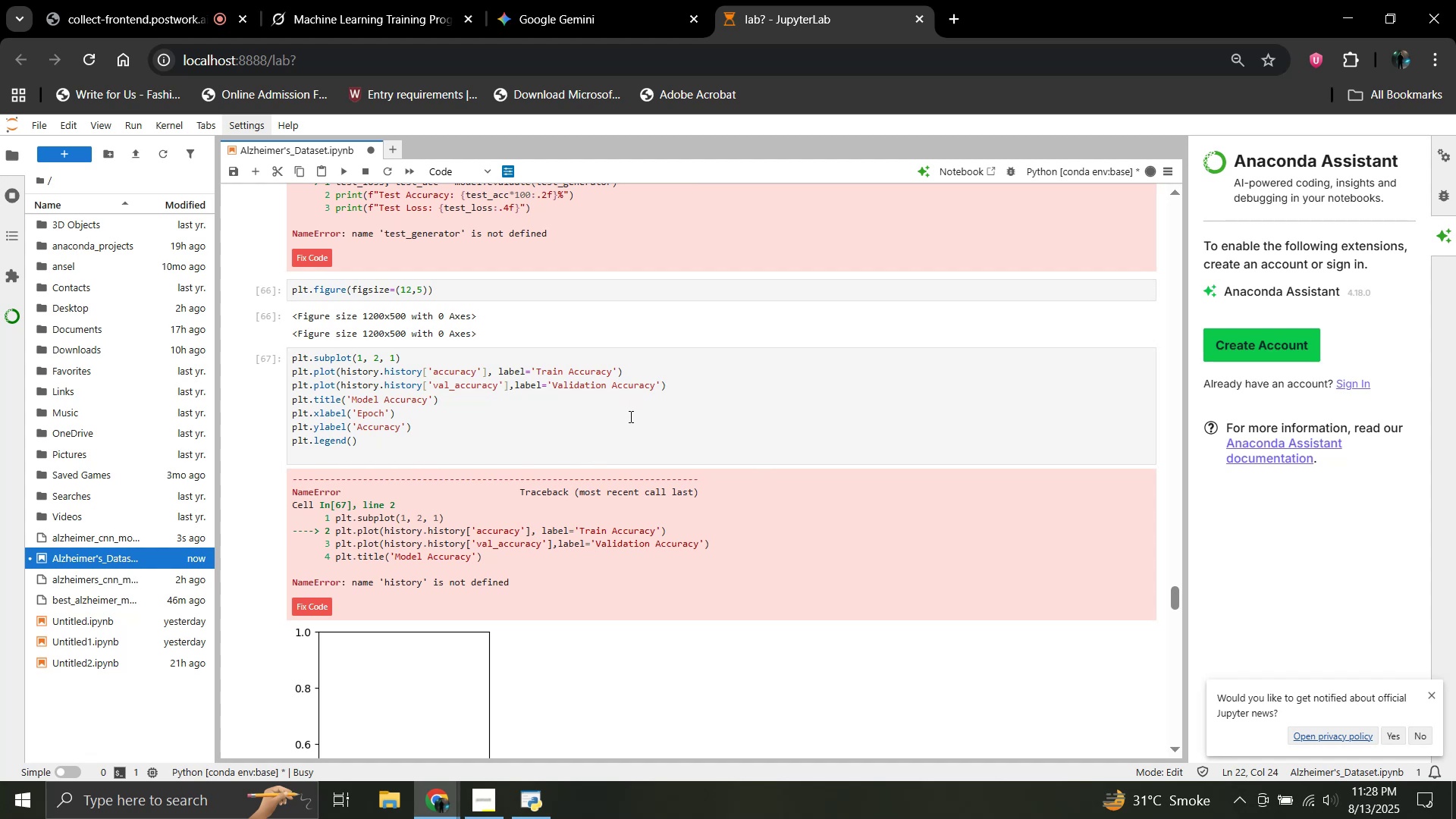 
scroll: coordinate [632, 521], scroll_direction: down, amount: 3.0
 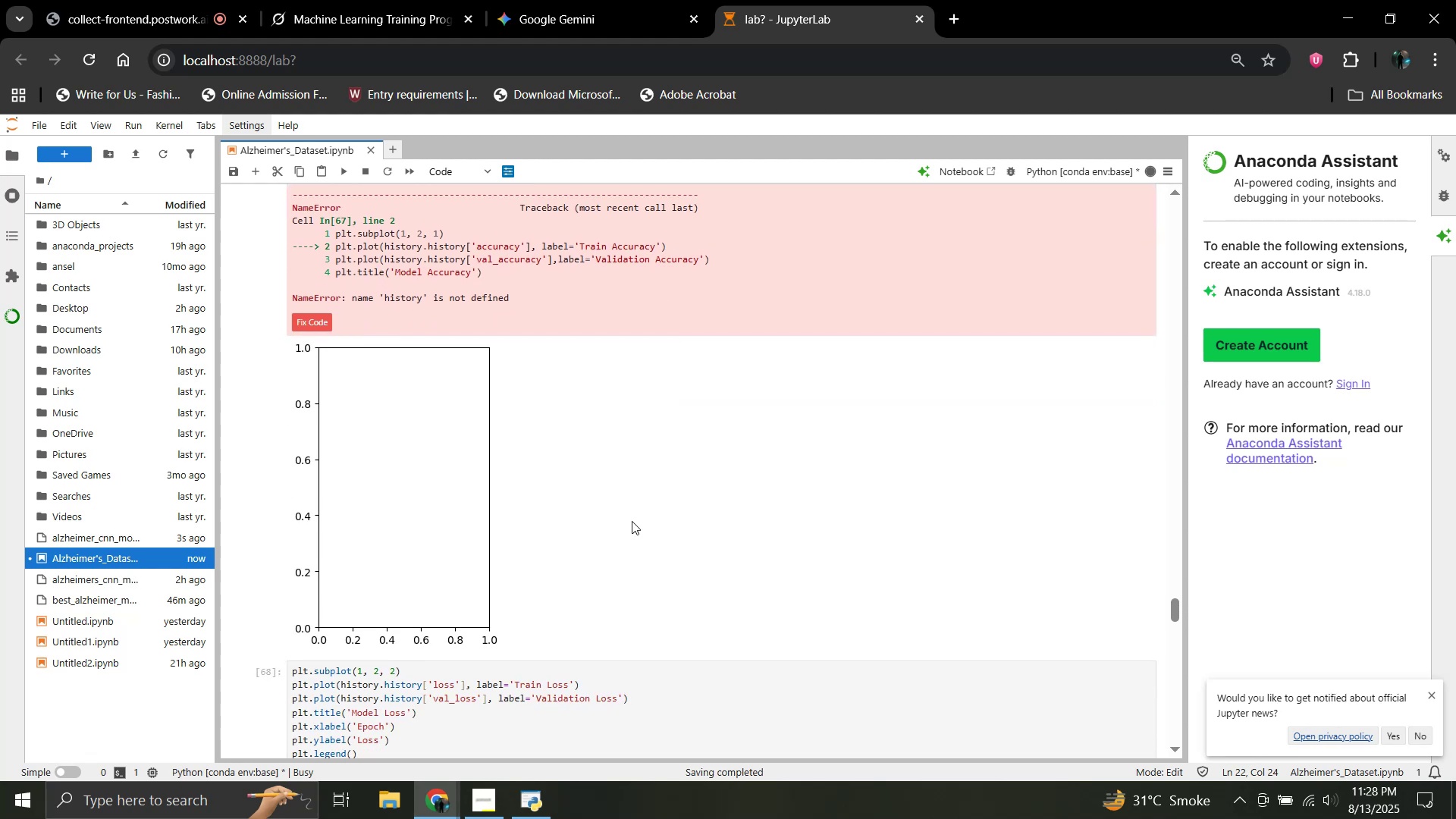 
scroll: coordinate [632, 521], scroll_direction: up, amount: 1.0
 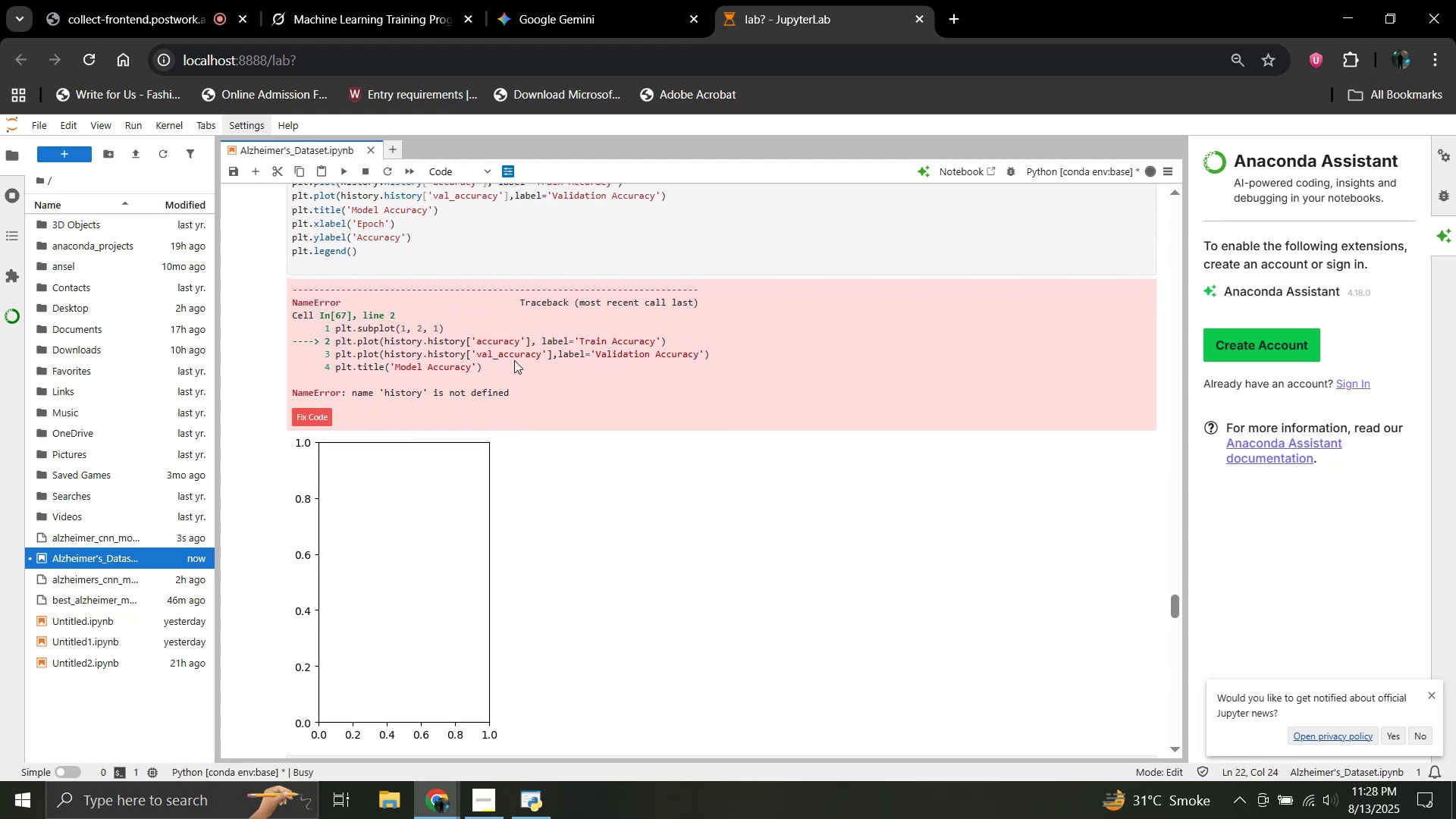 
scroll: coordinate [532, 543], scroll_direction: down, amount: 5.0
 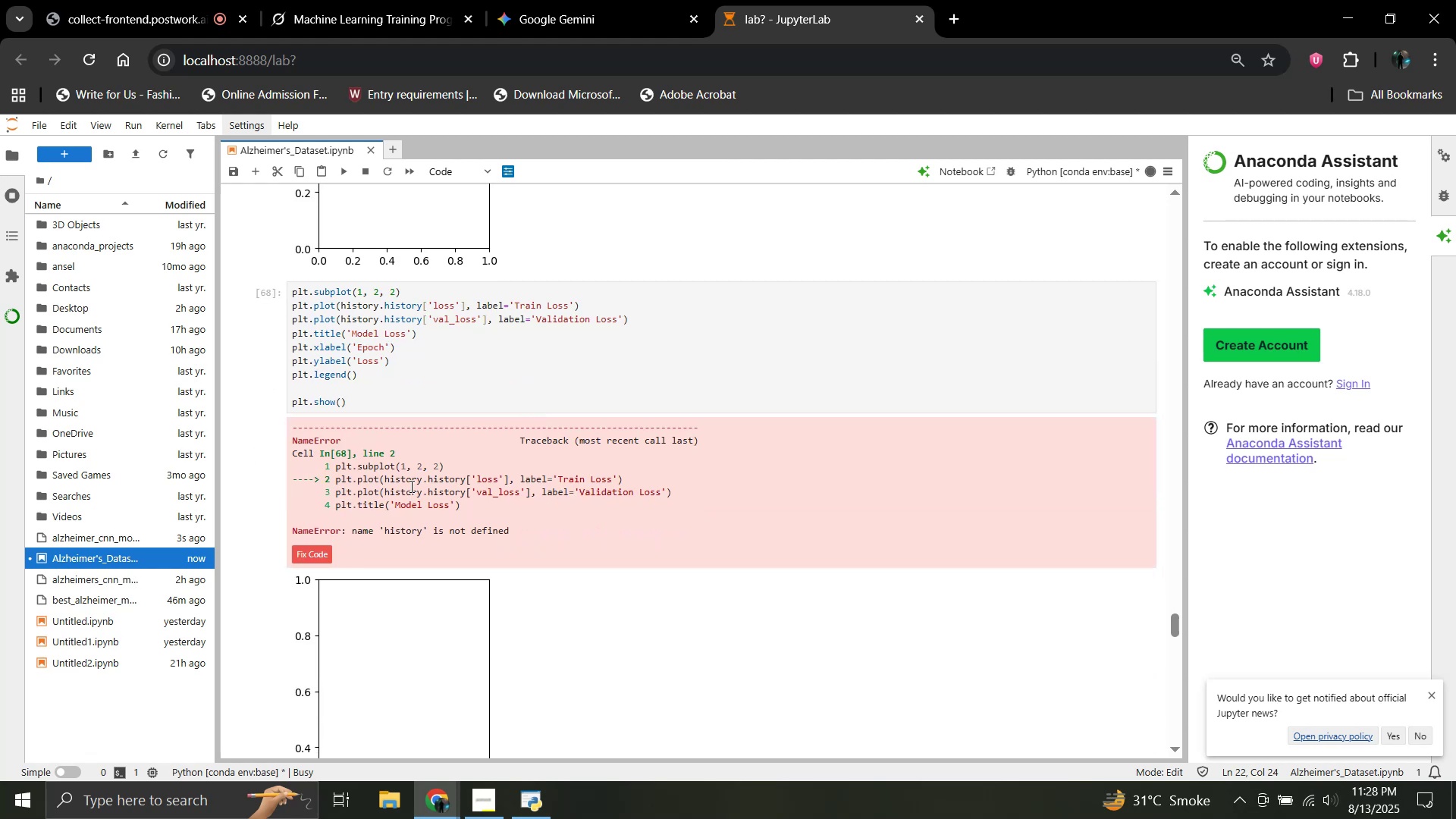 
wait(9.13)
 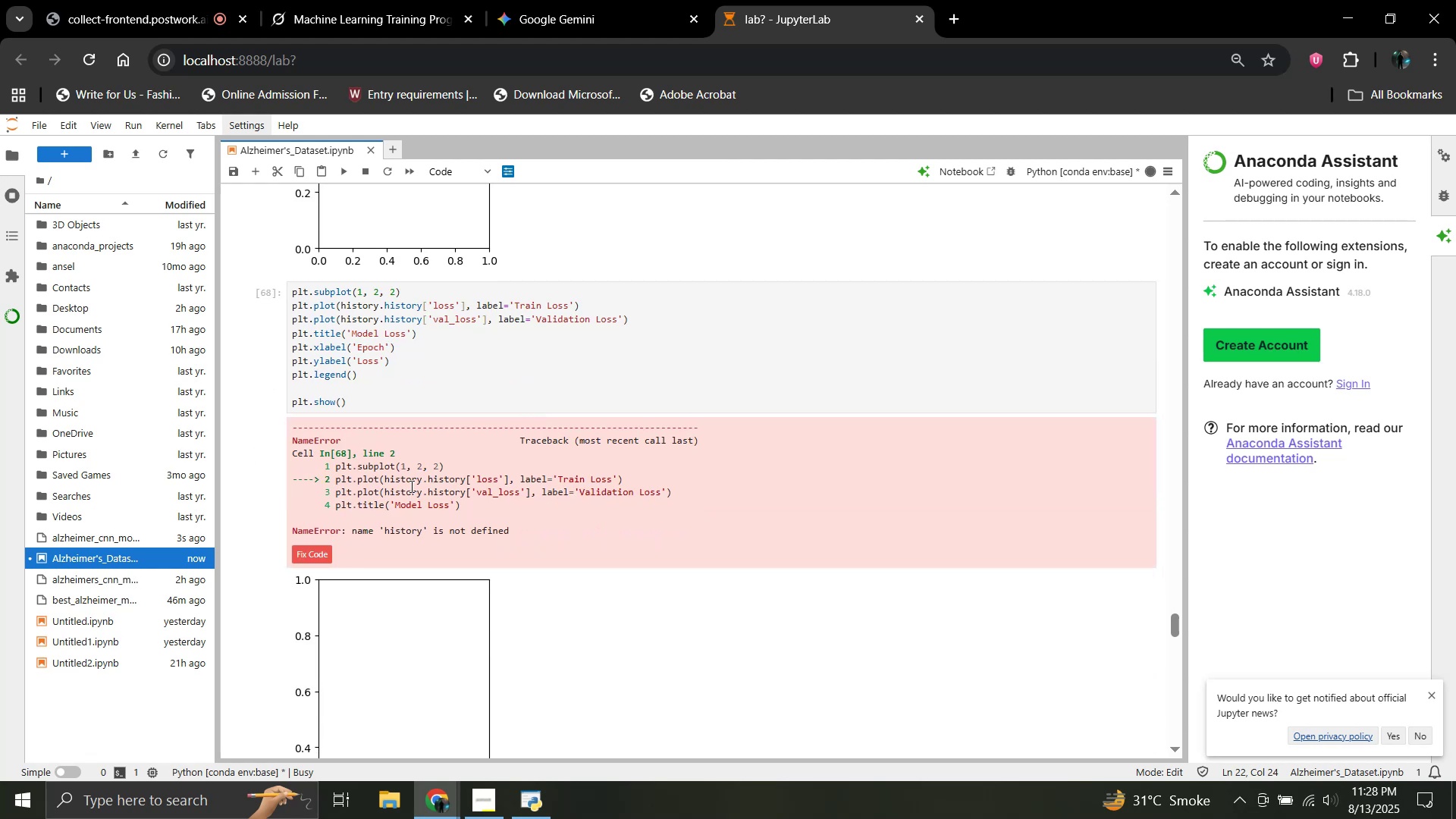 
scroll: coordinate [523, 561], scroll_direction: down, amount: 5.0
 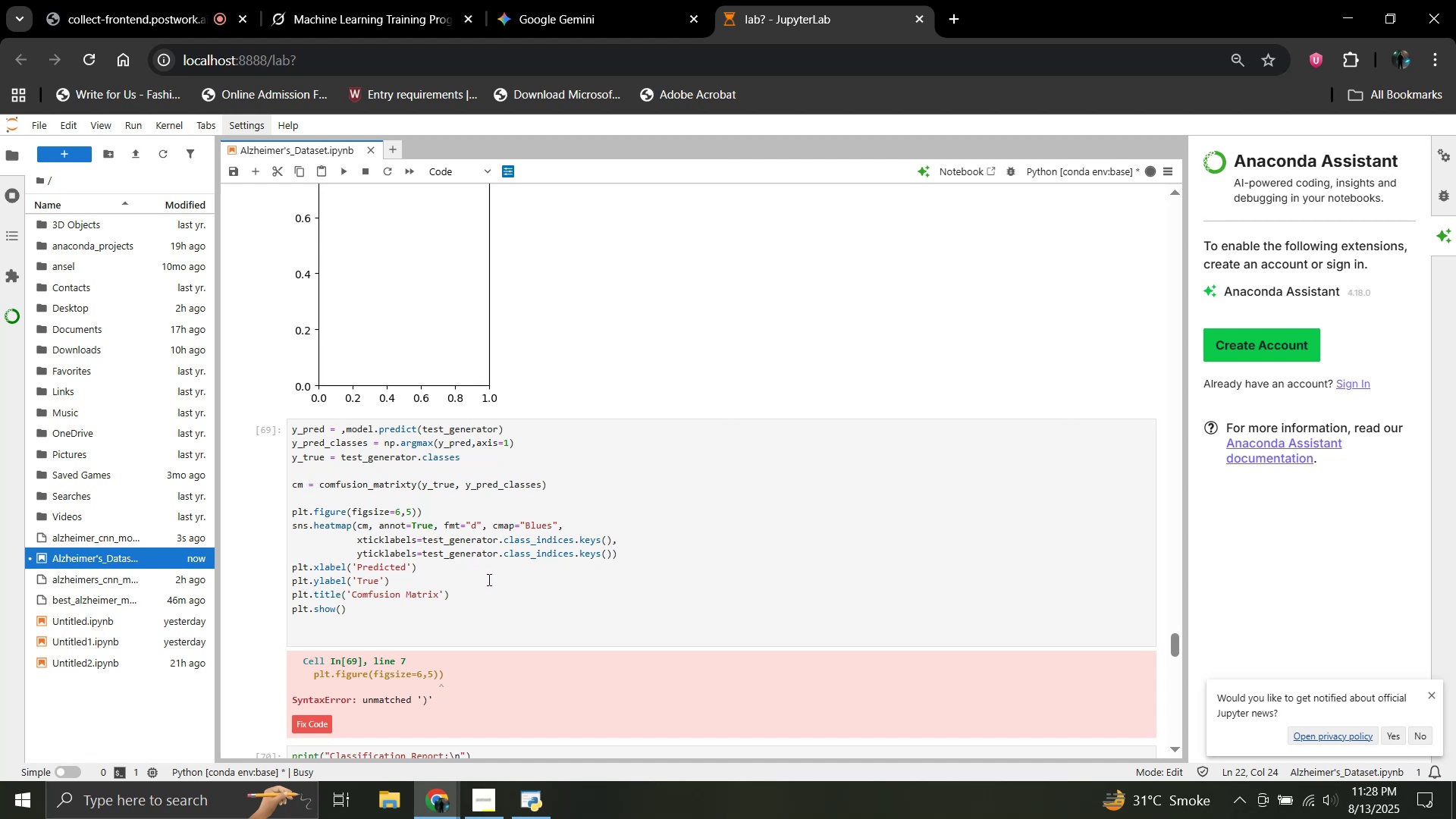 
wait(17.3)
 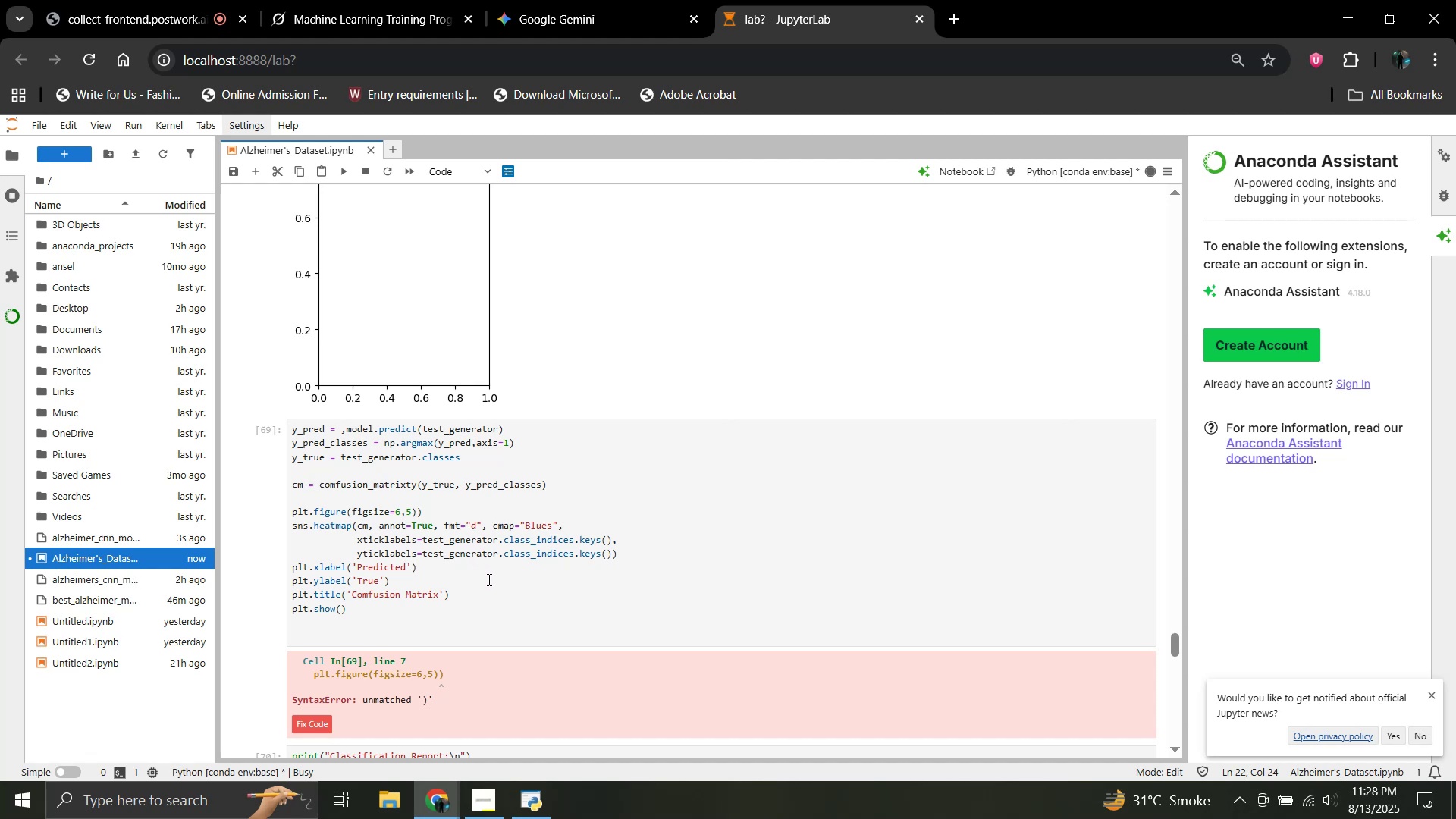 
scroll: coordinate [511, 654], scroll_direction: down, amount: 1.0
 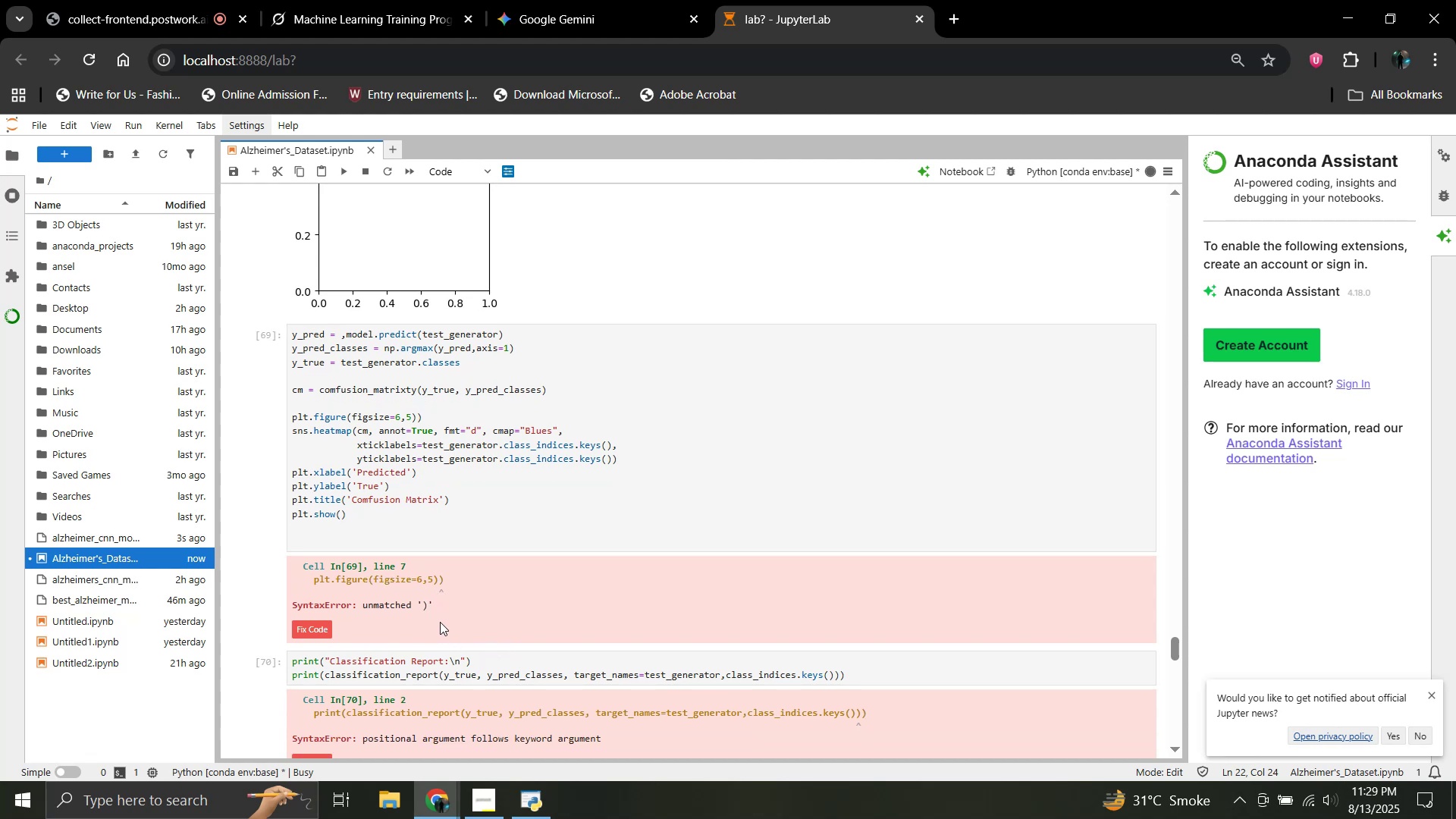 
wait(5.77)
 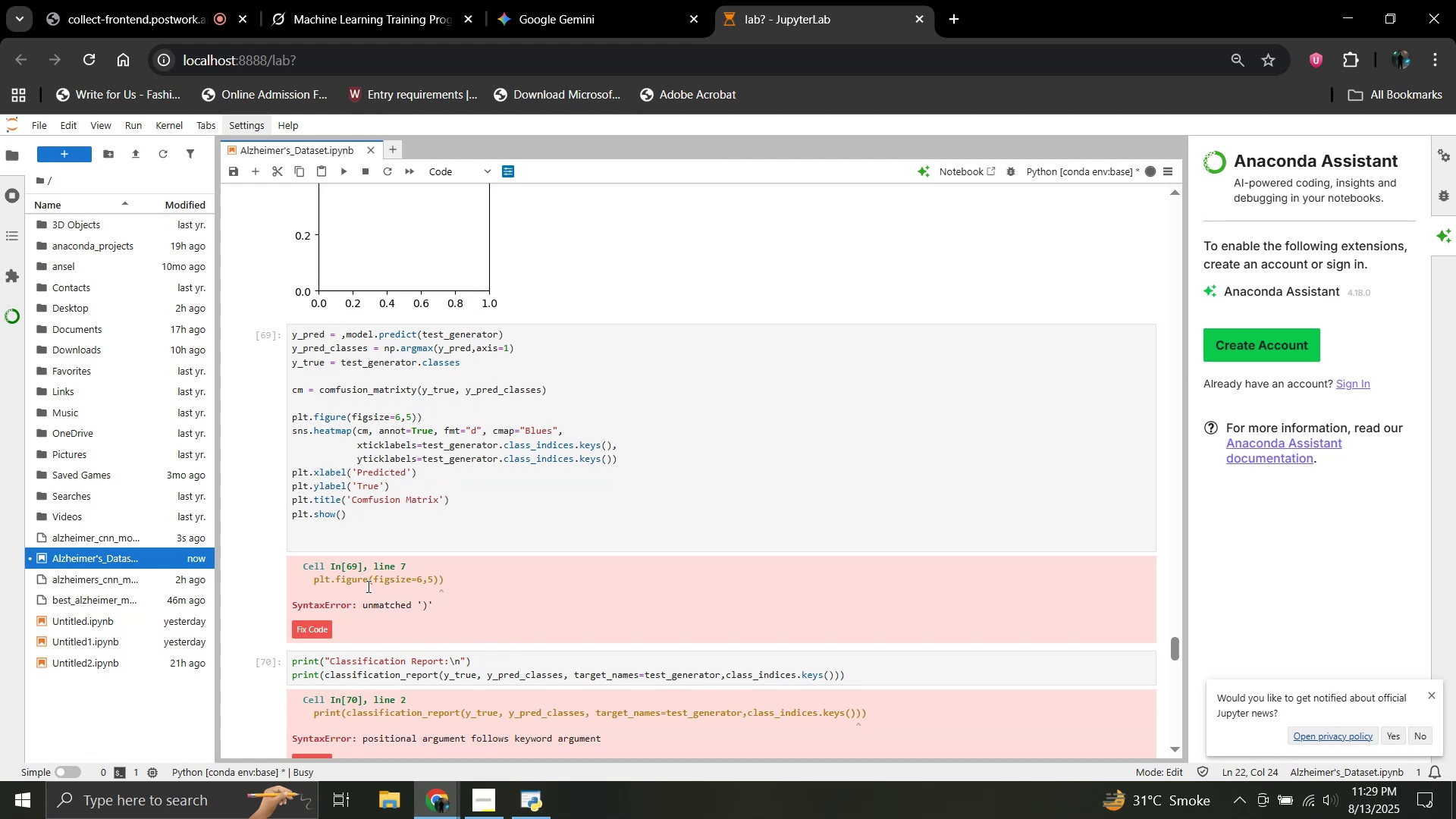 
scroll: coordinate [434, 642], scroll_direction: down, amount: 1.0
 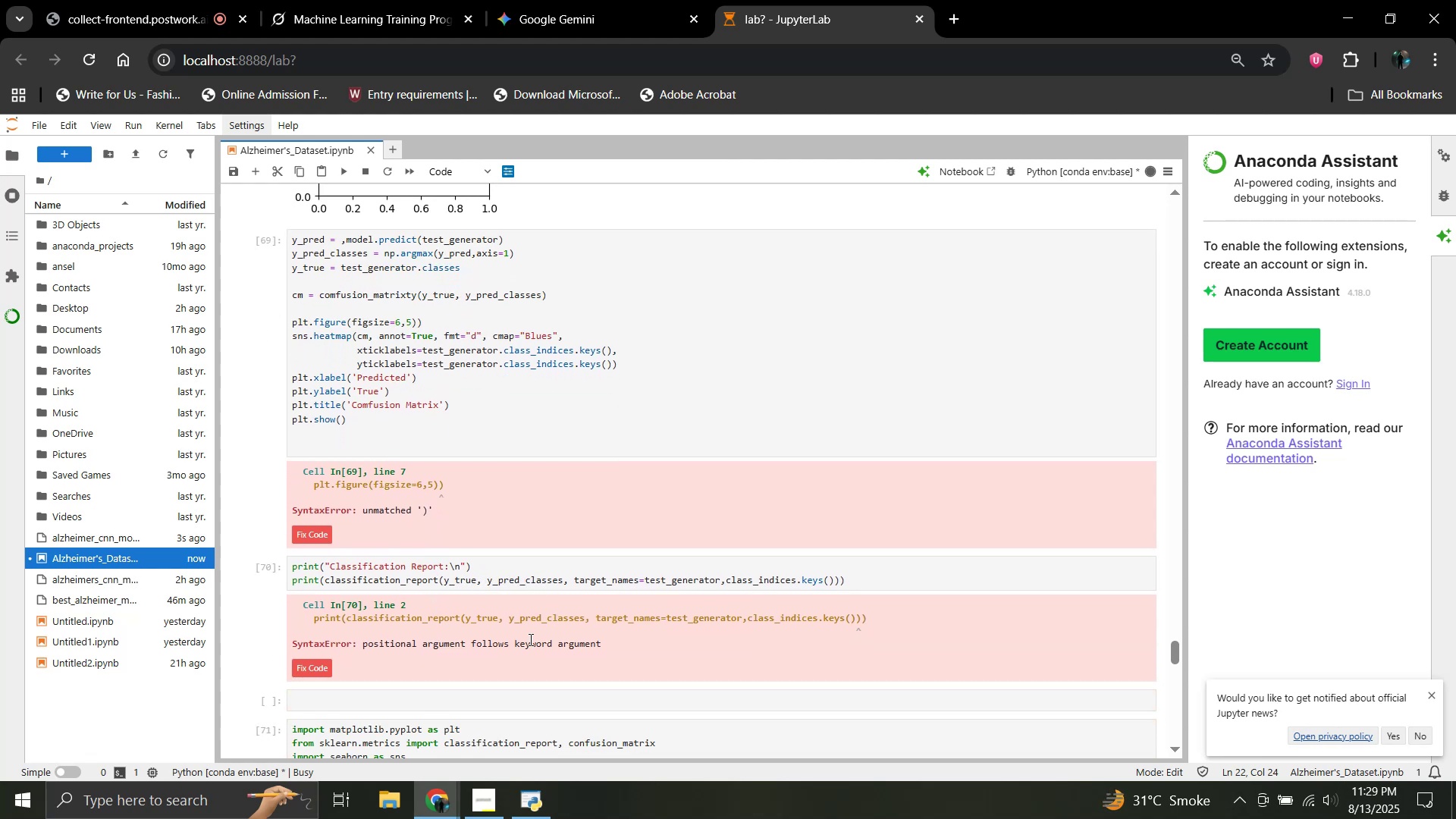 
wait(9.07)
 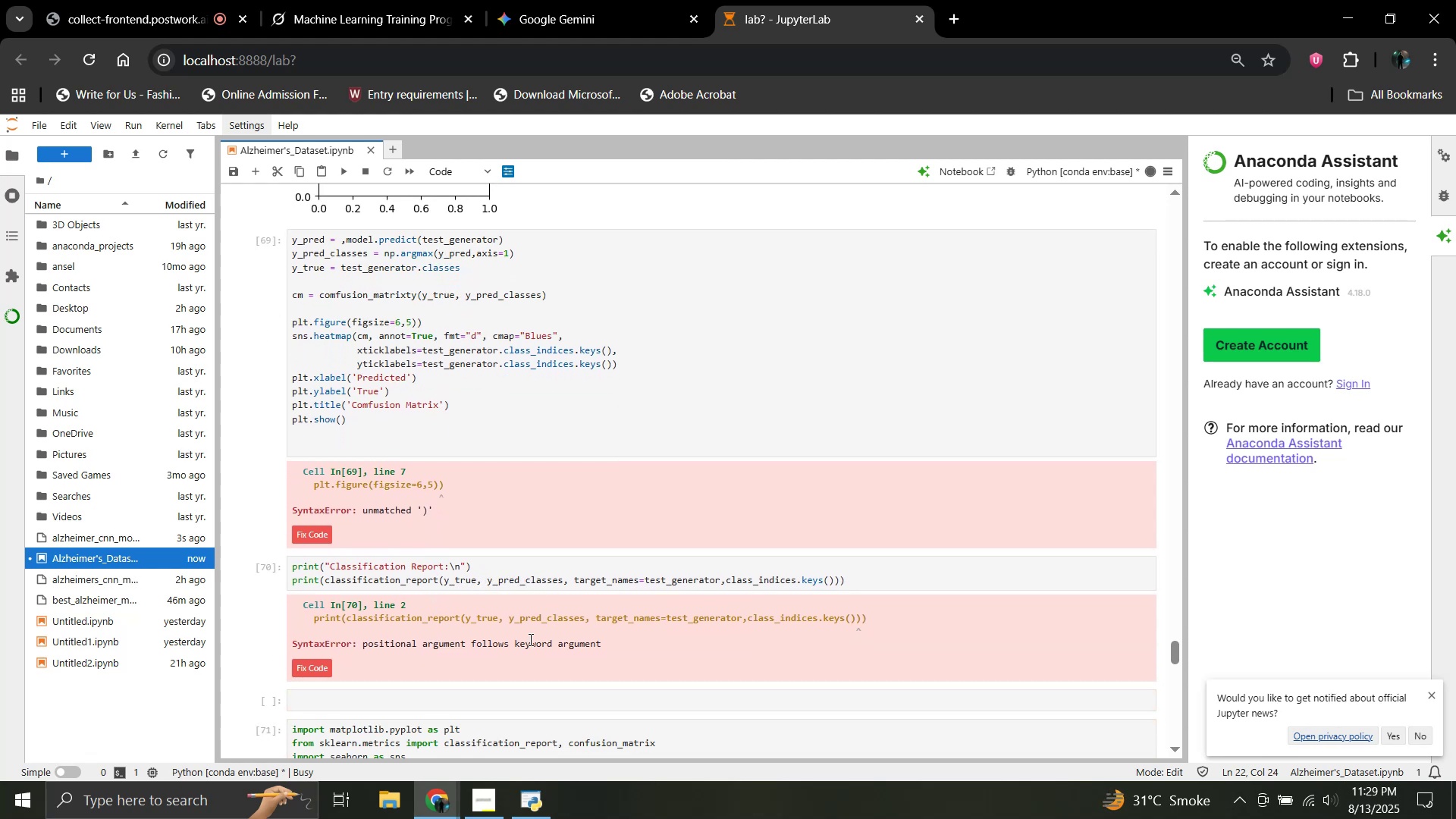 
scroll: coordinate [516, 648], scroll_direction: down, amount: 1.0
 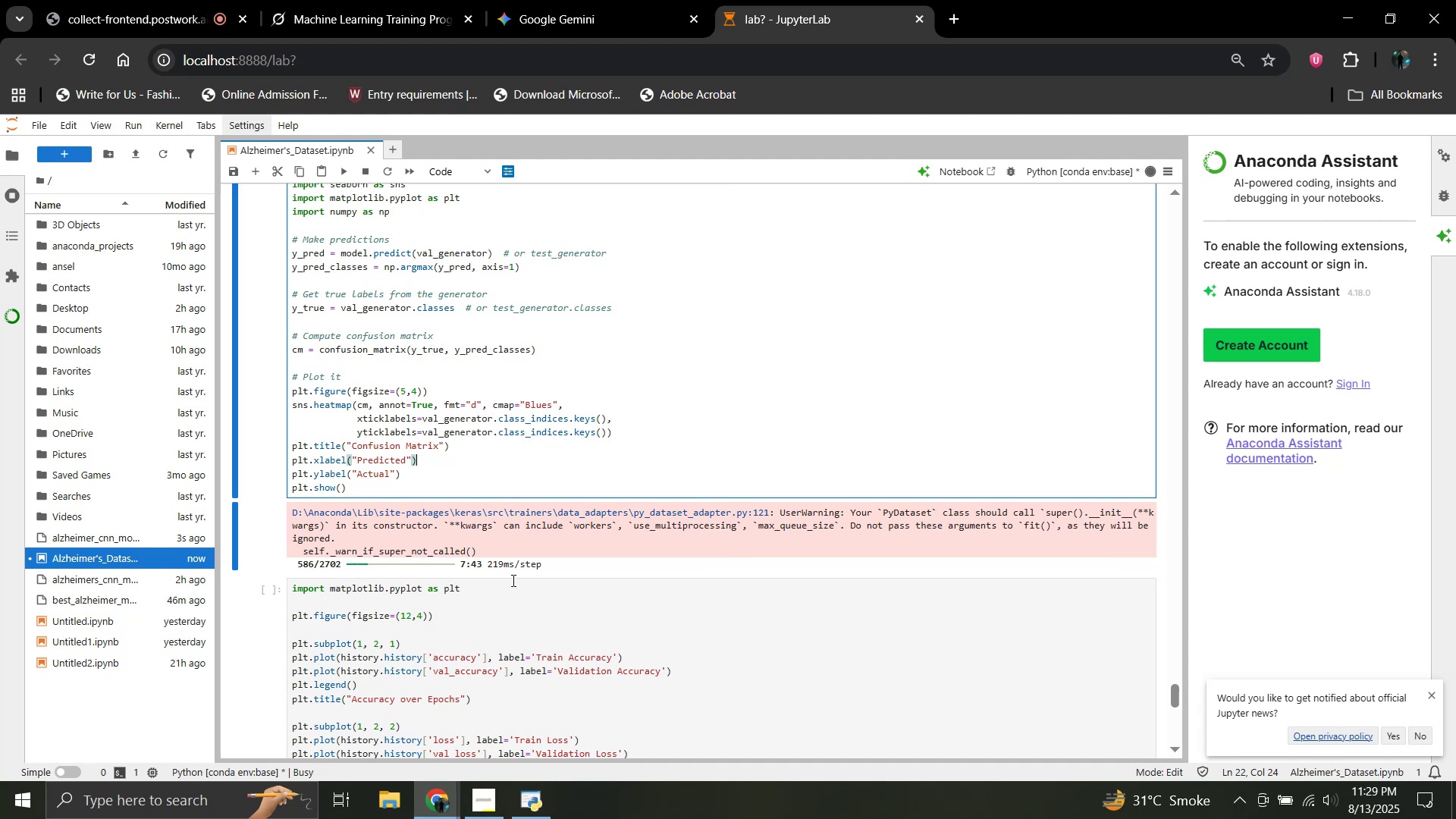 
scroll: coordinate [513, 586], scroll_direction: up, amount: 5.0
 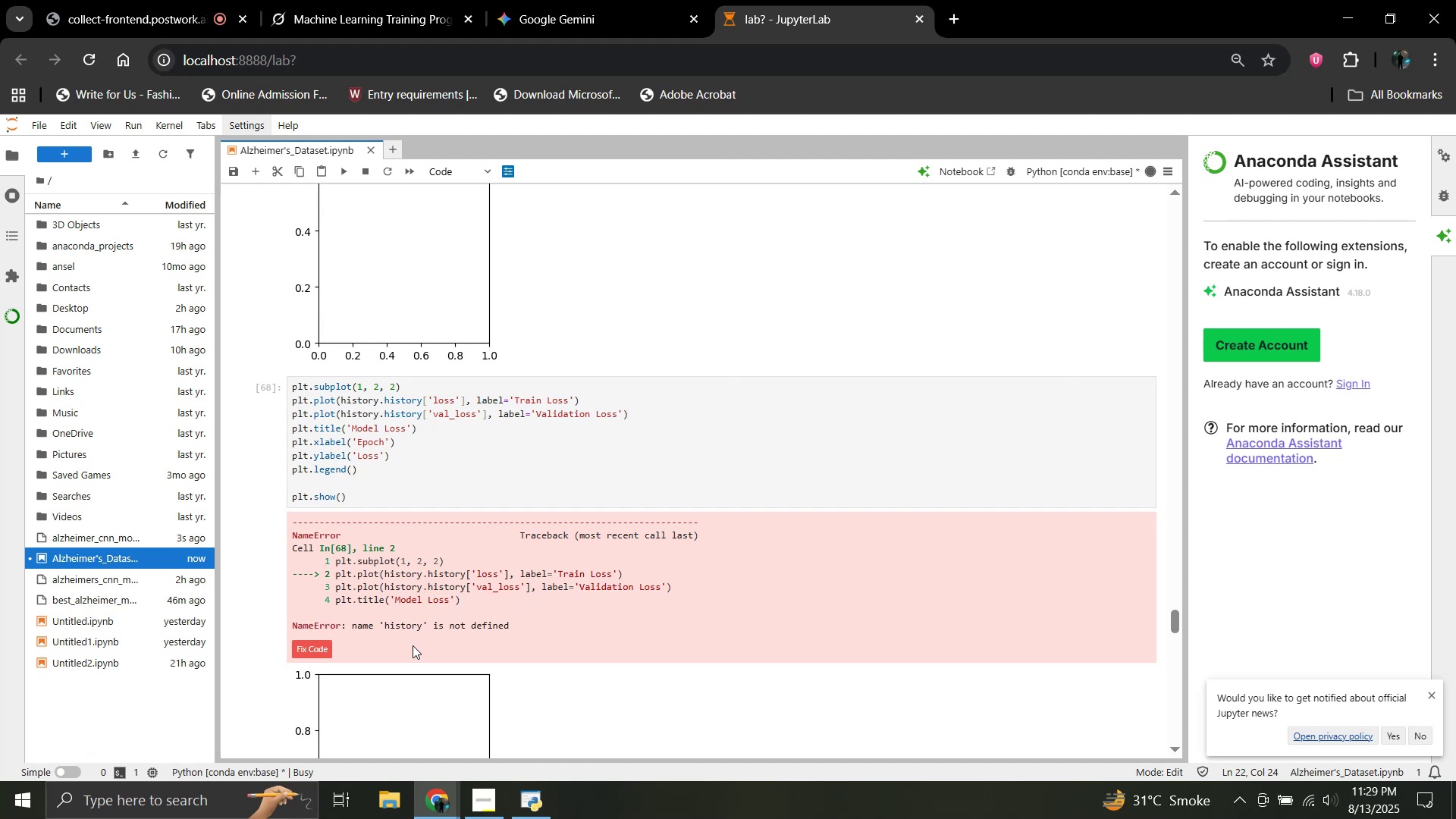 
wait(18.65)
 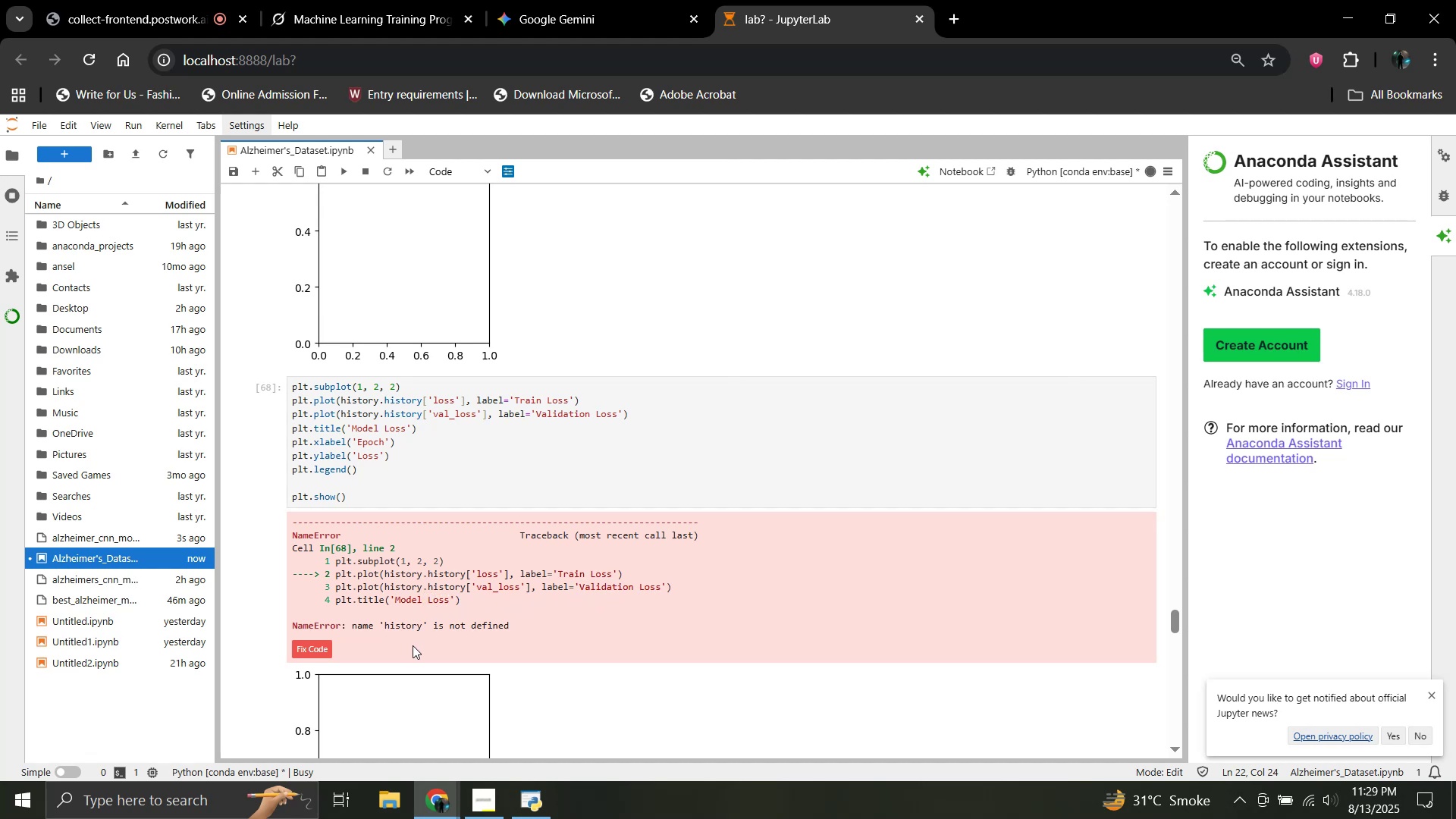 
scroll: coordinate [381, 645], scroll_direction: down, amount: 3.0
 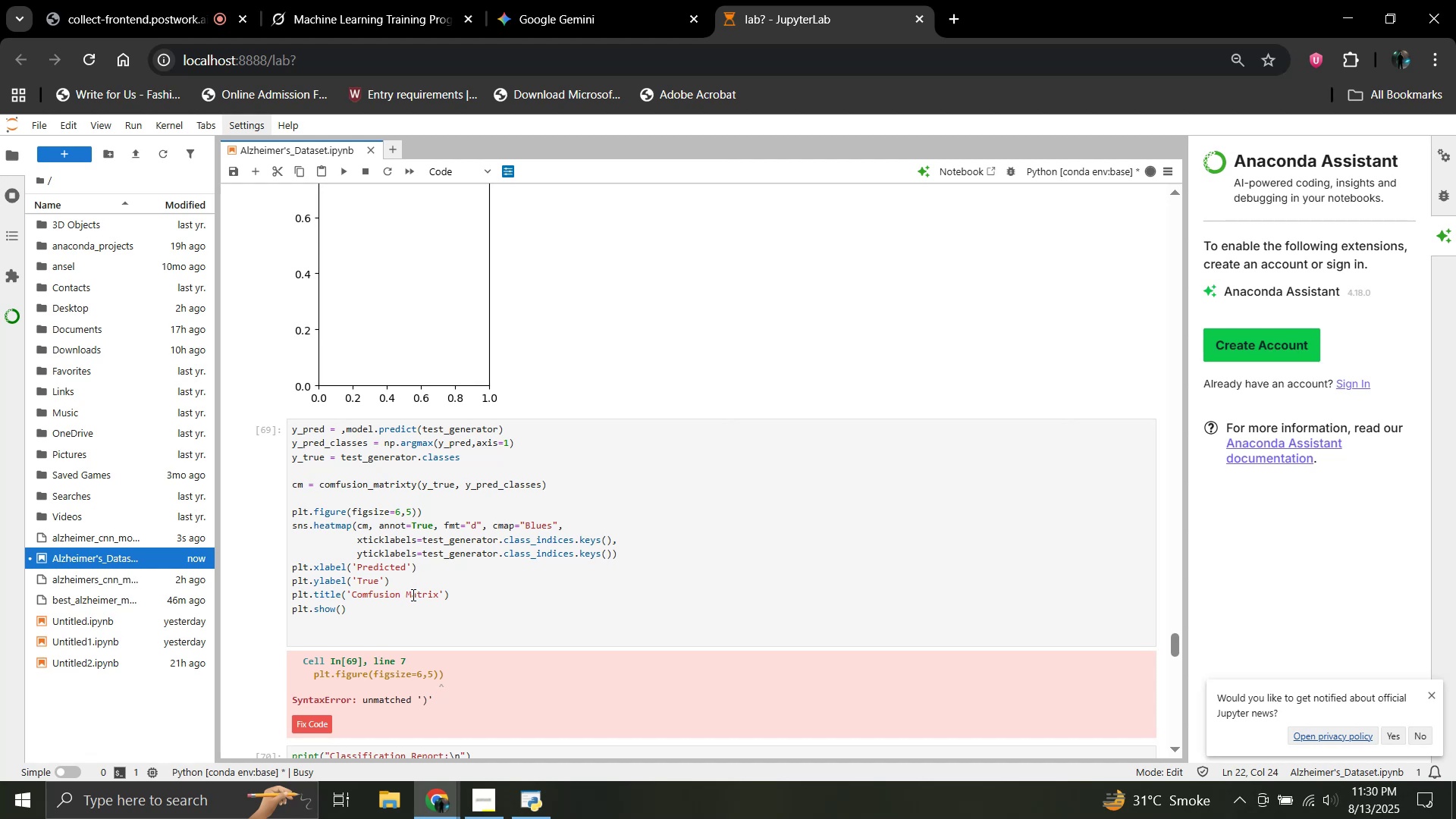 
wait(38.47)
 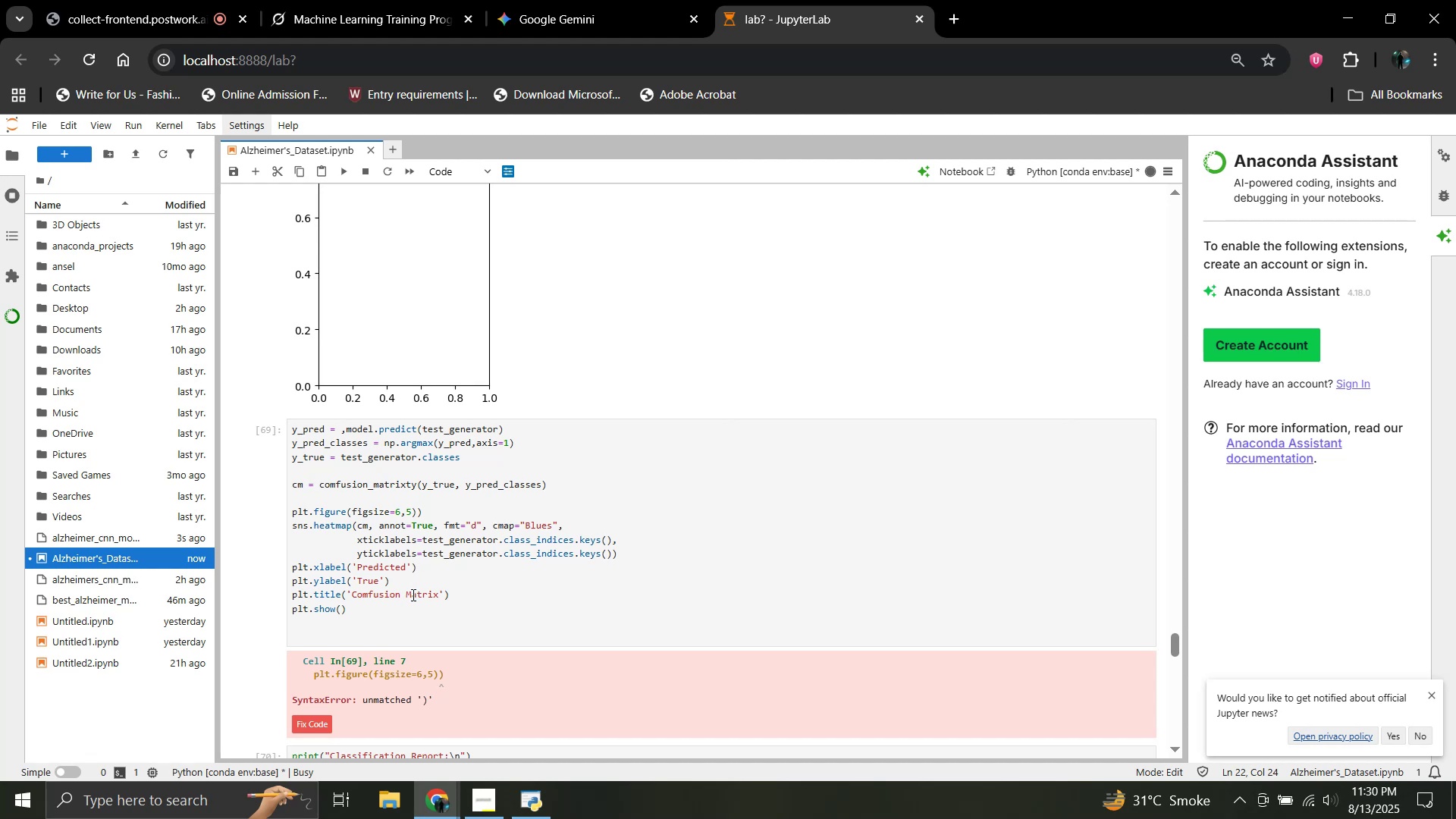 
scroll: coordinate [420, 667], scroll_direction: down, amount: 1.0
 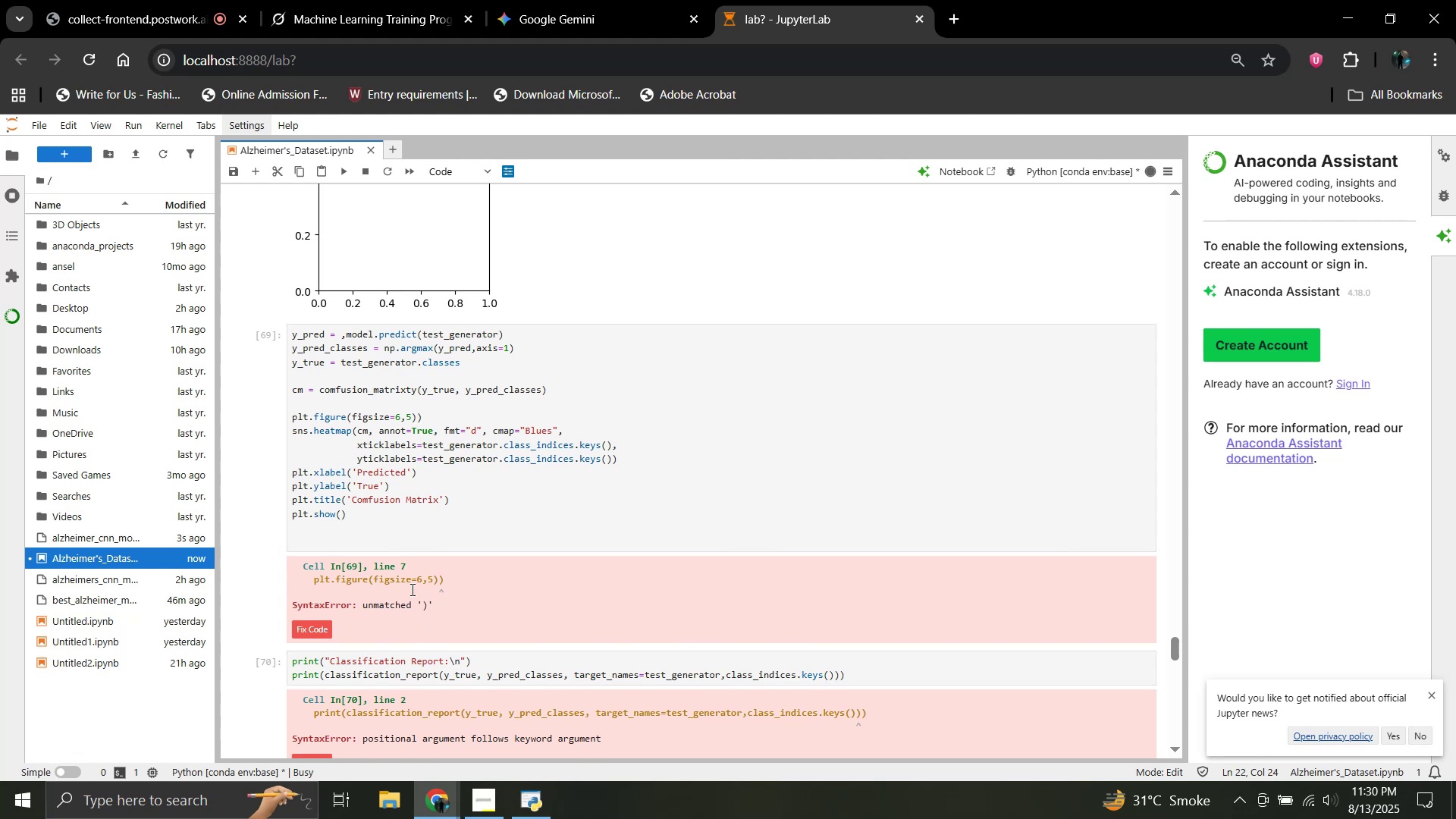 
wait(5.65)
 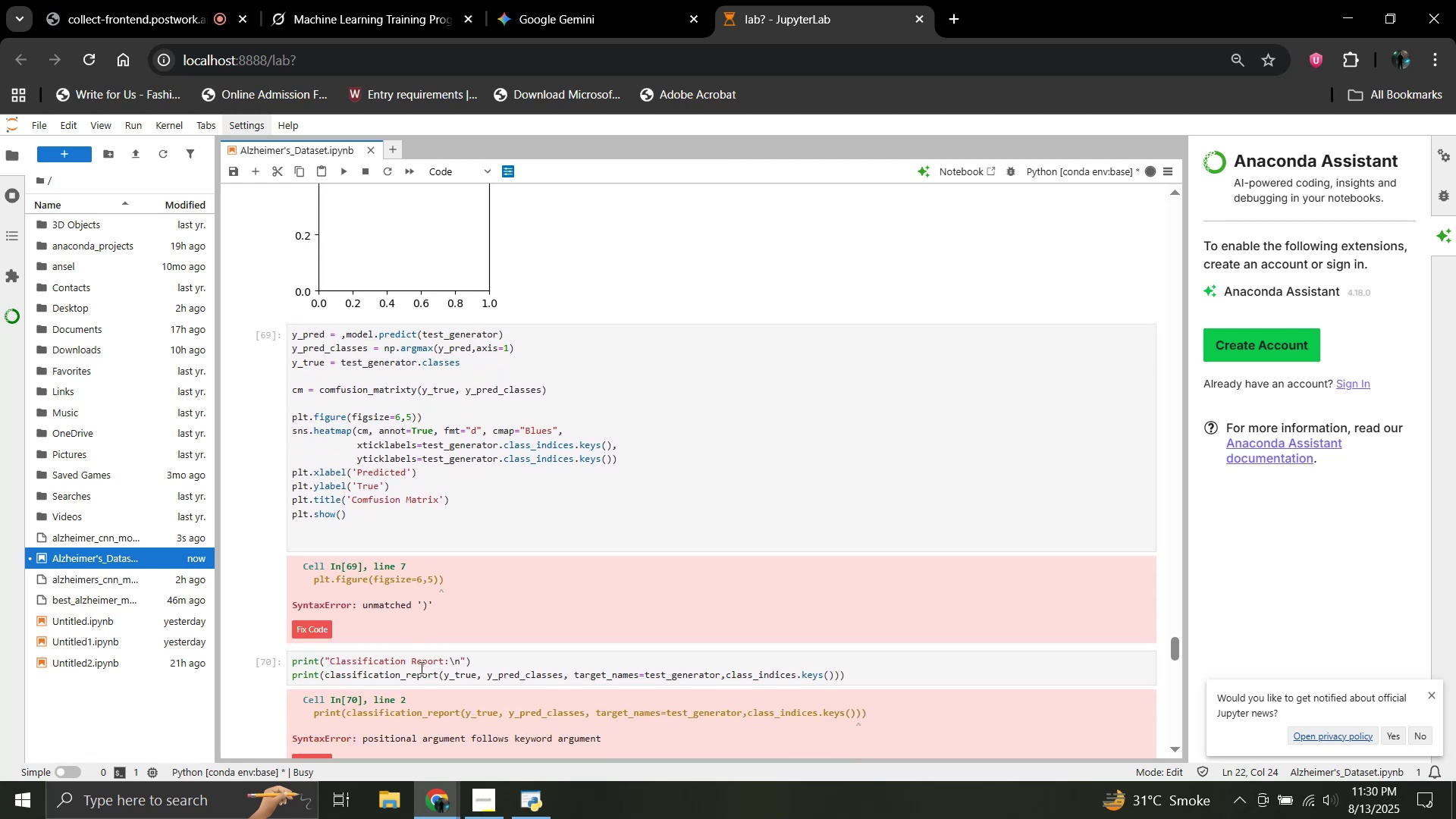 
scroll: coordinate [447, 630], scroll_direction: down, amount: 2.0
 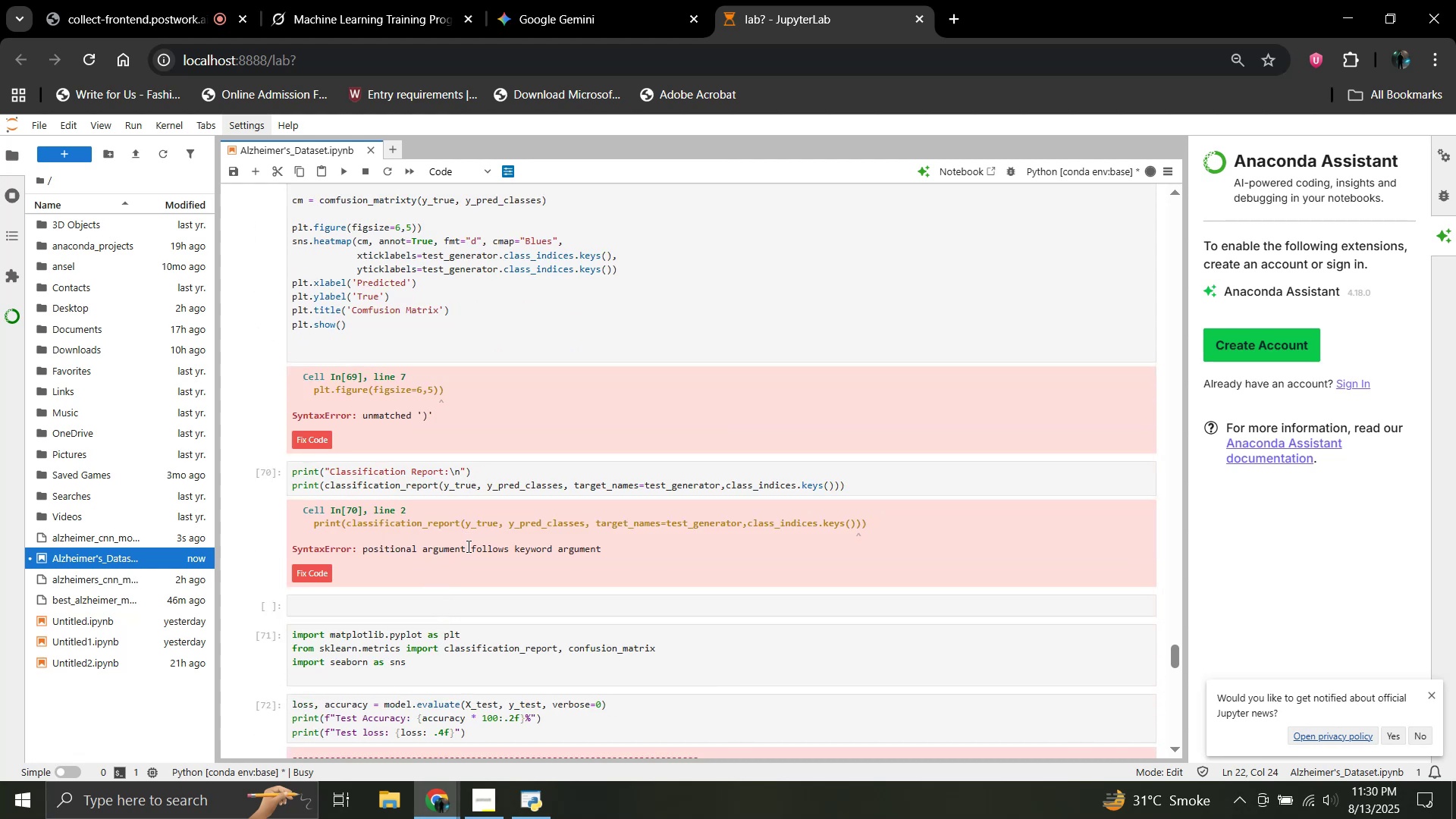 
wait(6.86)
 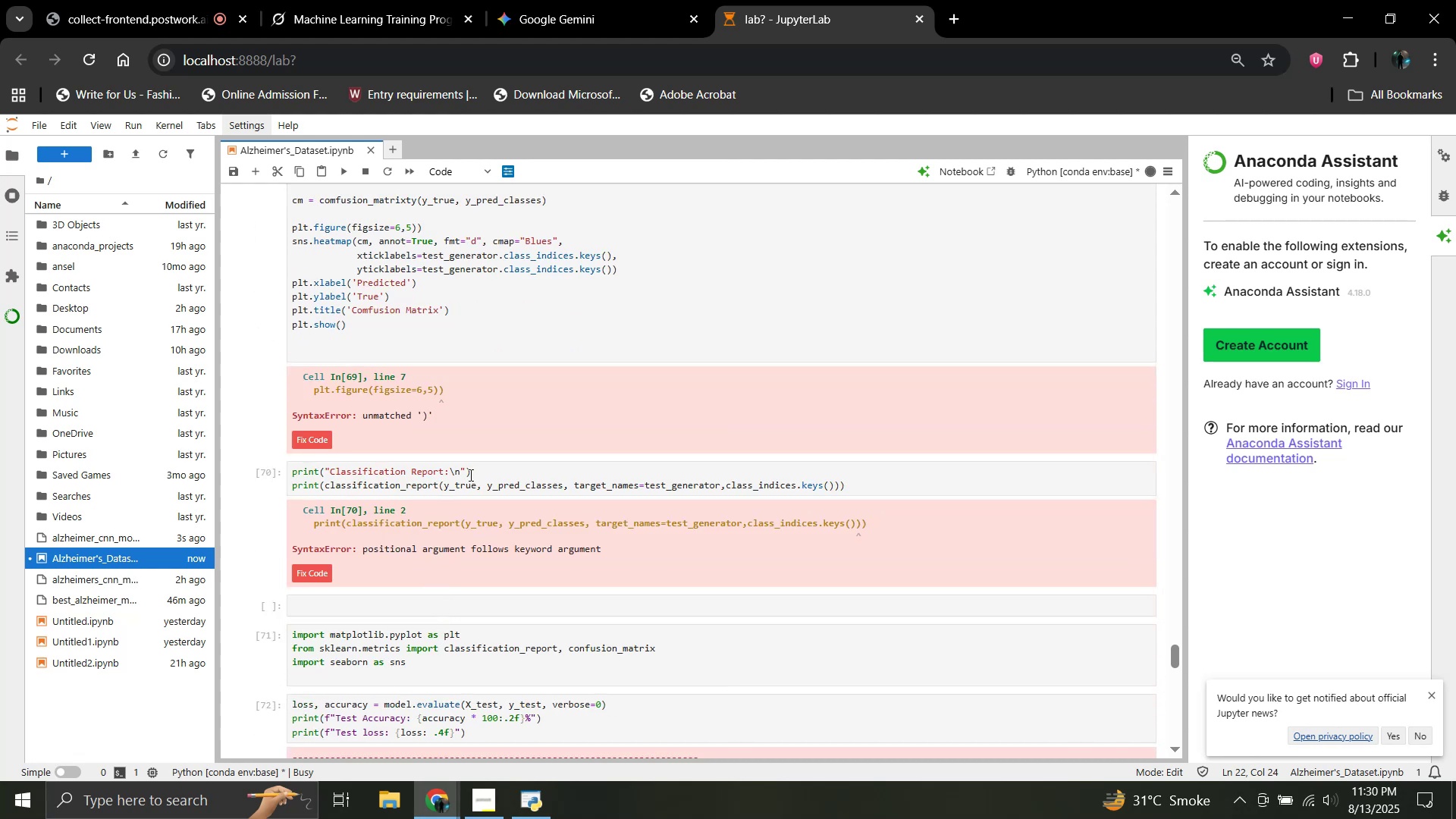 
scroll: coordinate [495, 595], scroll_direction: down, amount: 1.0
 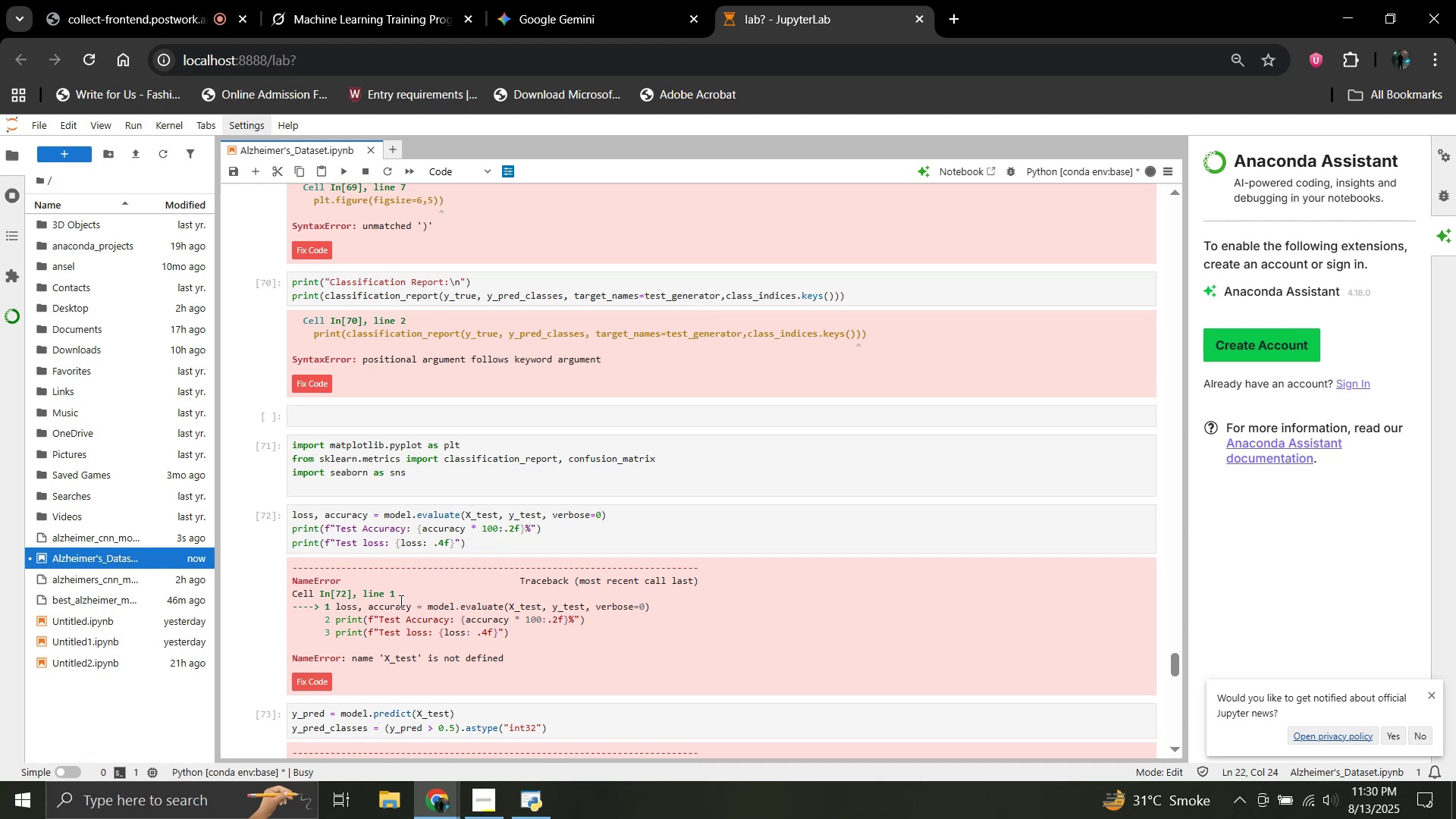 
wait(21.24)
 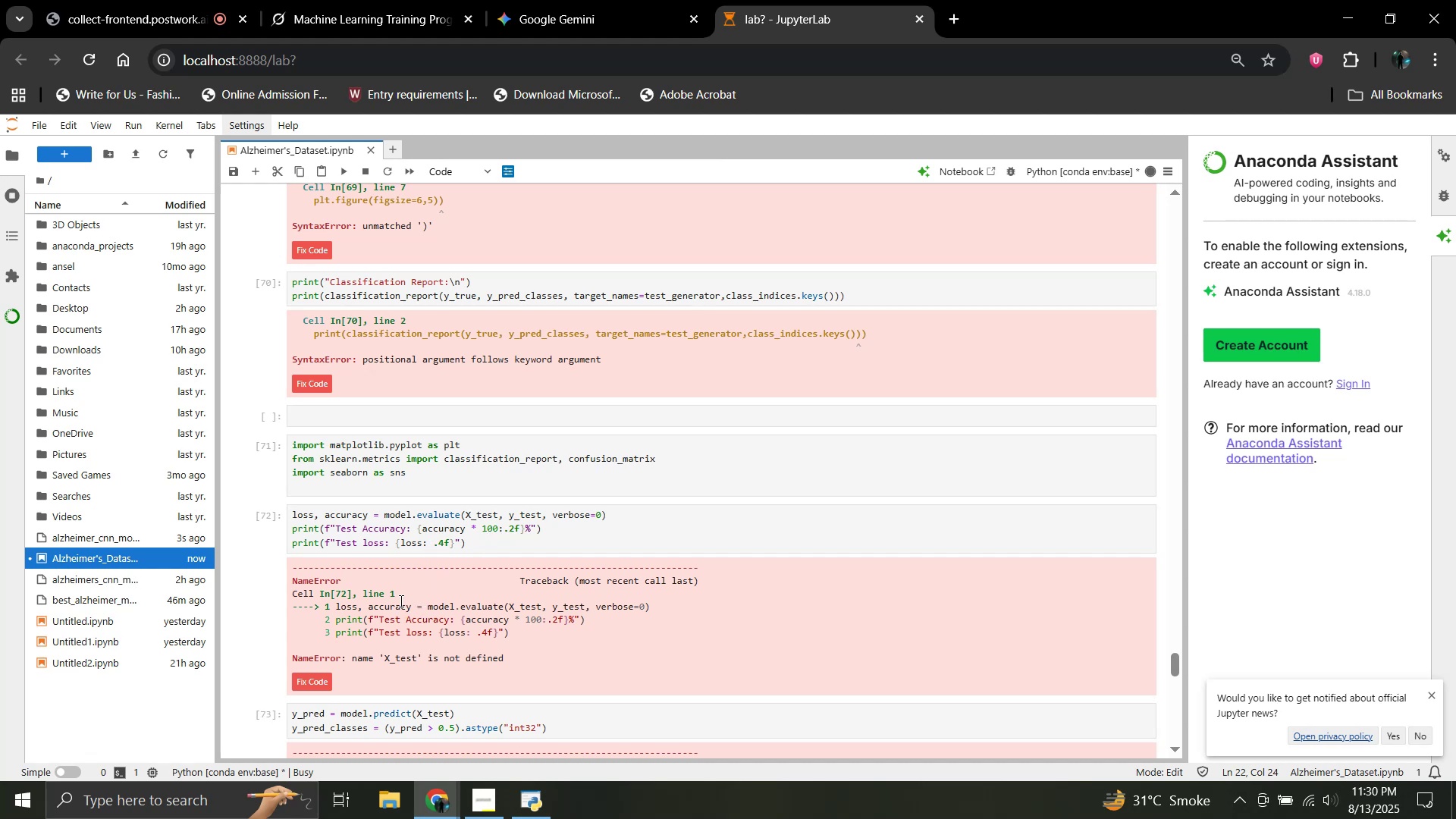 
scroll: coordinate [408, 648], scroll_direction: down, amount: 2.0
 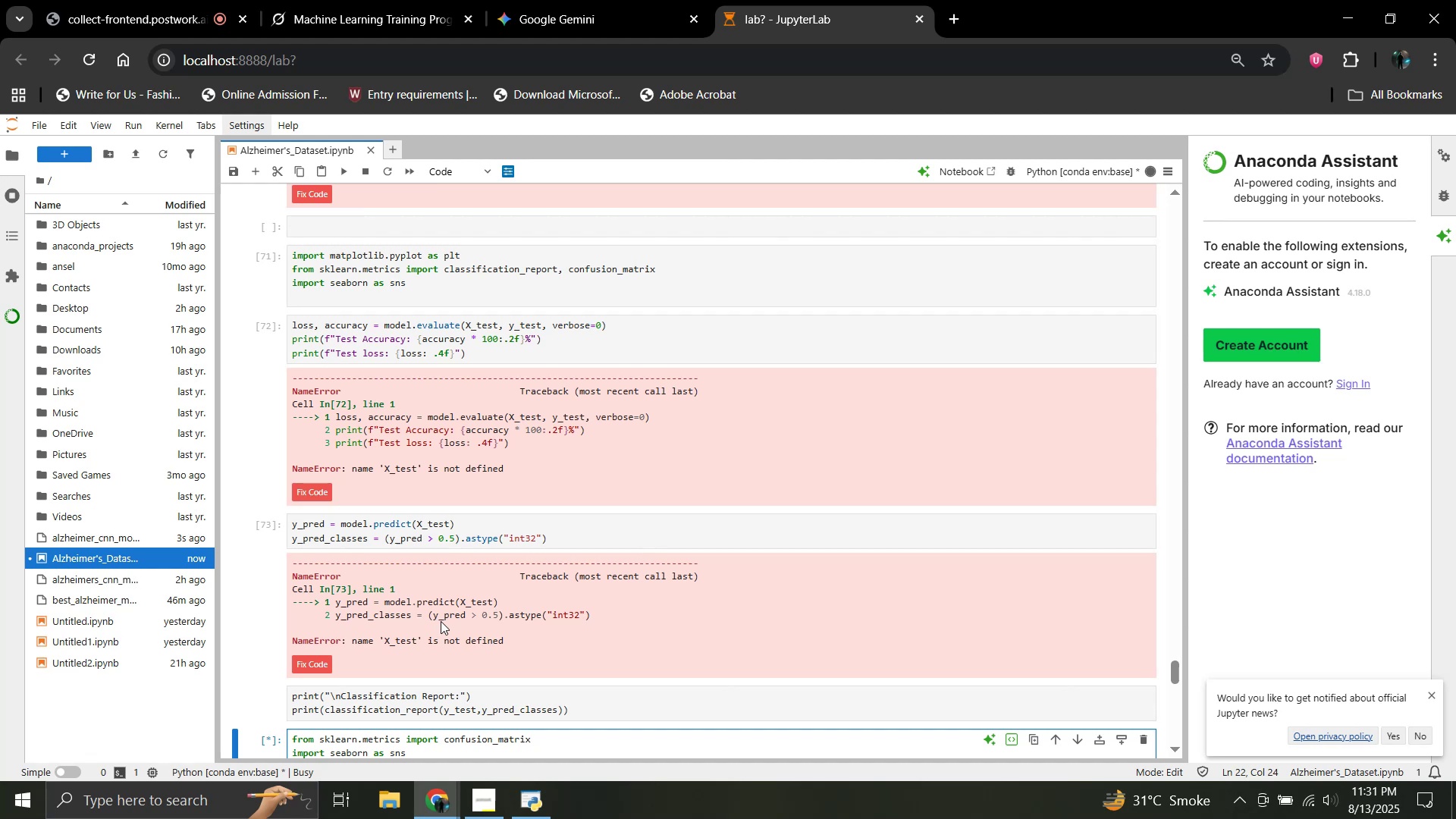 
wait(10.31)
 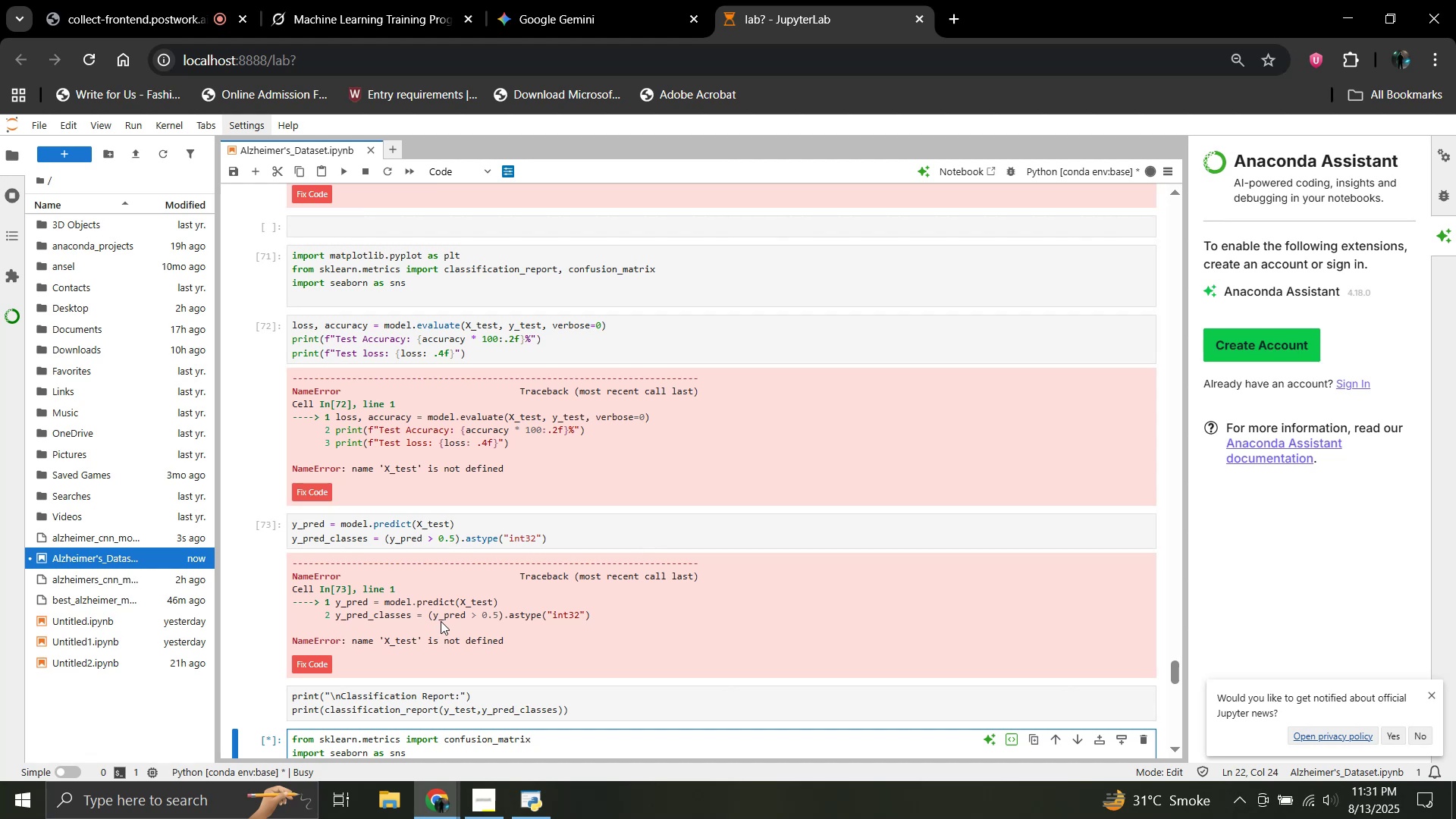 
scroll: coordinate [352, 651], scroll_direction: down, amount: 1.0
 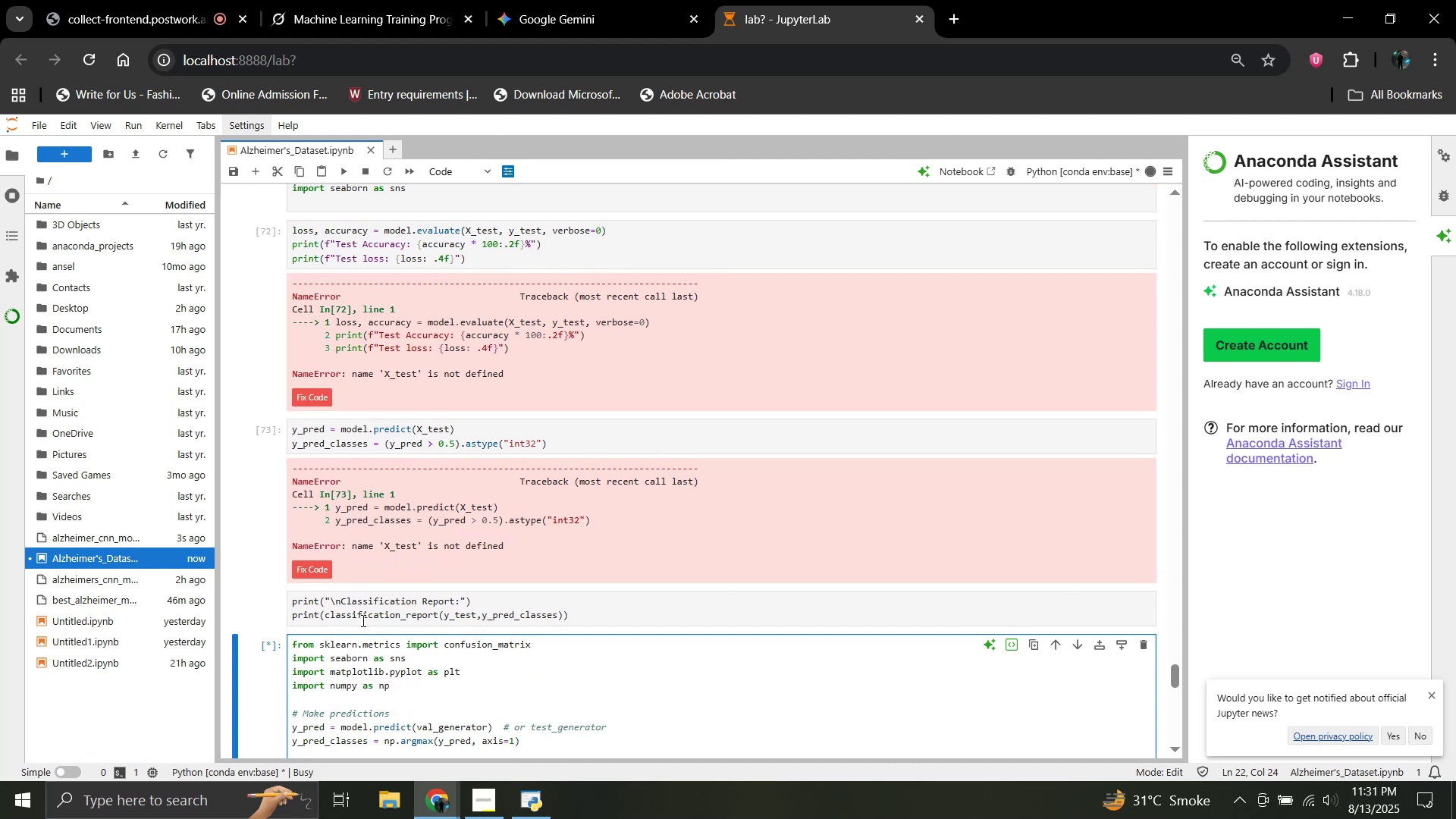 
wait(8.48)
 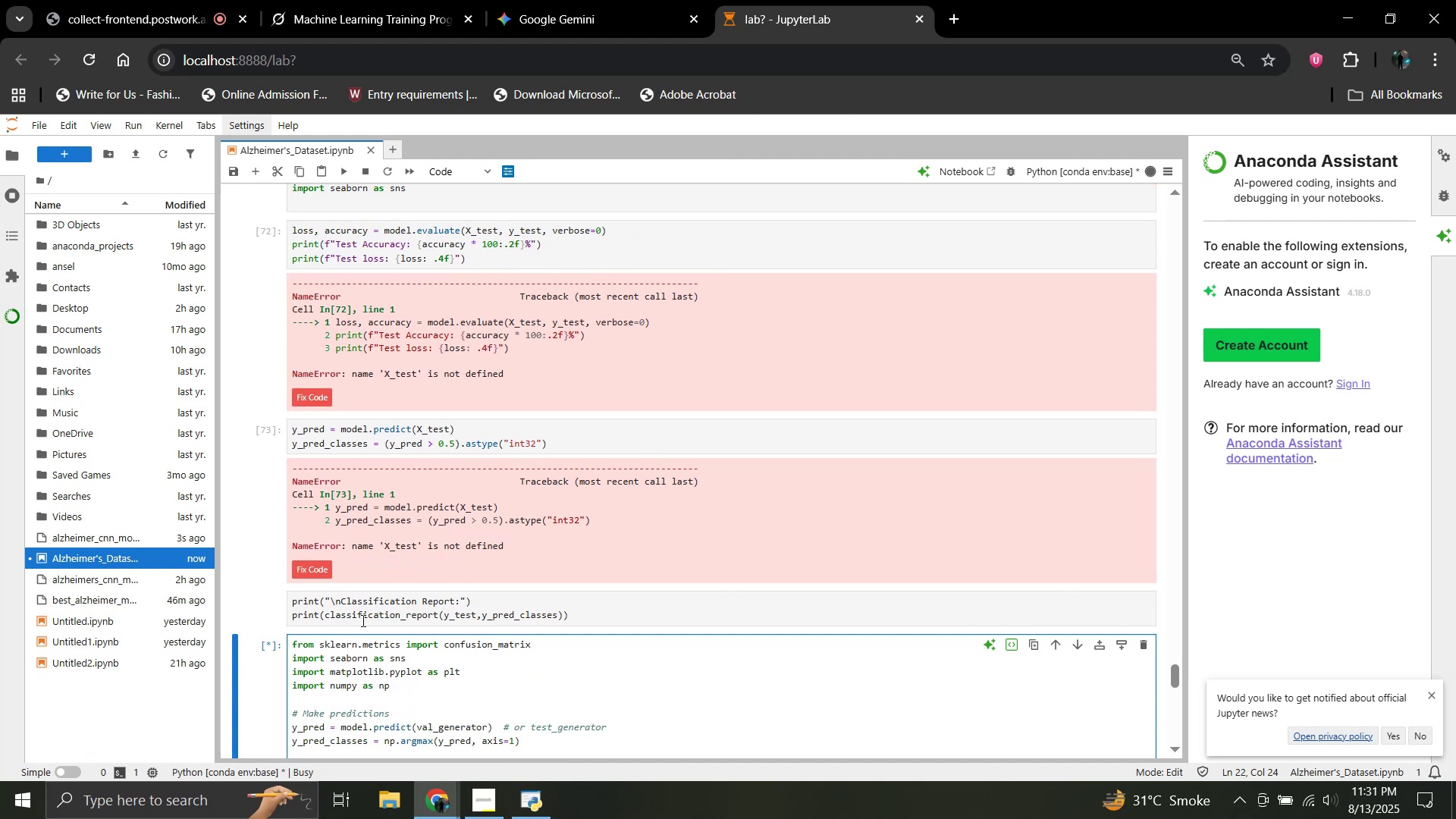 
scroll: coordinate [331, 641], scroll_direction: down, amount: 4.0
 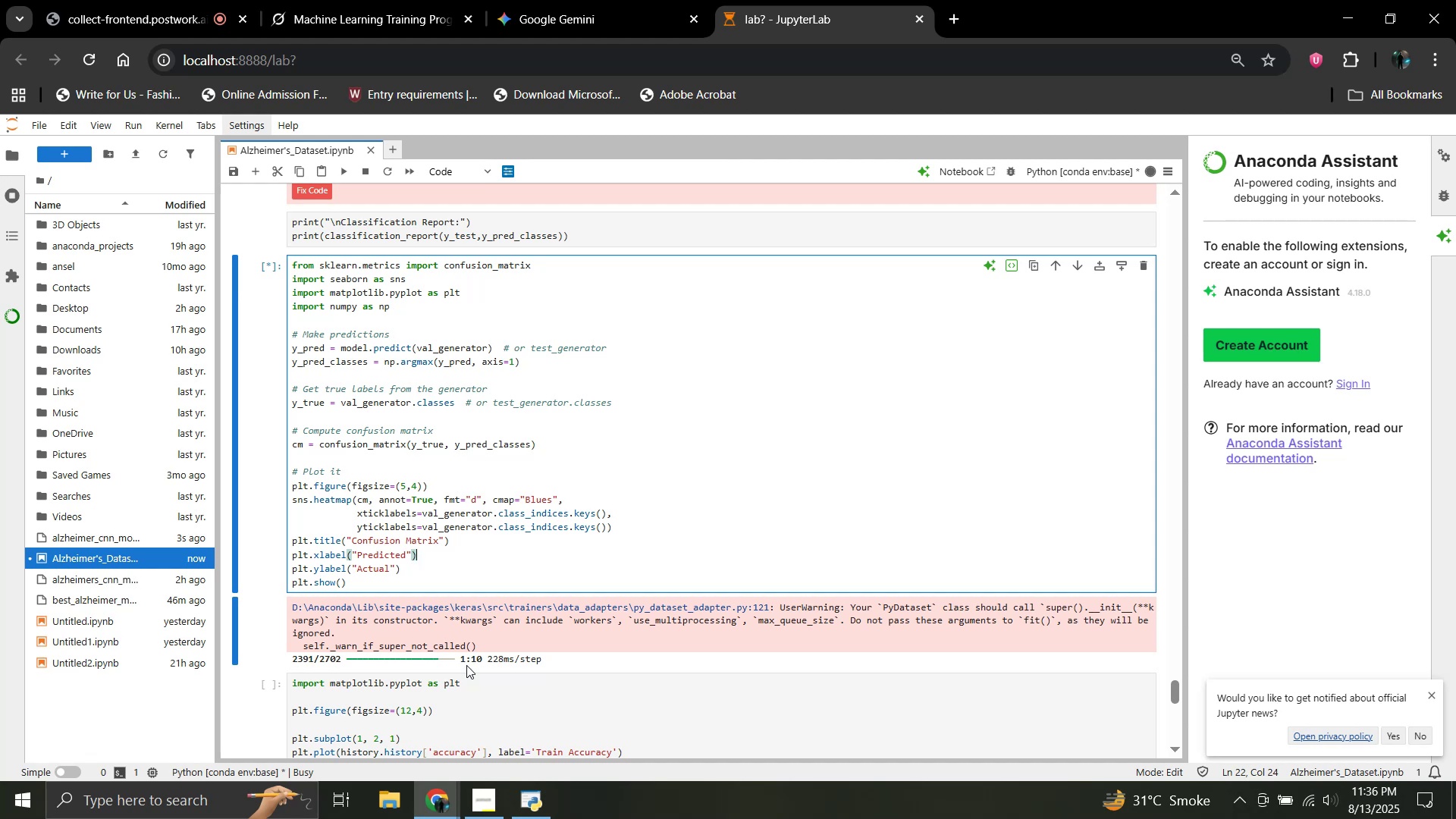 
wait(297.97)
 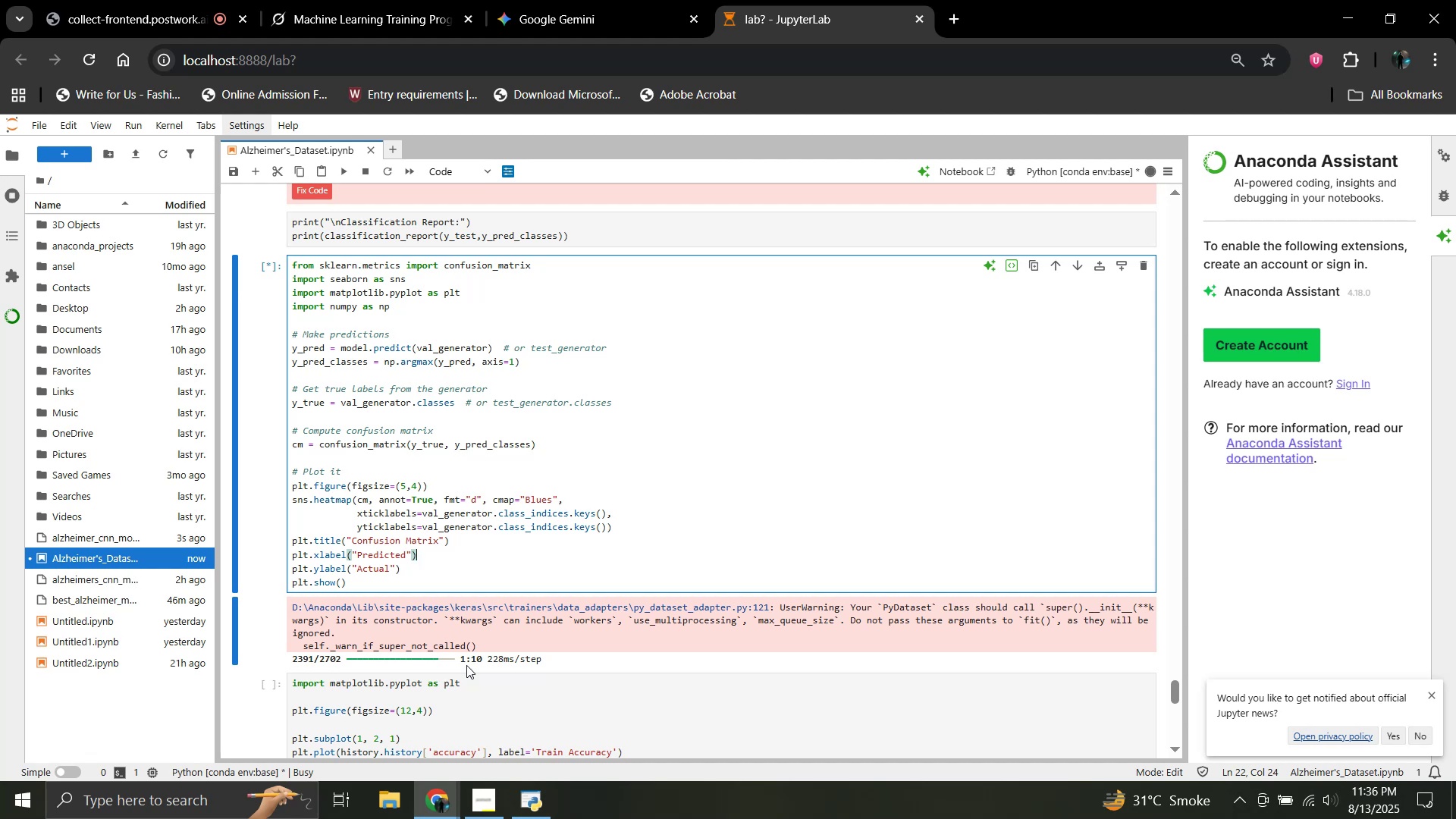 
scroll: coordinate [466, 665], scroll_direction: up, amount: 3.0
 